 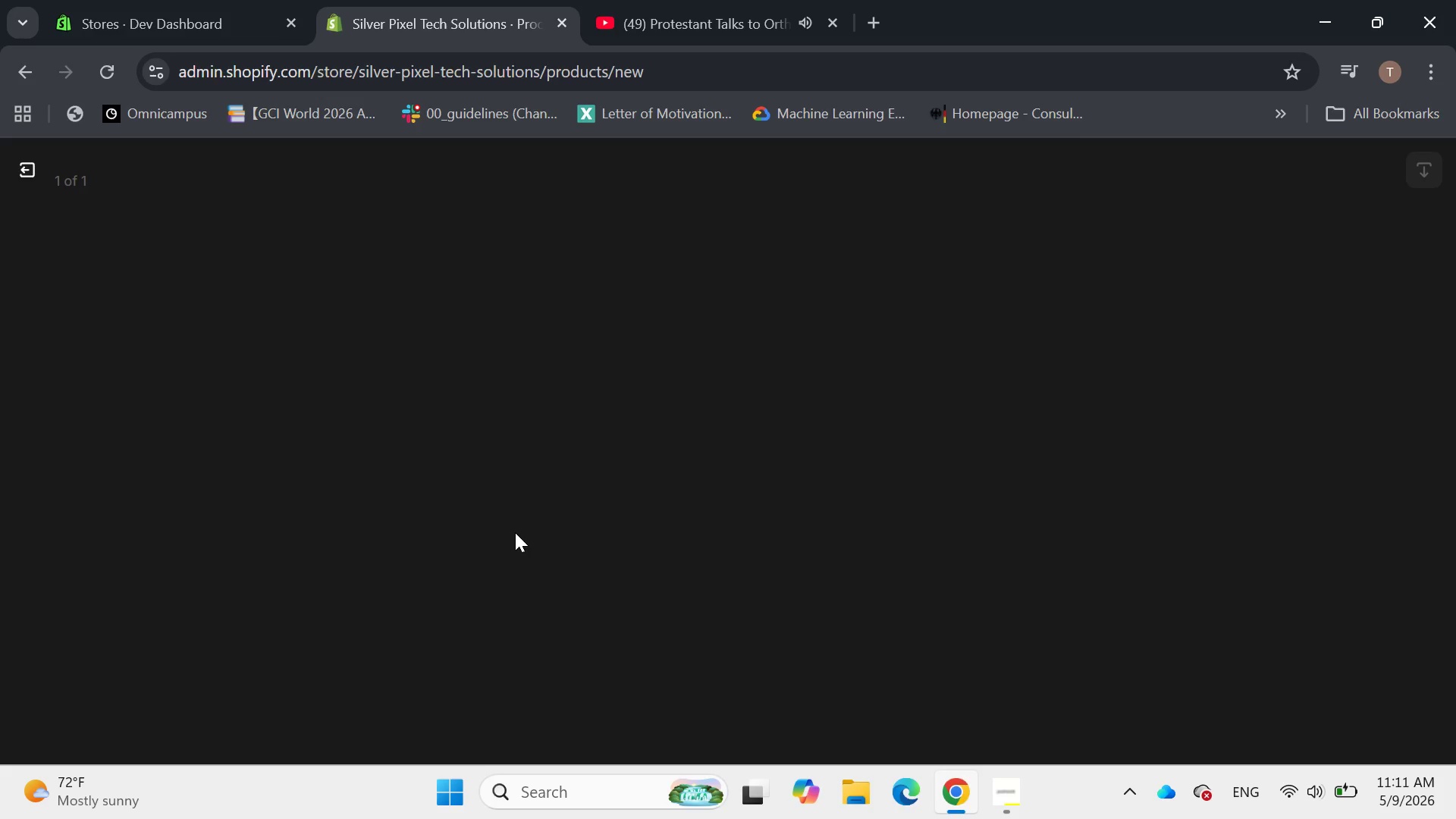 
left_click([1144, 431])
 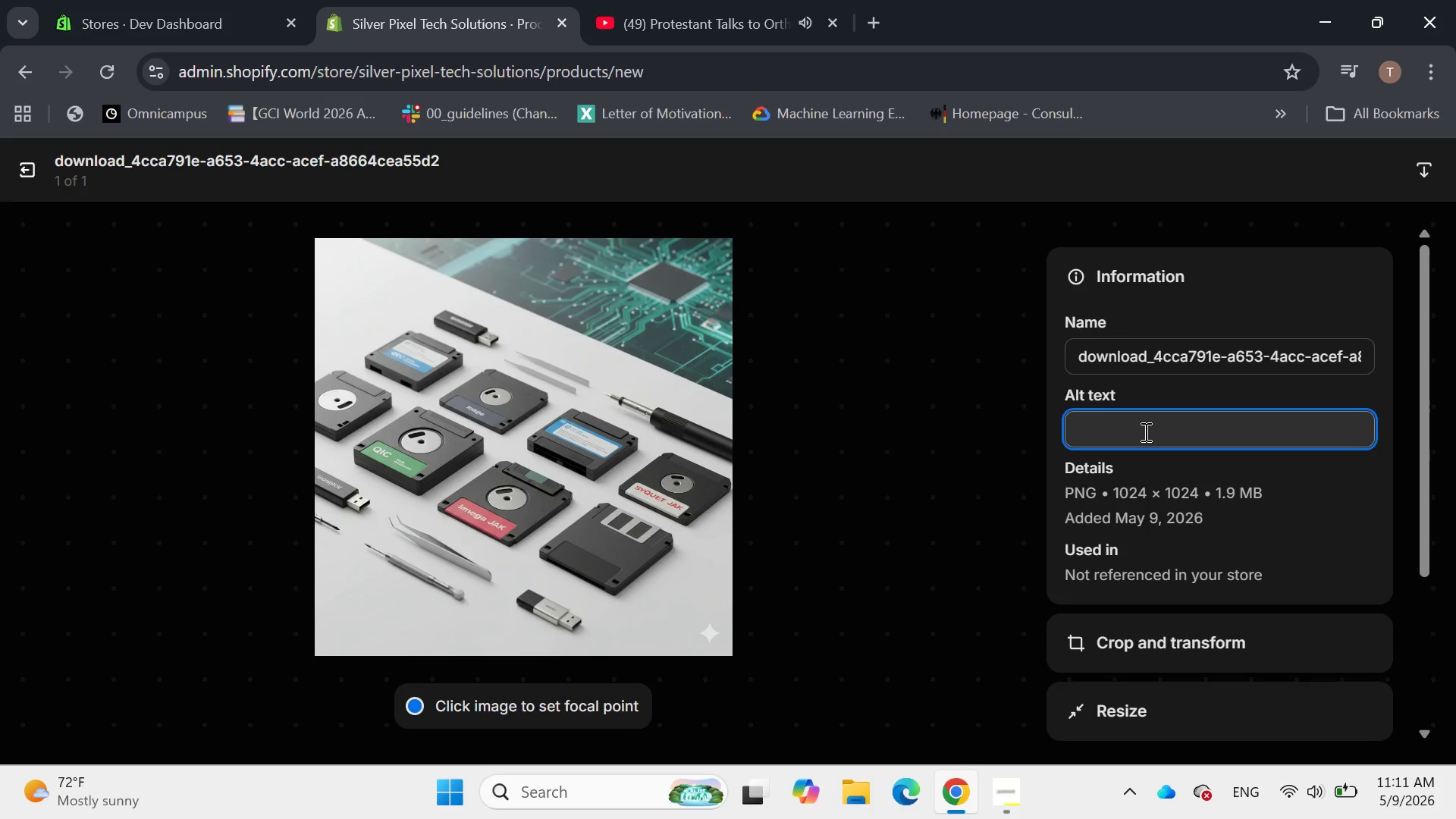 
wait(8.31)
 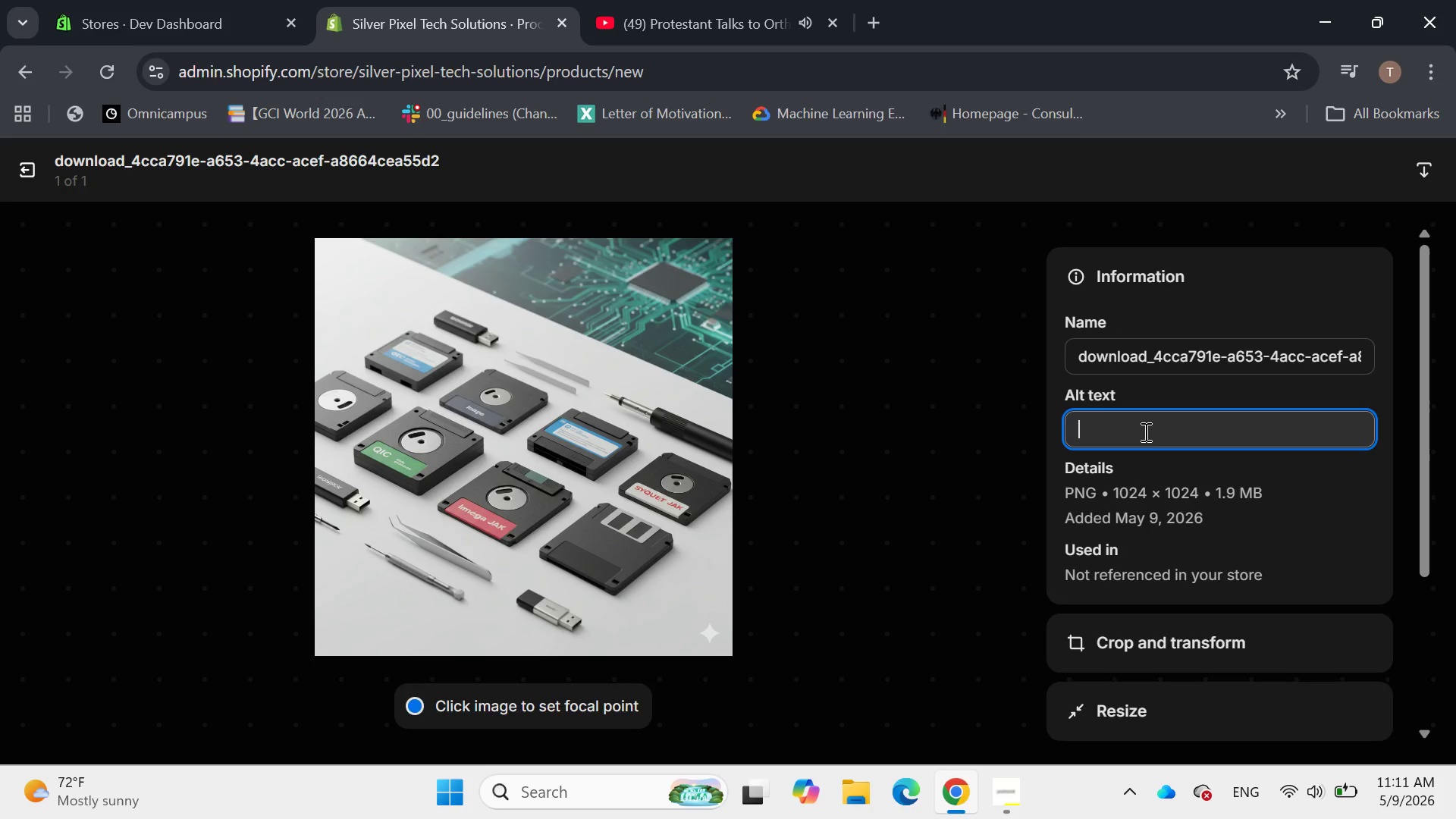 
type(A PS/)
 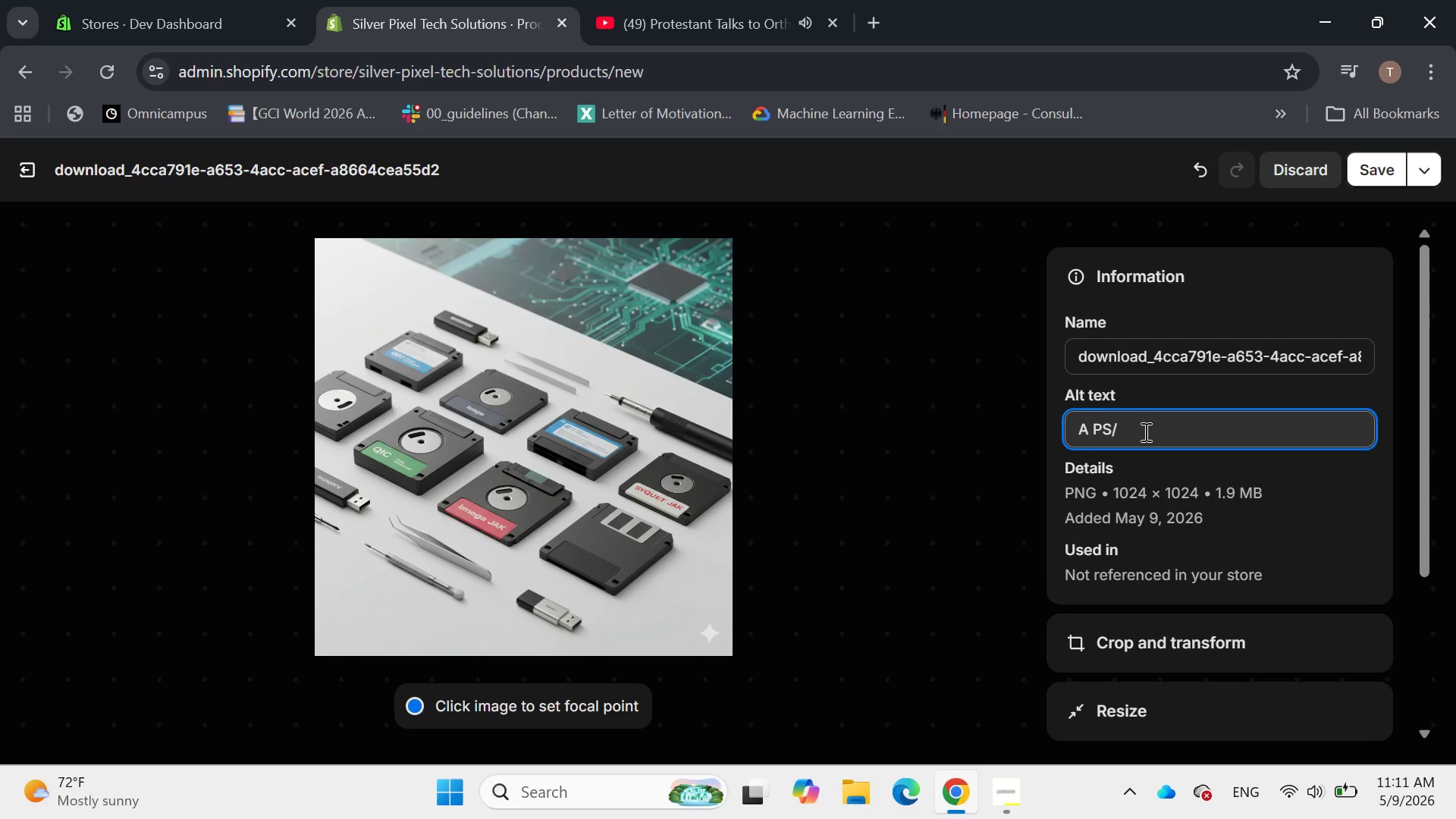 
key(2)
 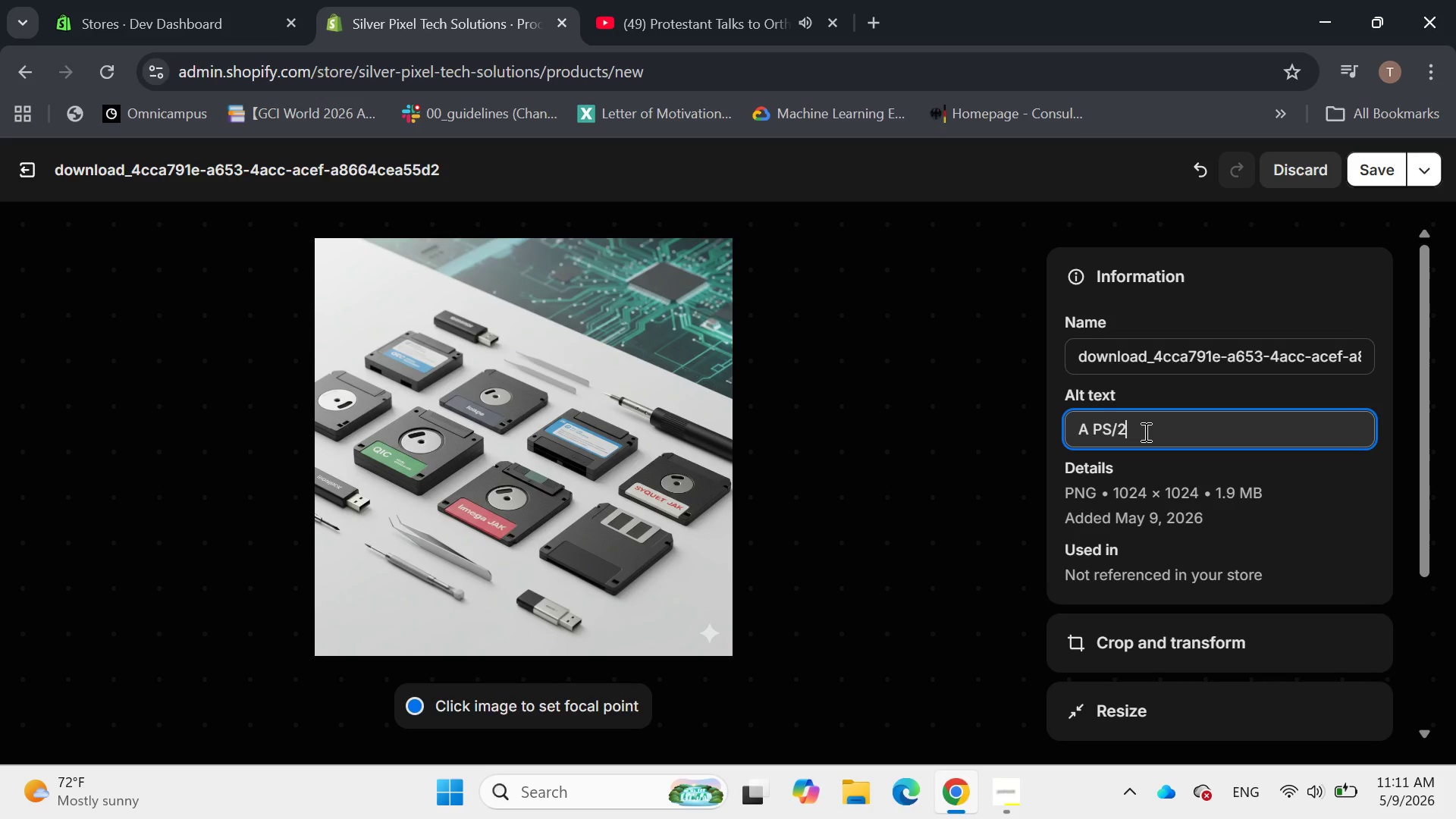 
type( Key)
 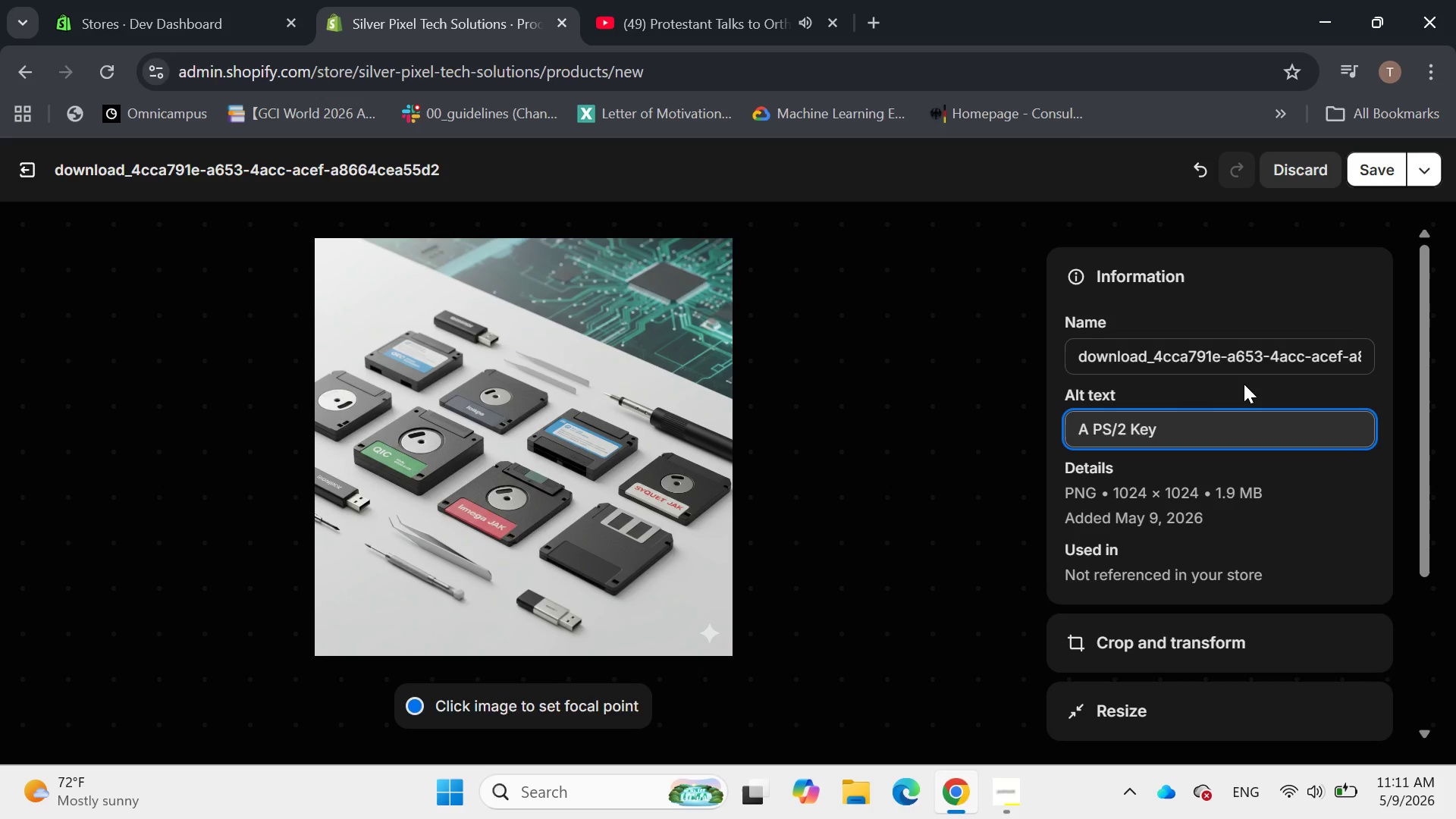 
type(board cable connec)
 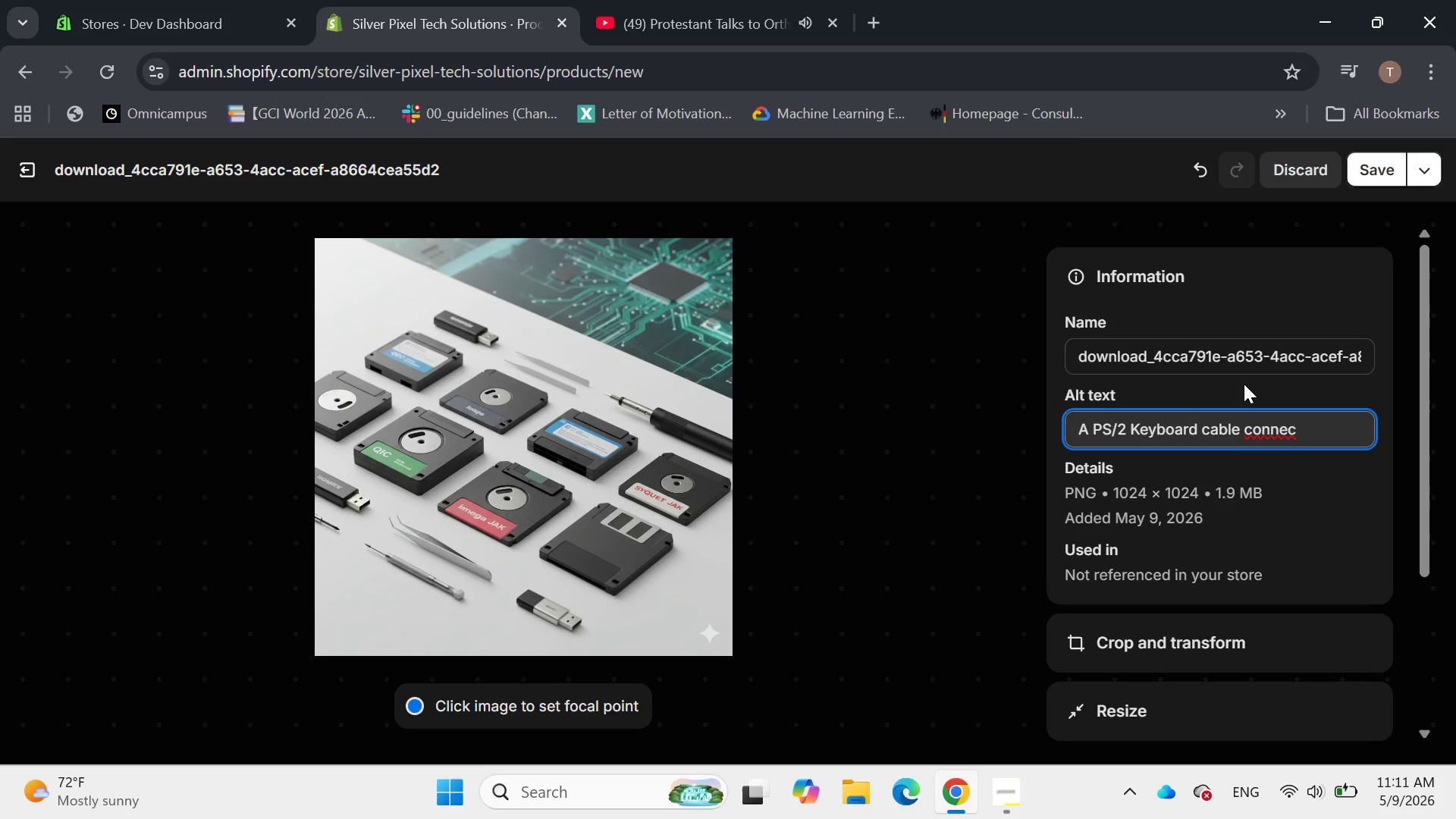 
wait(6.64)
 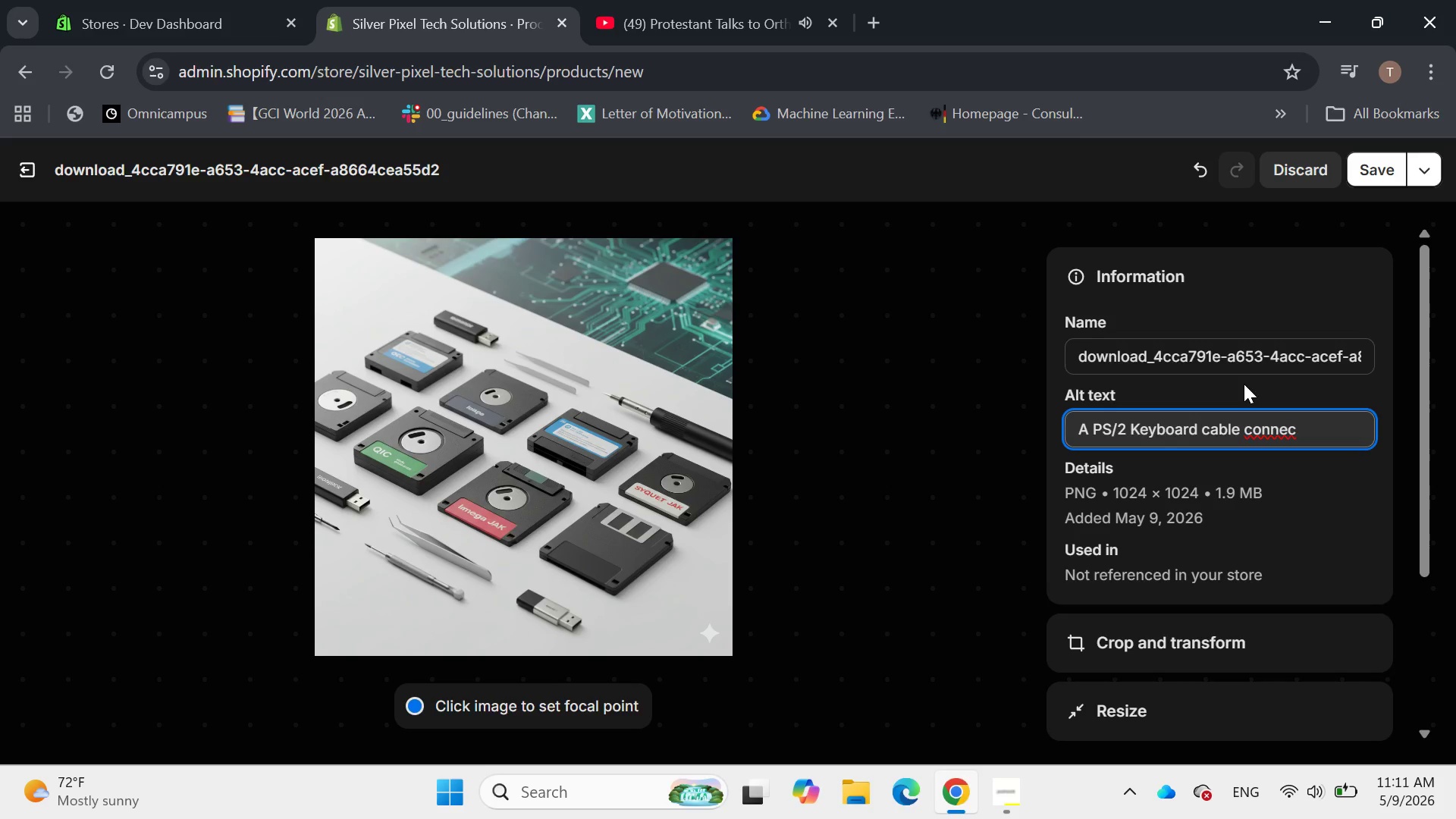 
type(ted )
 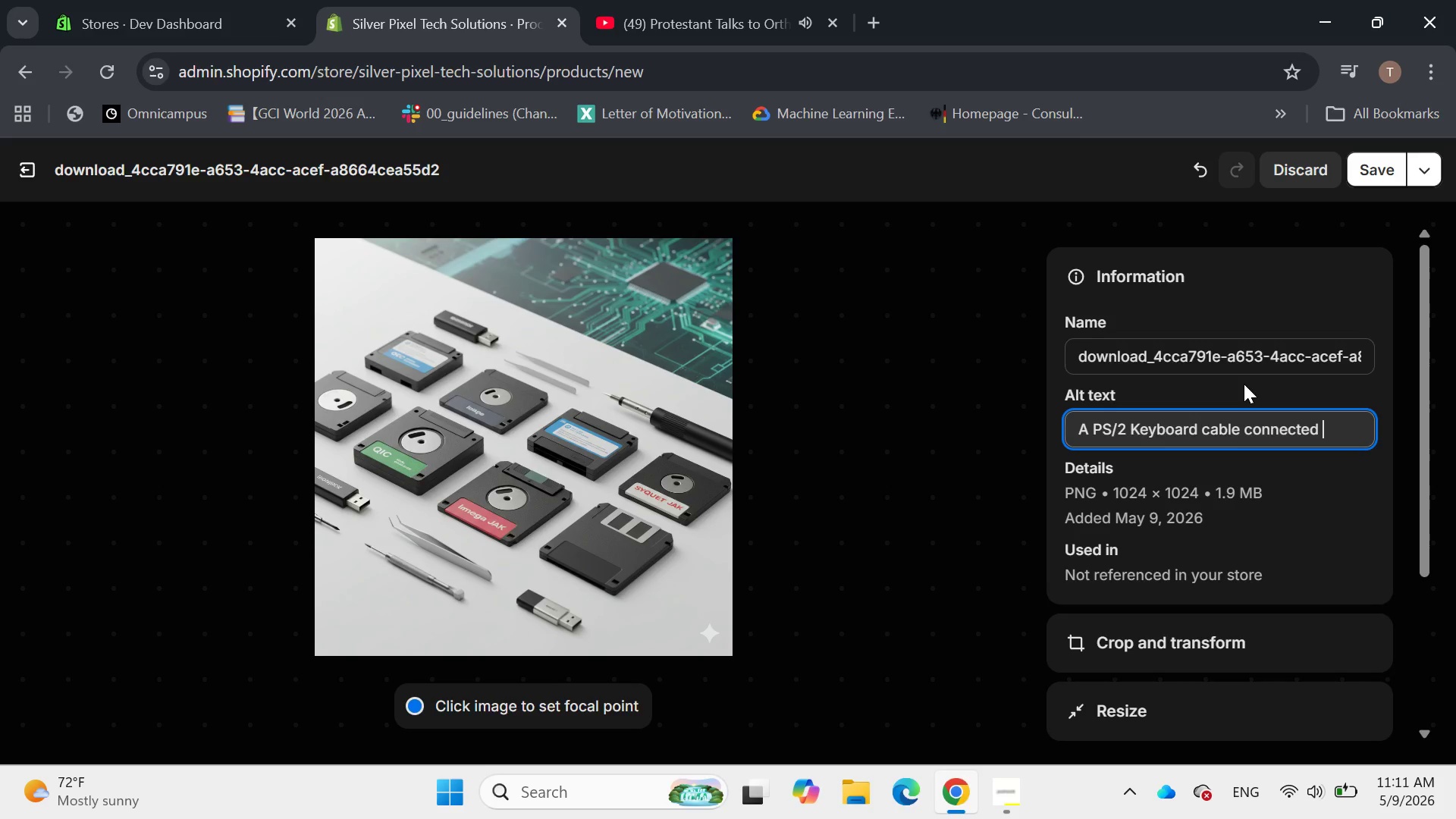 
type(to)
 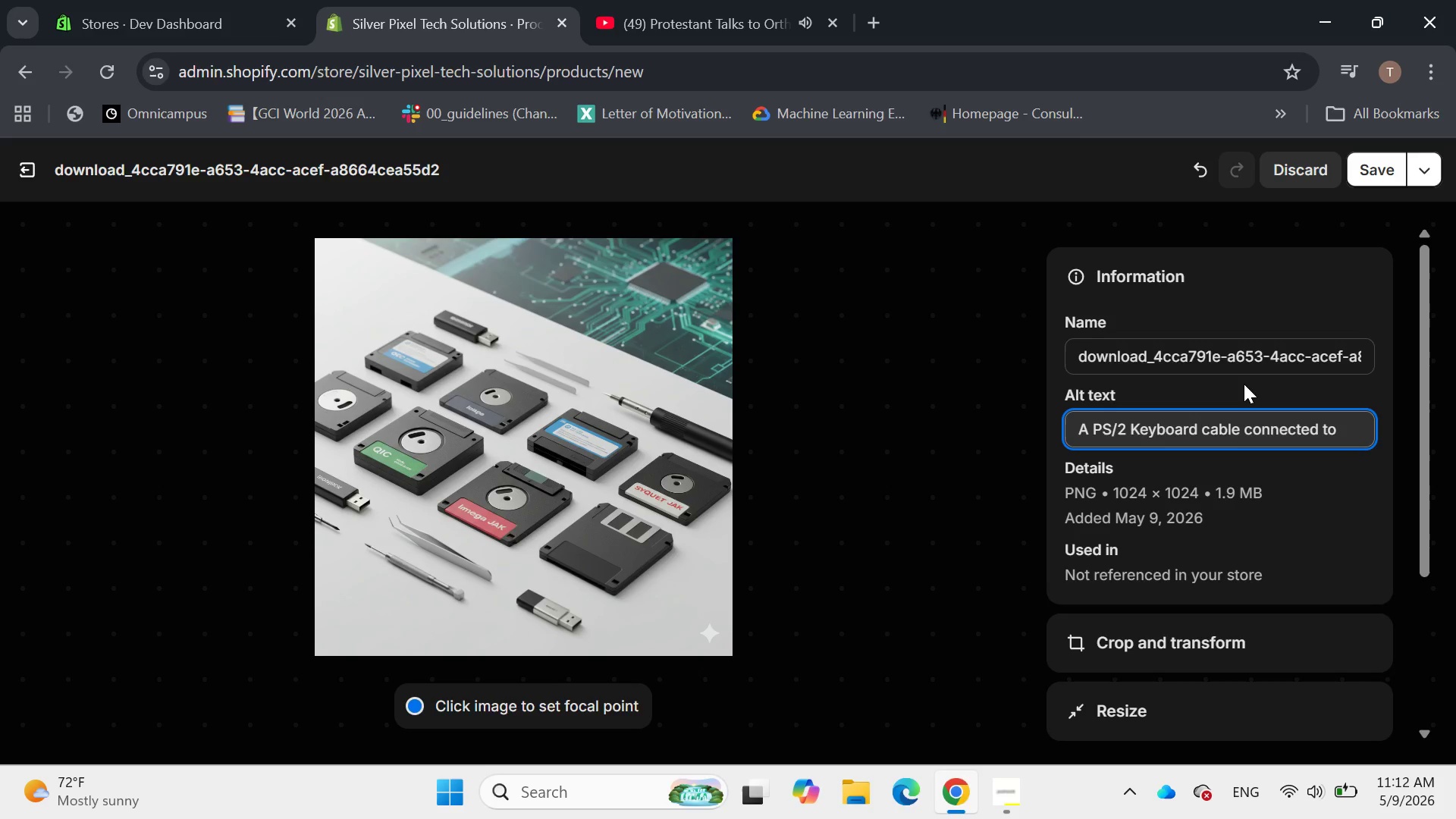 
type( as)
key(Backspace)
type( small PS/2 -to-)
key(Backspace)
key(Backspace)
key(Backspace)
key(Backspace)
key(Backspace)
type(-to-USB )
 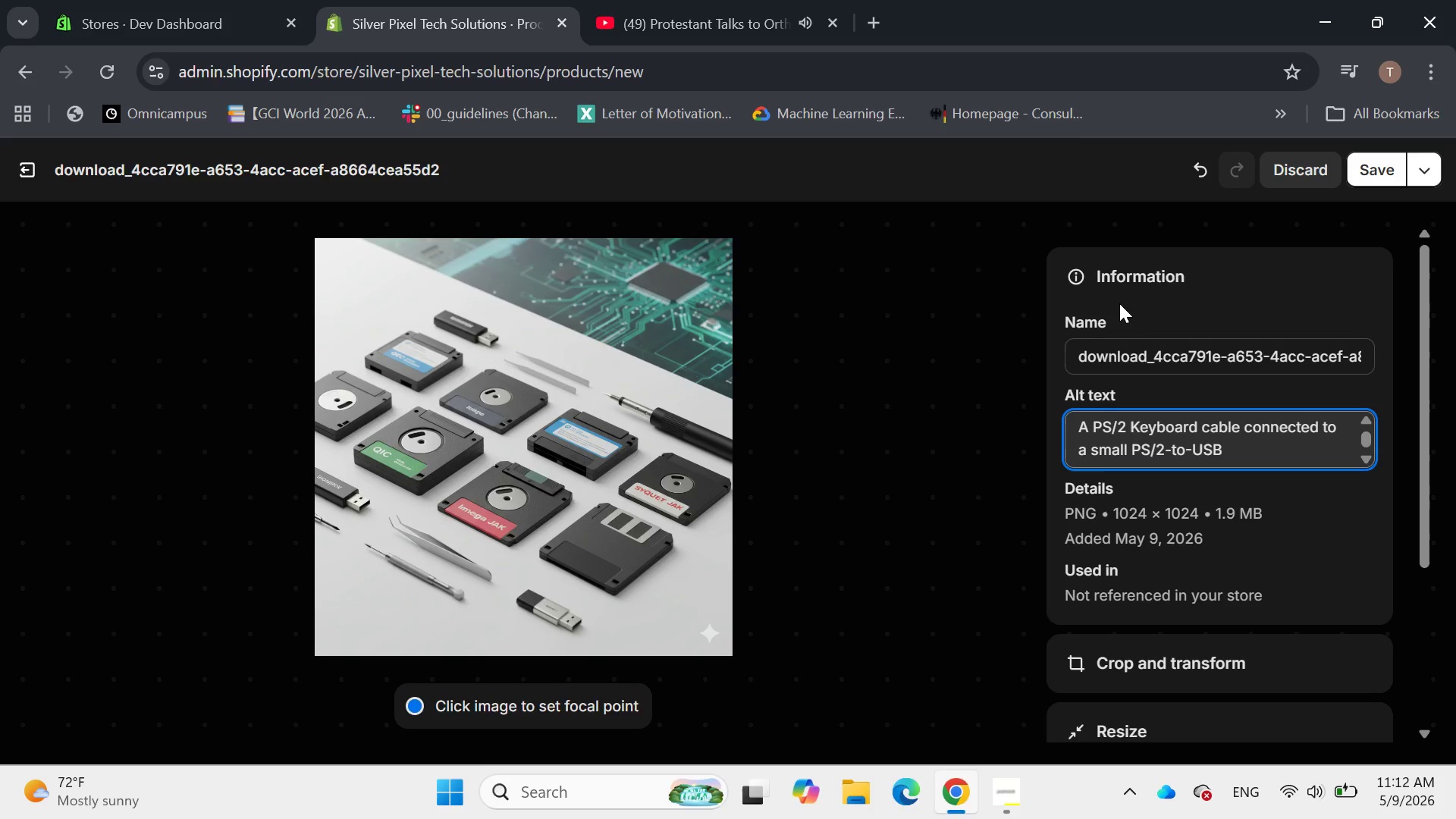 
left_click([759, 5])
 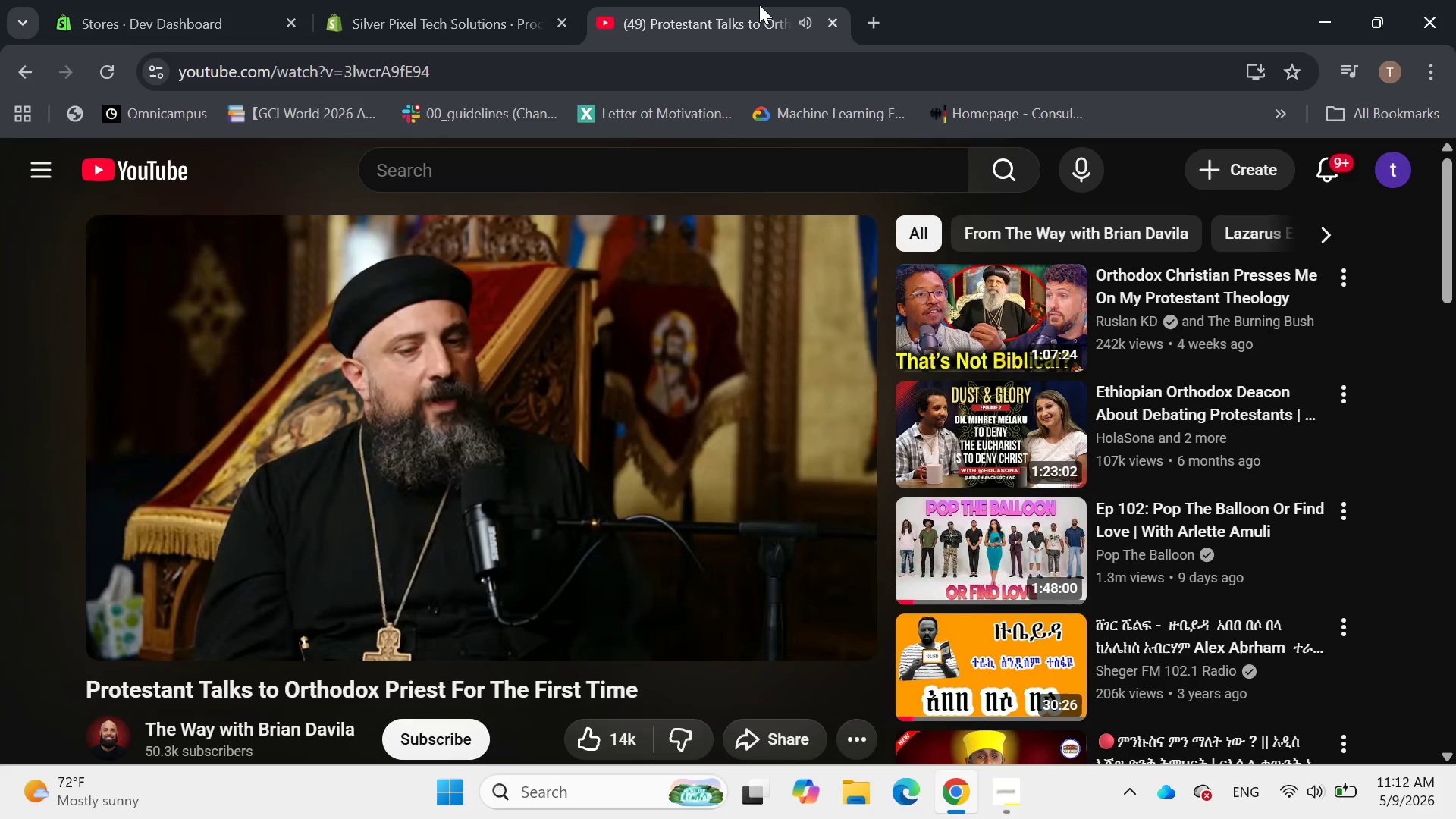 
key(ArrowLeft)
 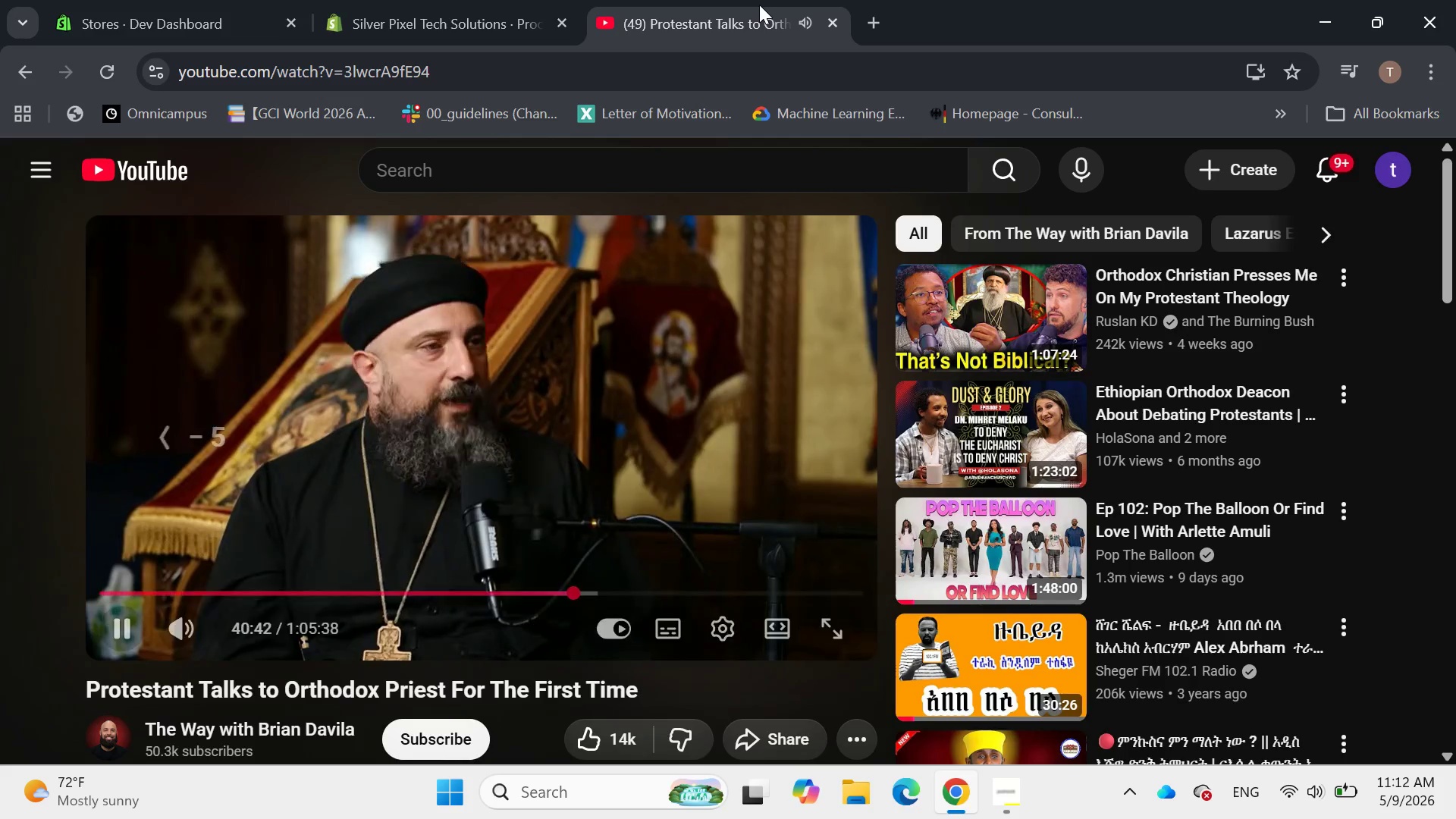 
key(ArrowLeft)
 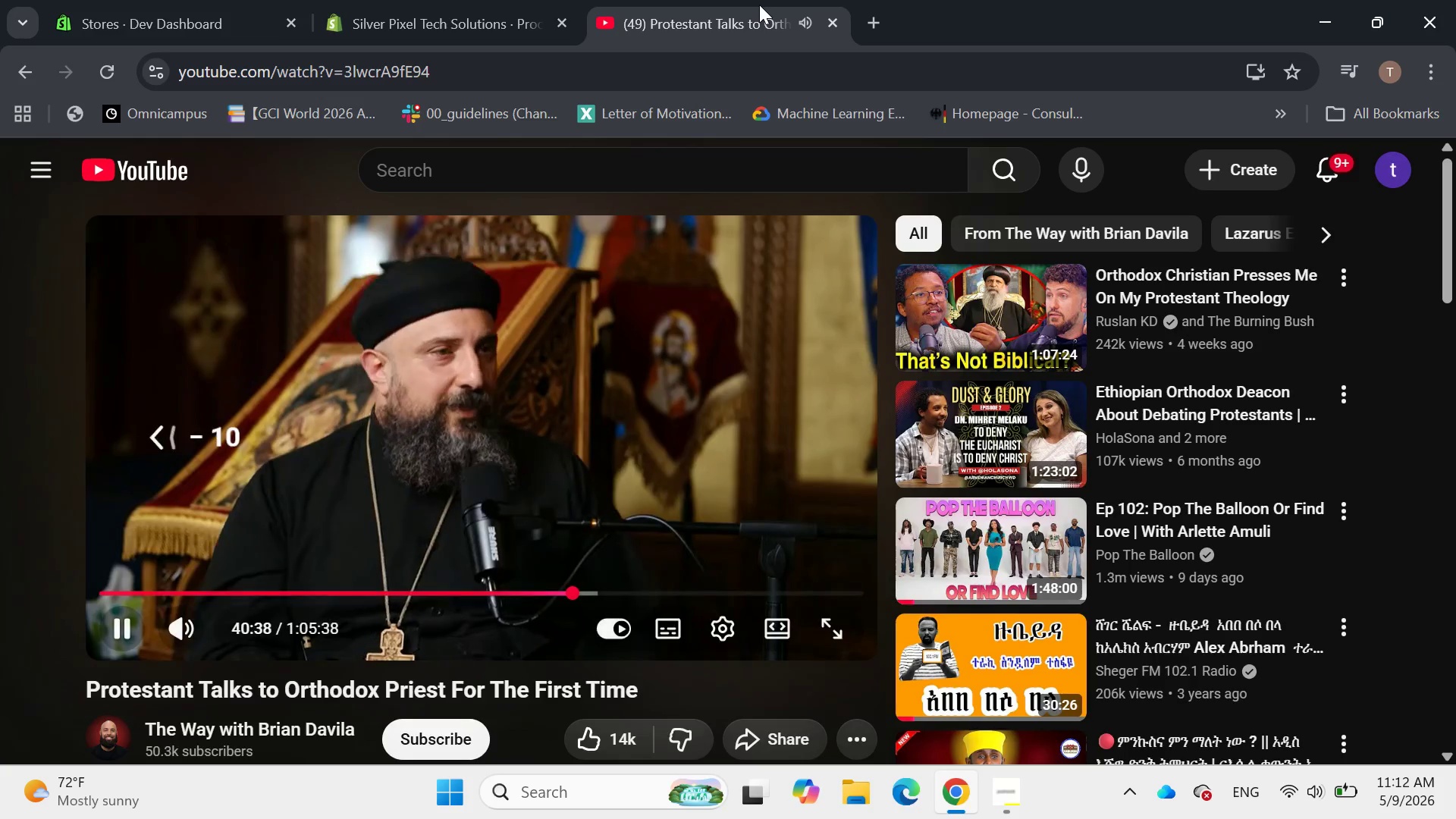 
key(ArrowLeft)
 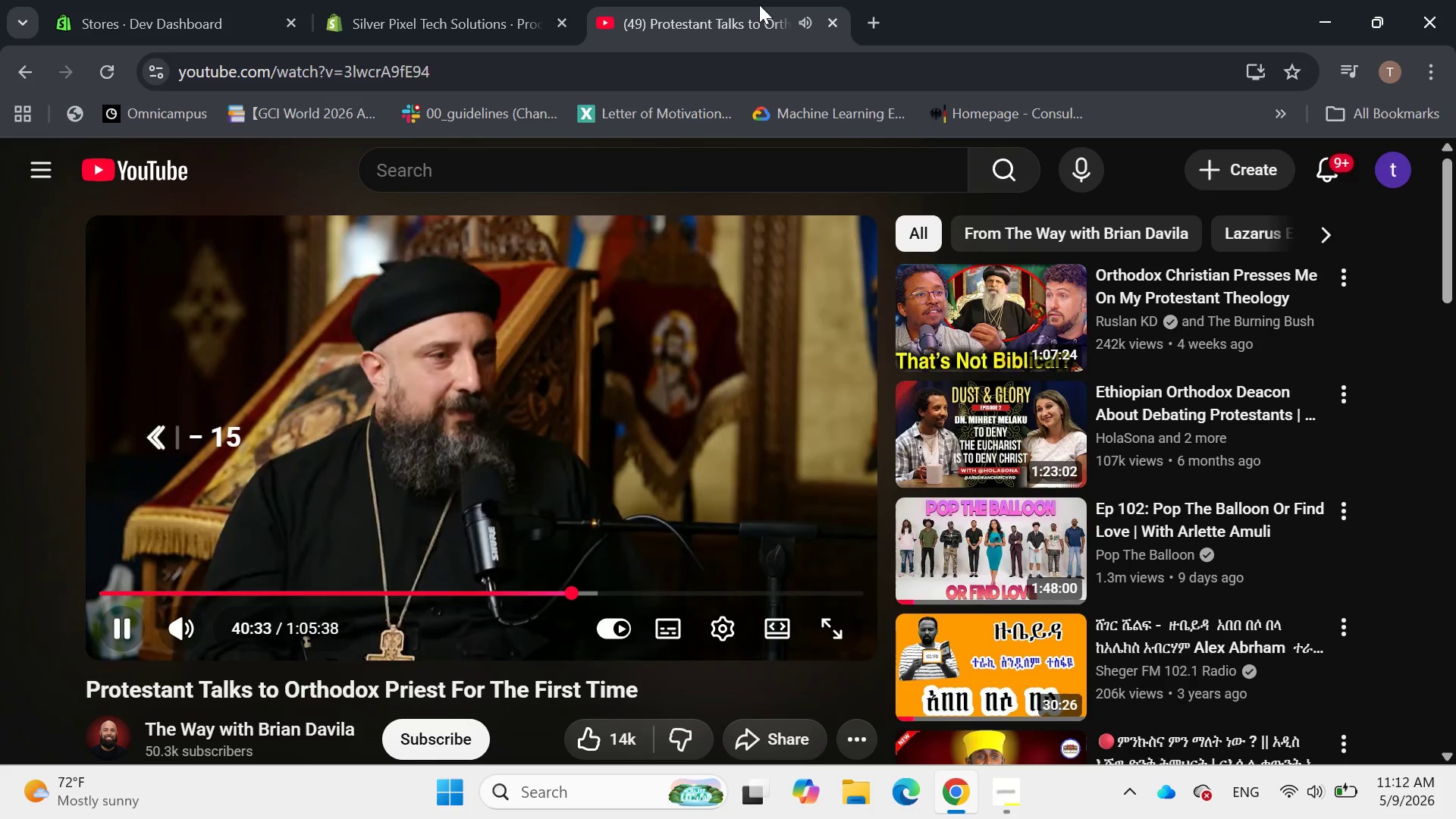 
key(ArrowLeft)
 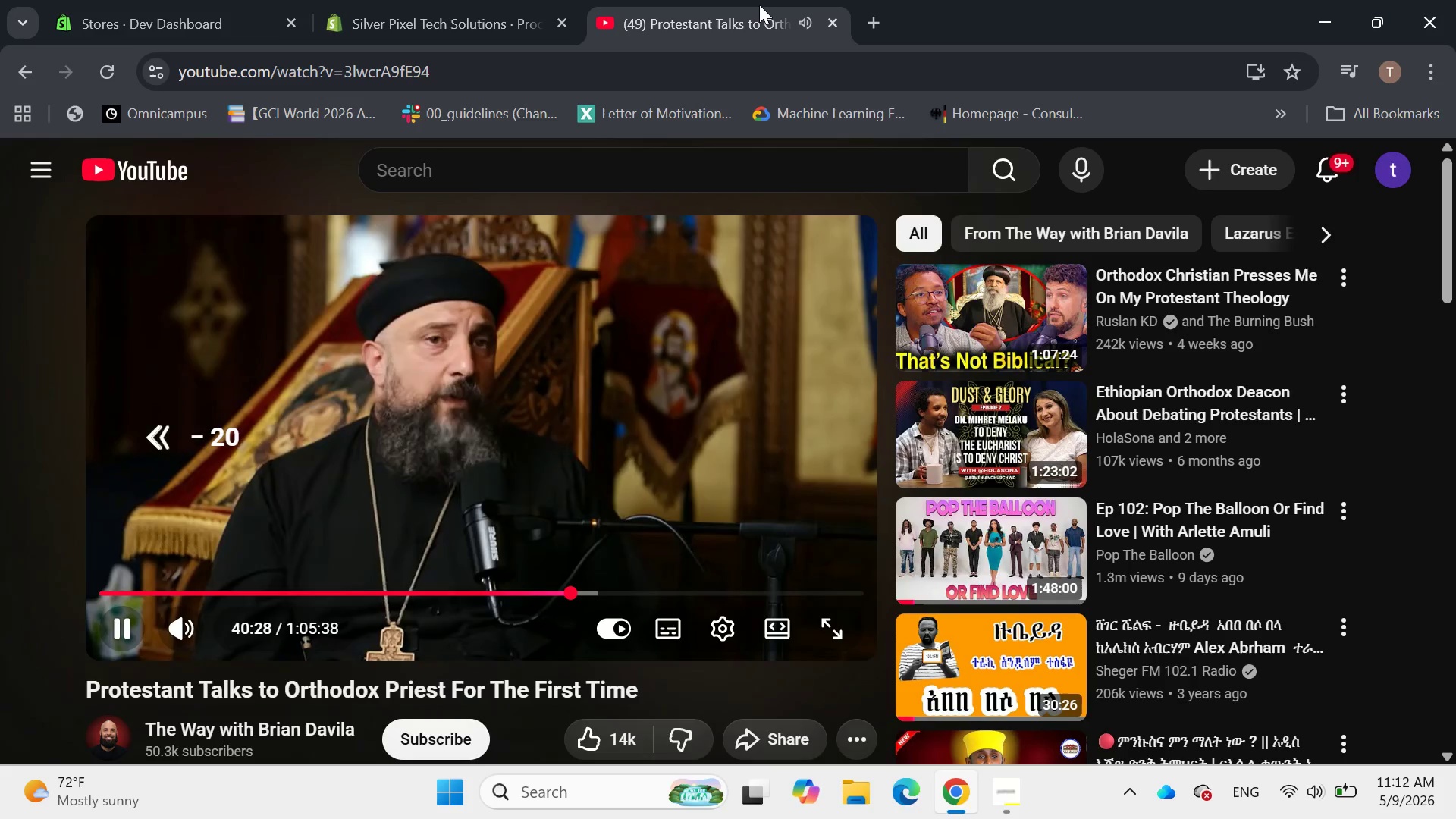 
key(ArrowLeft)
 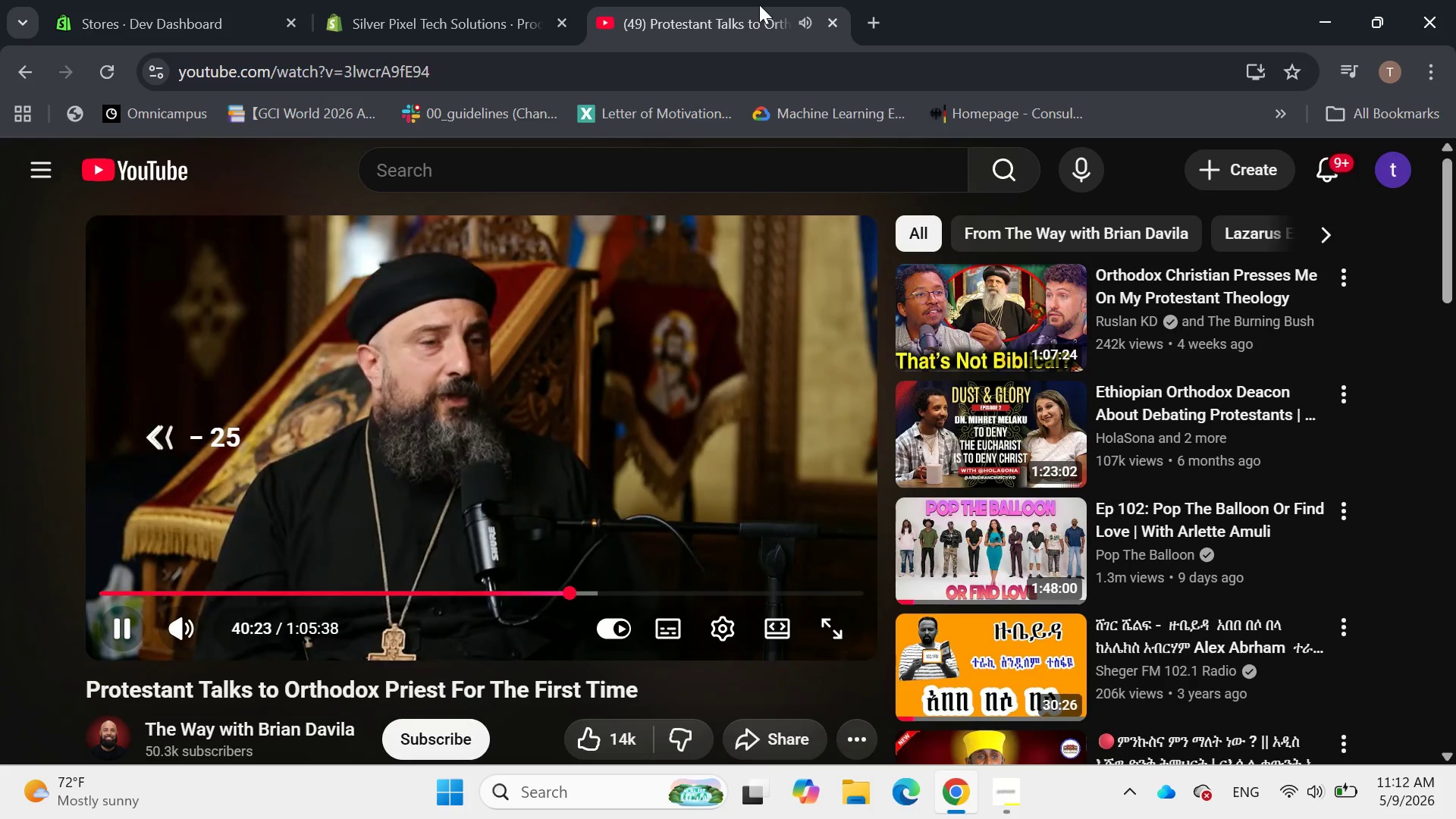 
key(ArrowLeft)
 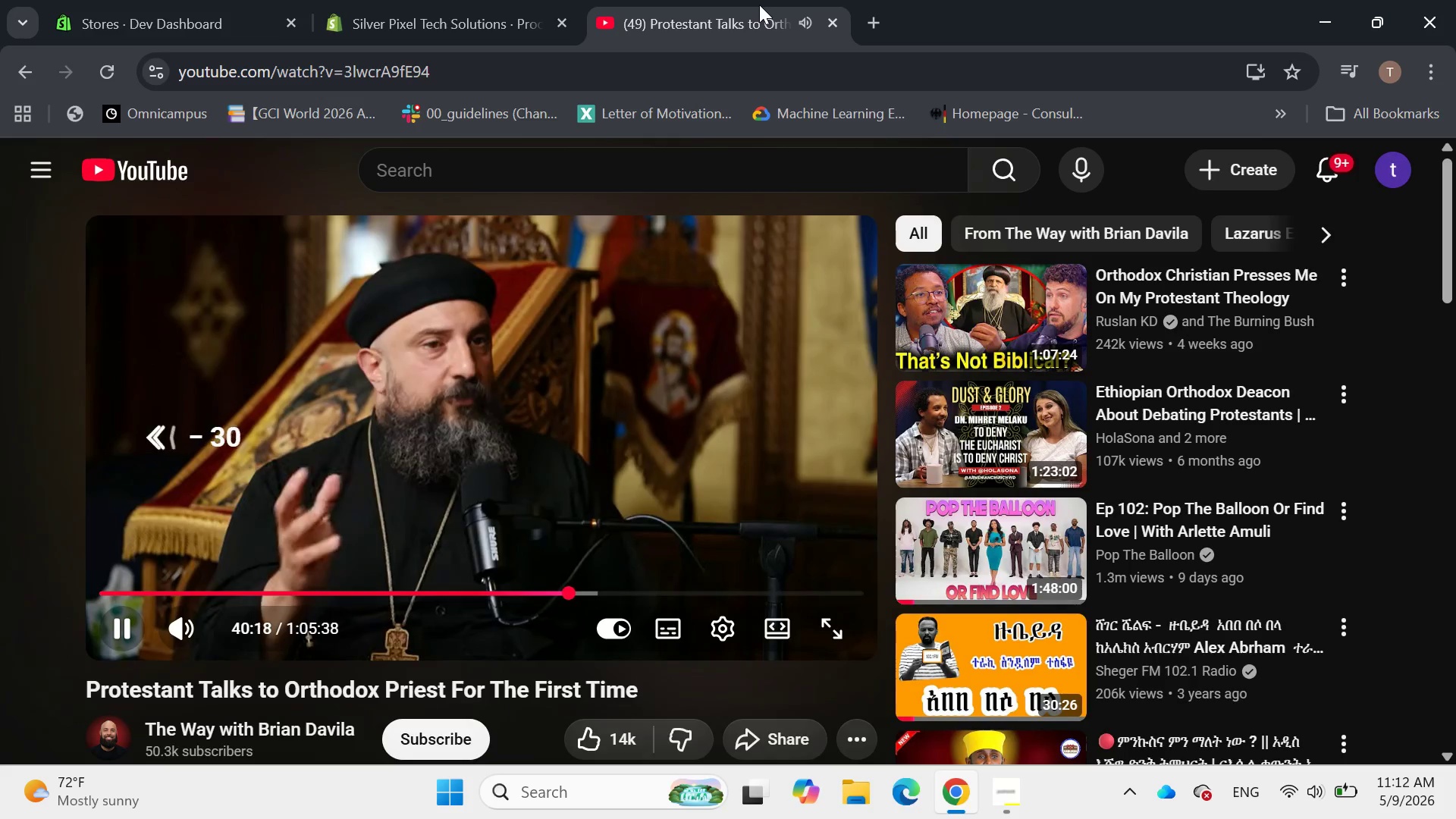 
key(ArrowLeft)
 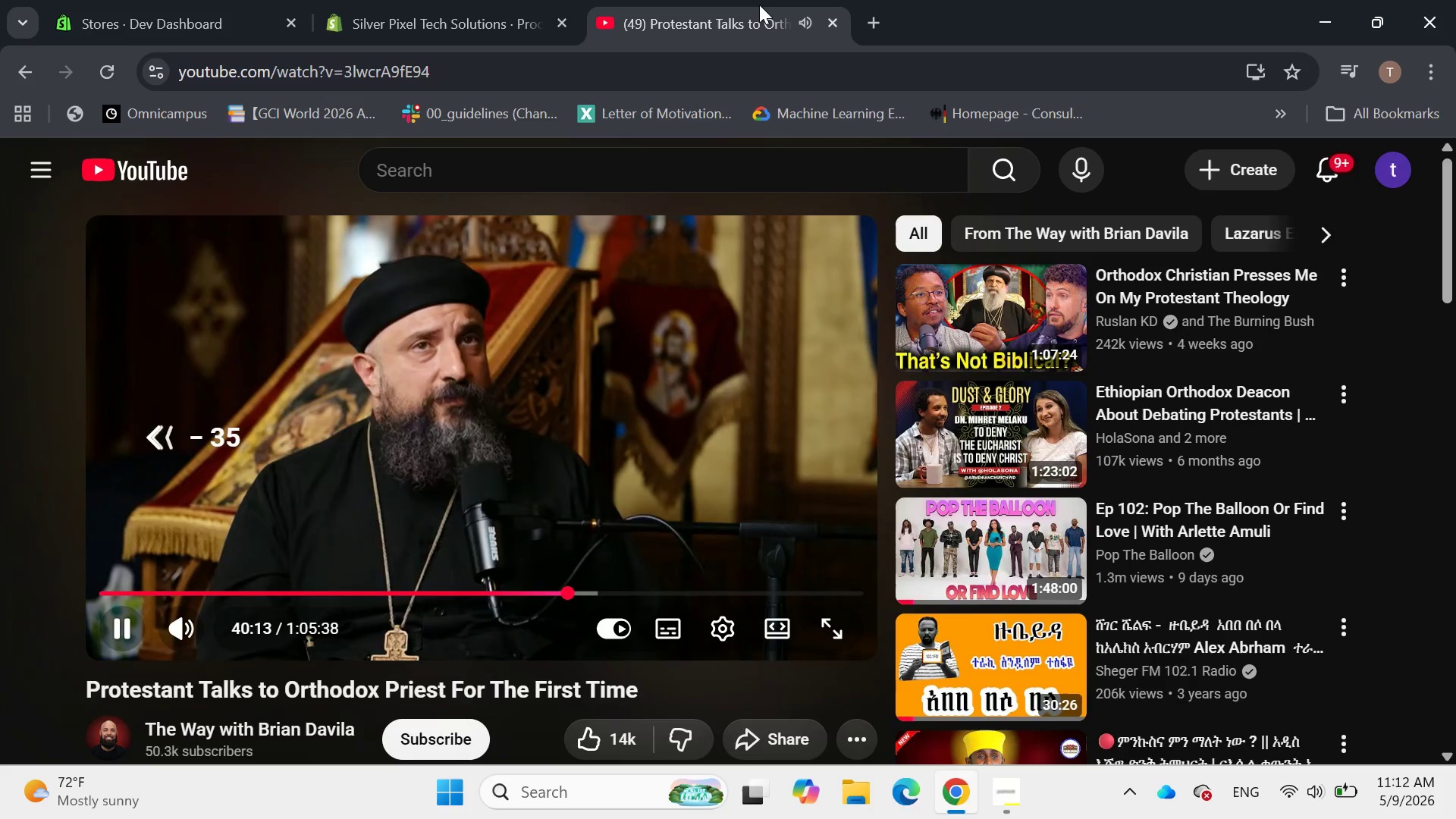 
key(ArrowLeft)
 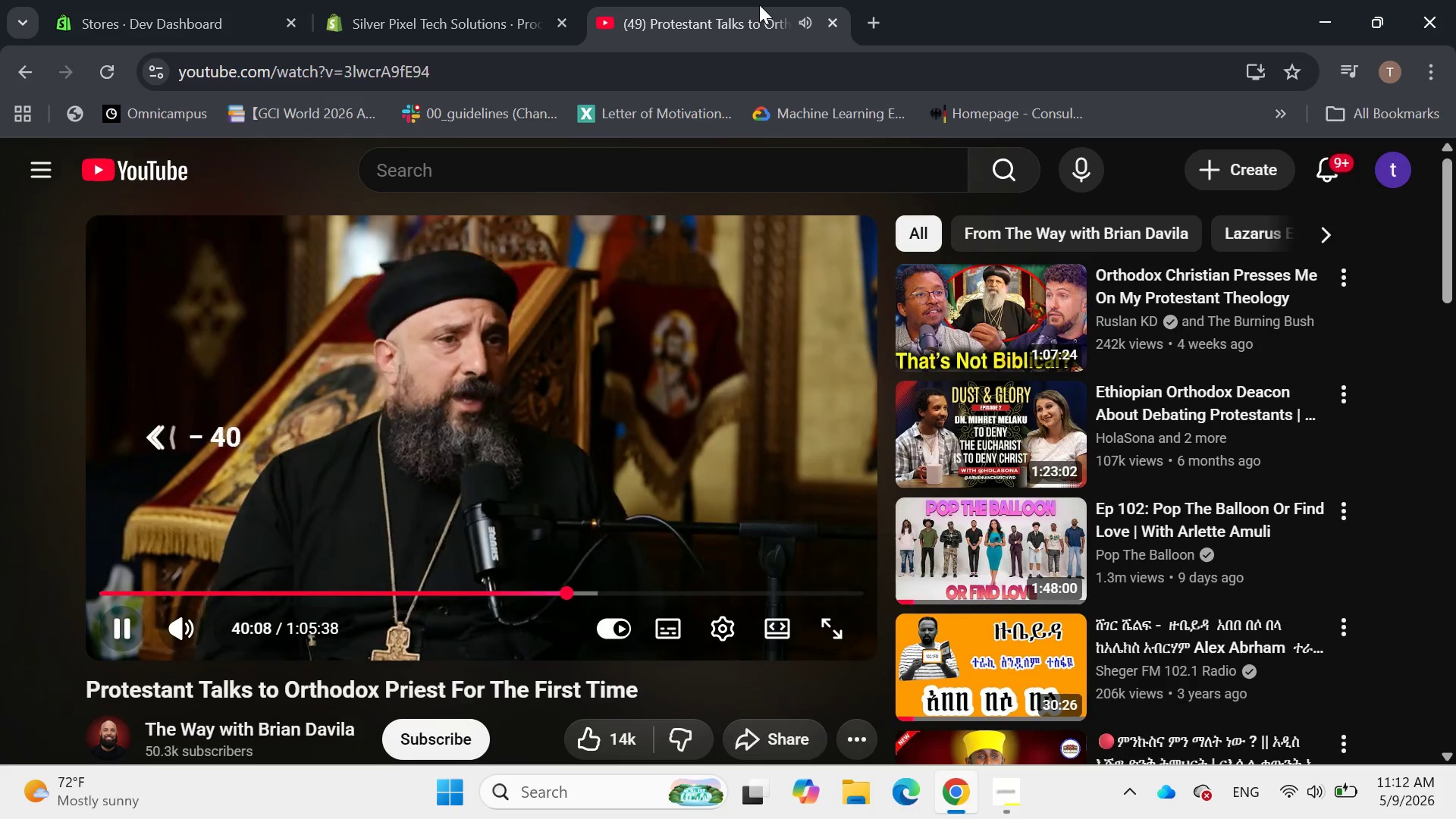 
key(ArrowLeft)
 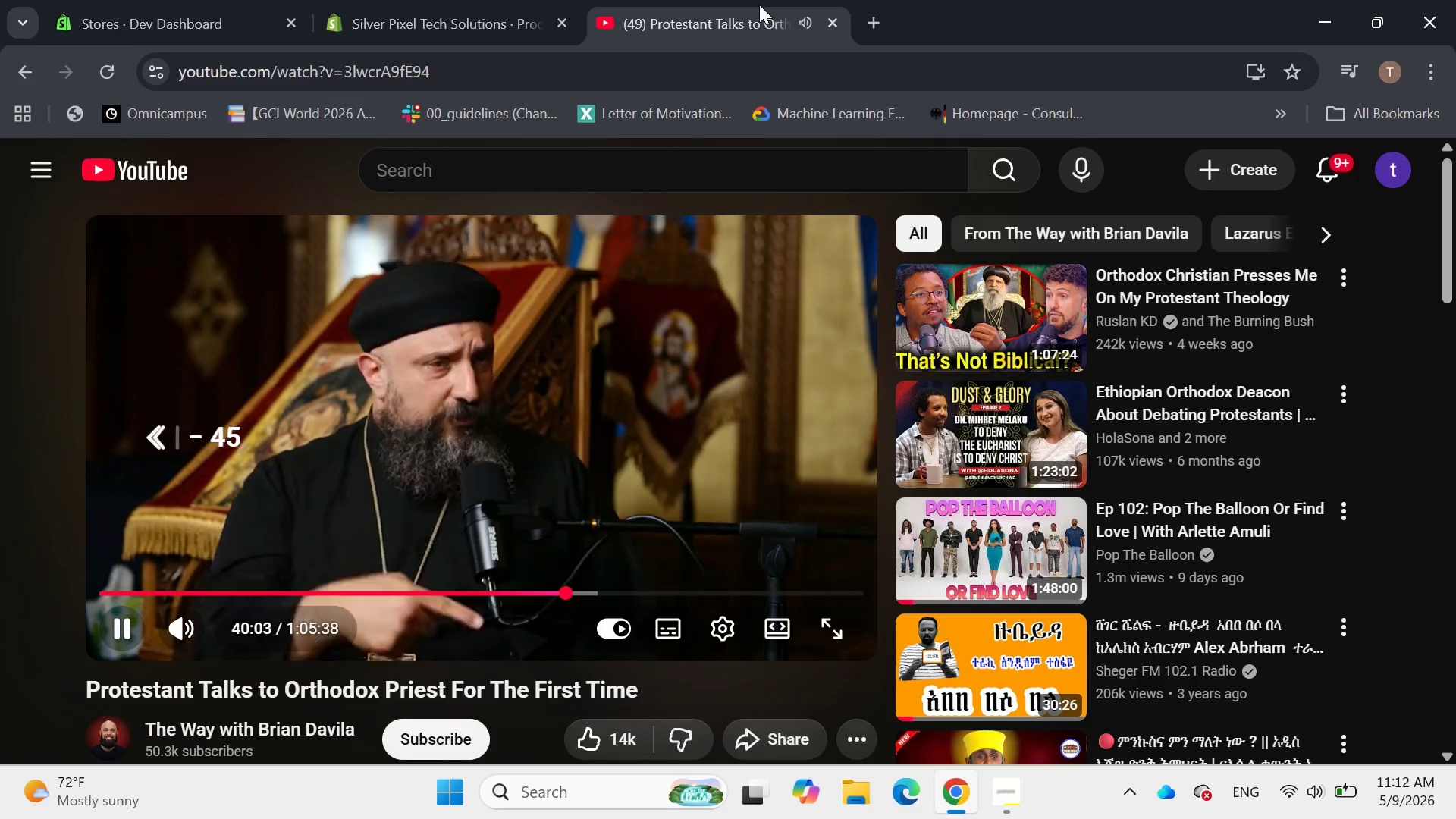 
key(ArrowLeft)
 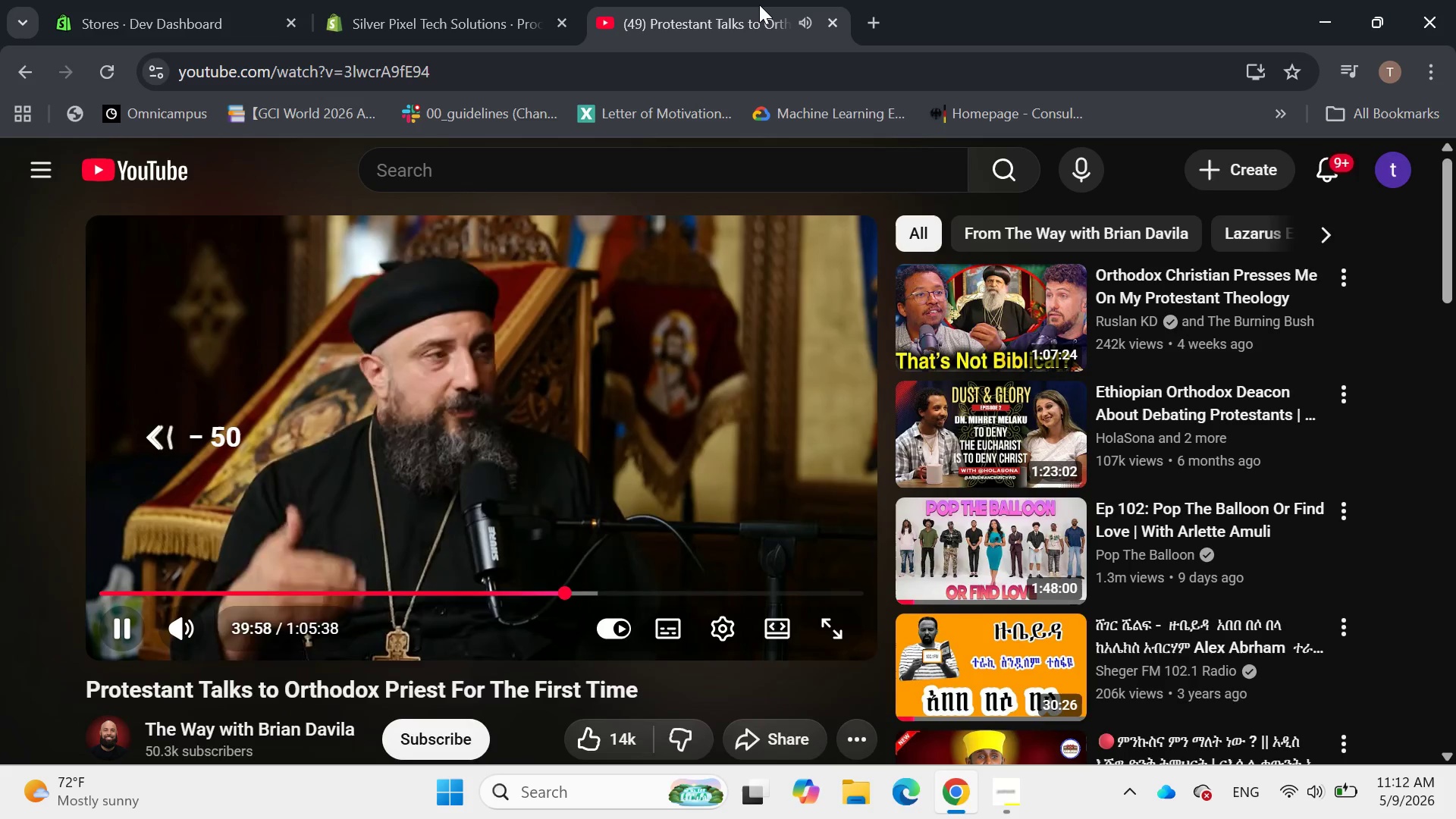 
key(ArrowLeft)
 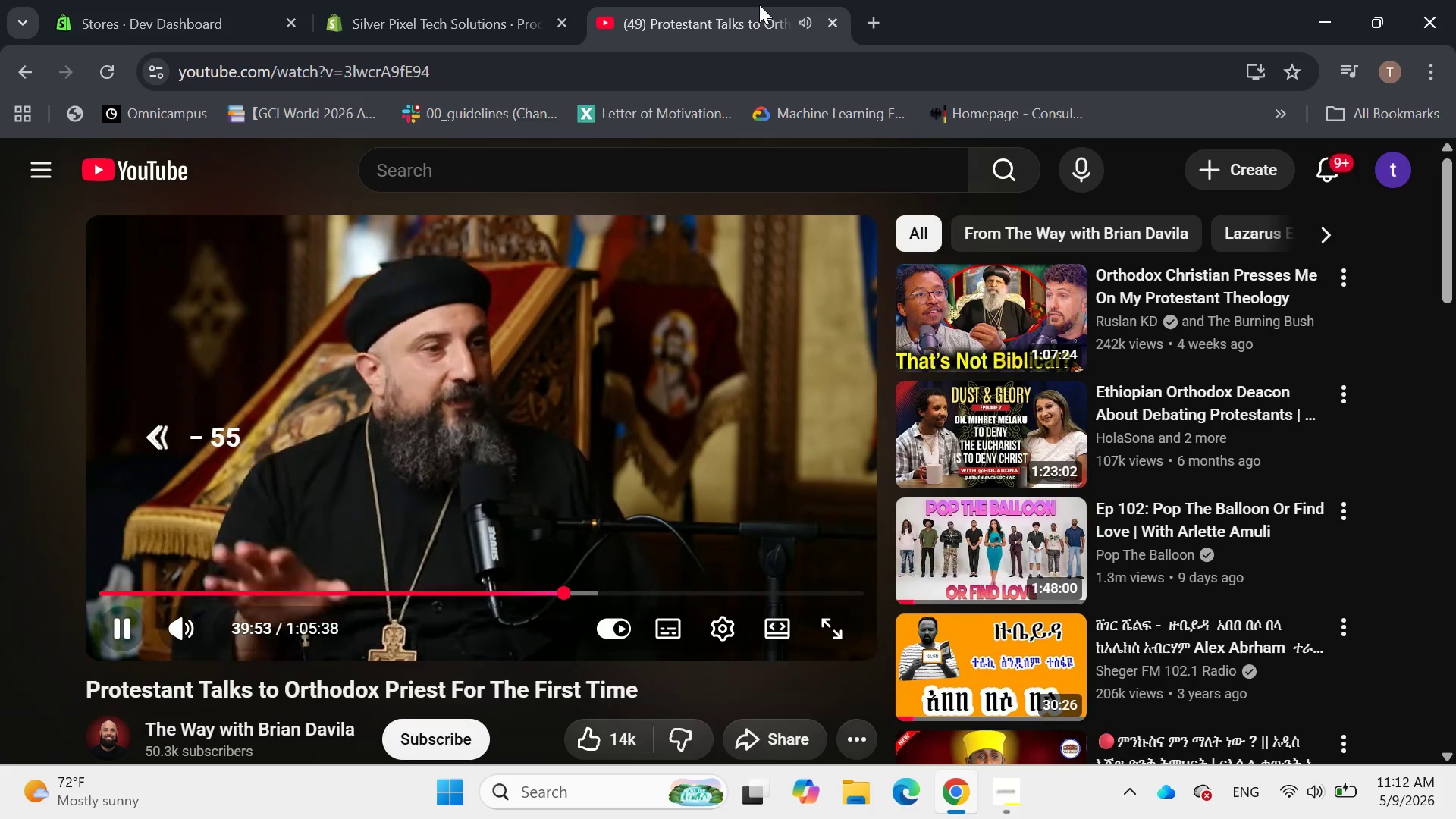 
key(ArrowLeft)
 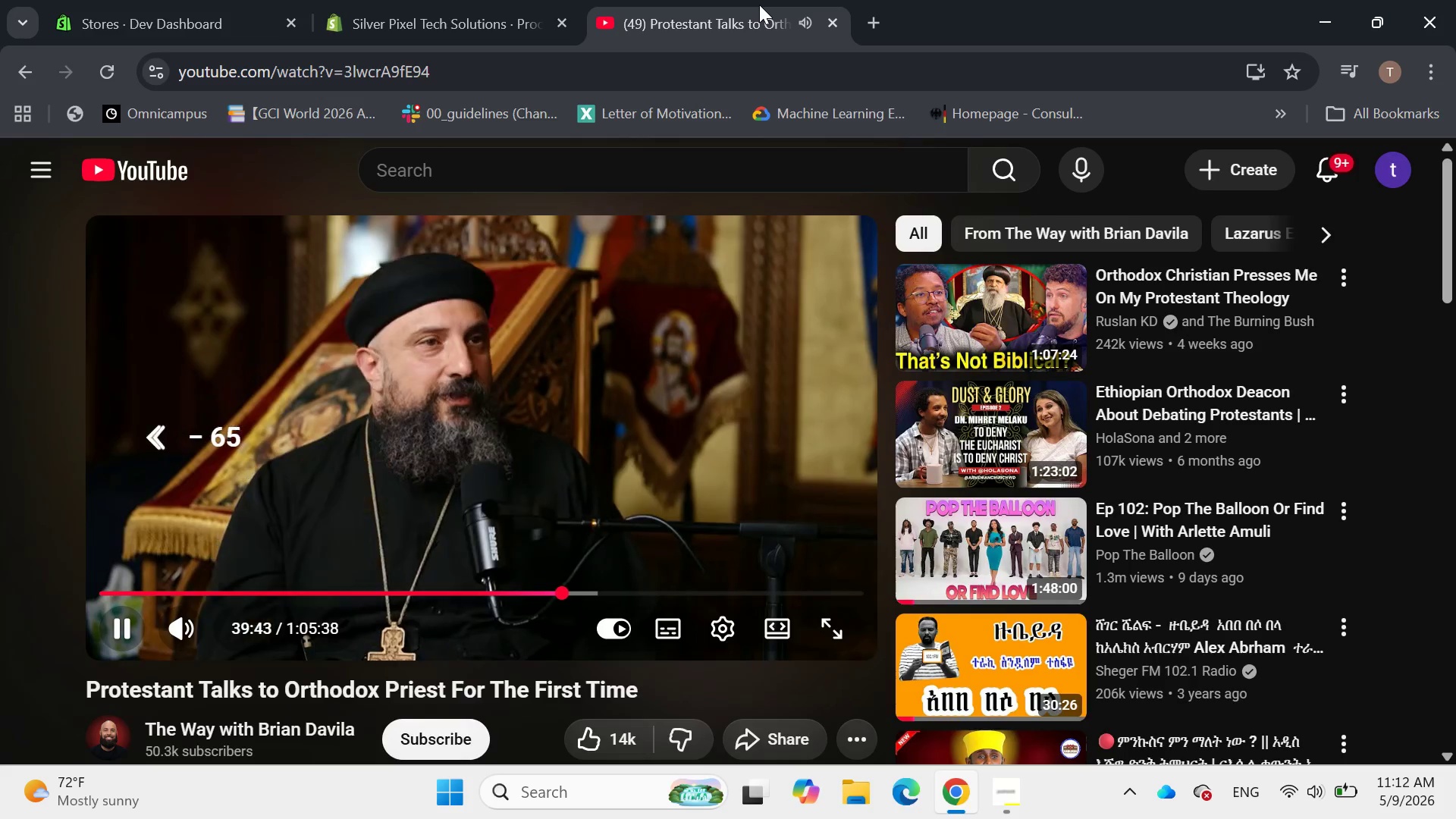 
key(ArrowLeft)
 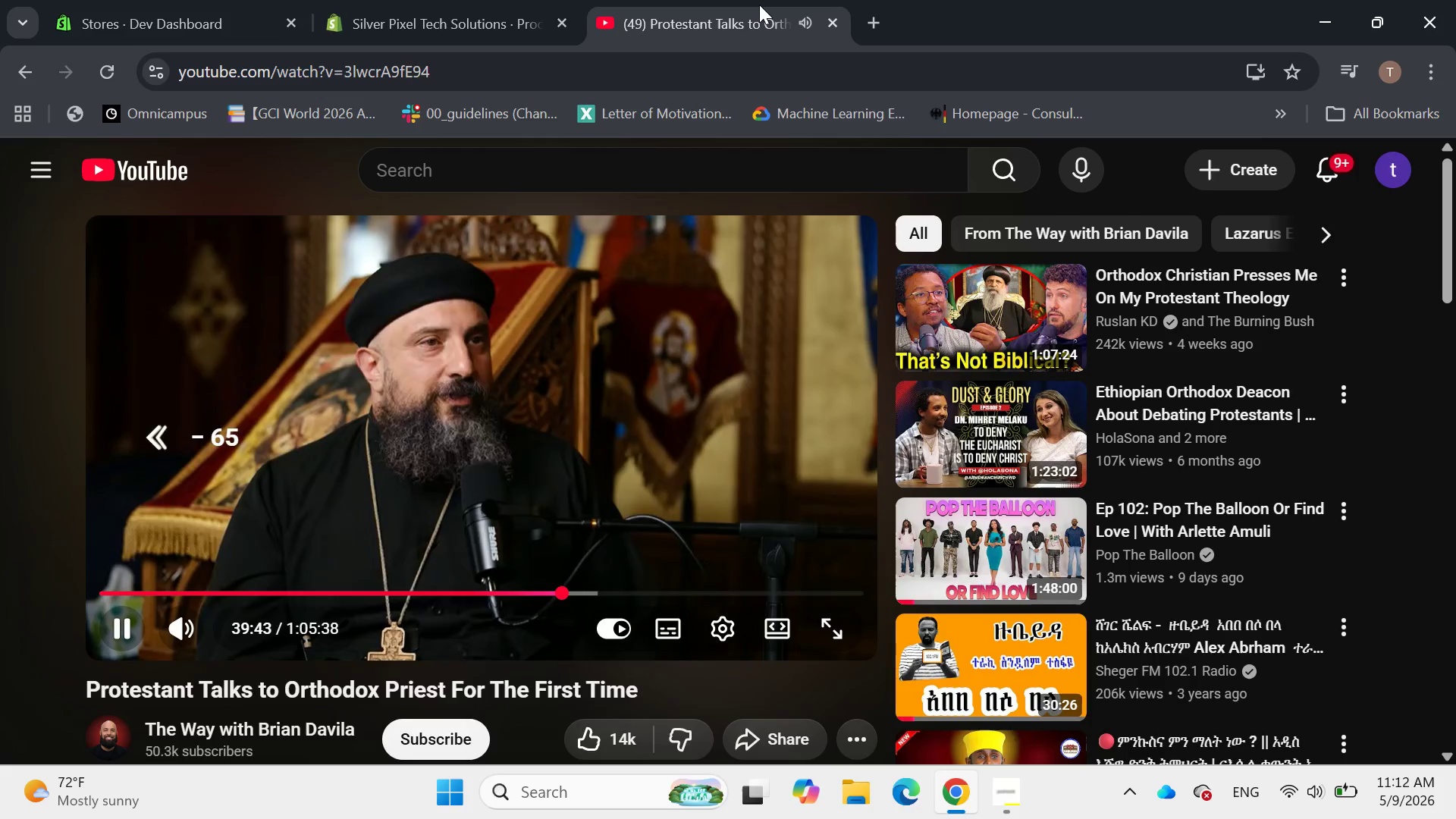 
key(ArrowLeft)
 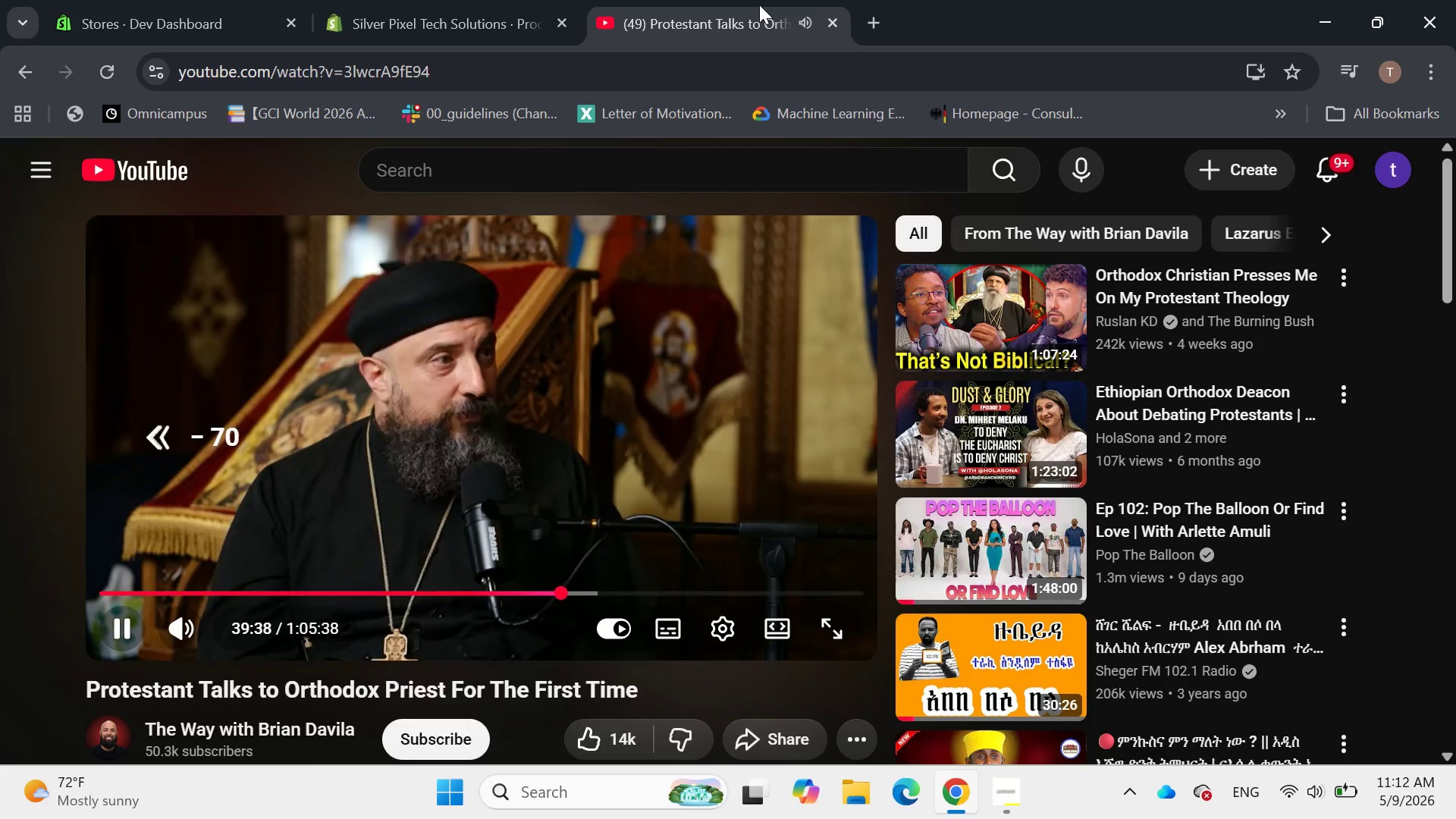 
key(ArrowLeft)
 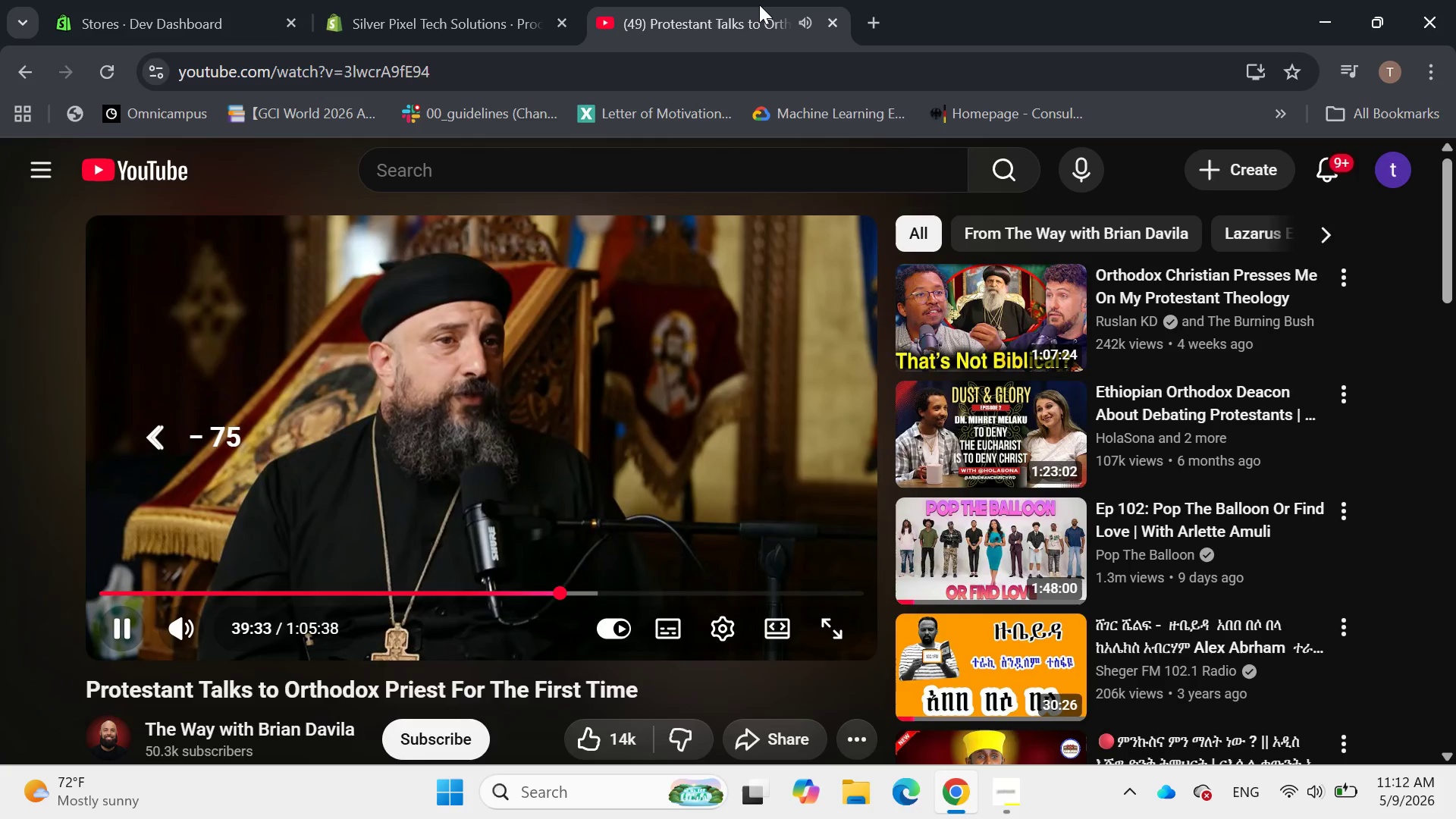 
key(ArrowLeft)
 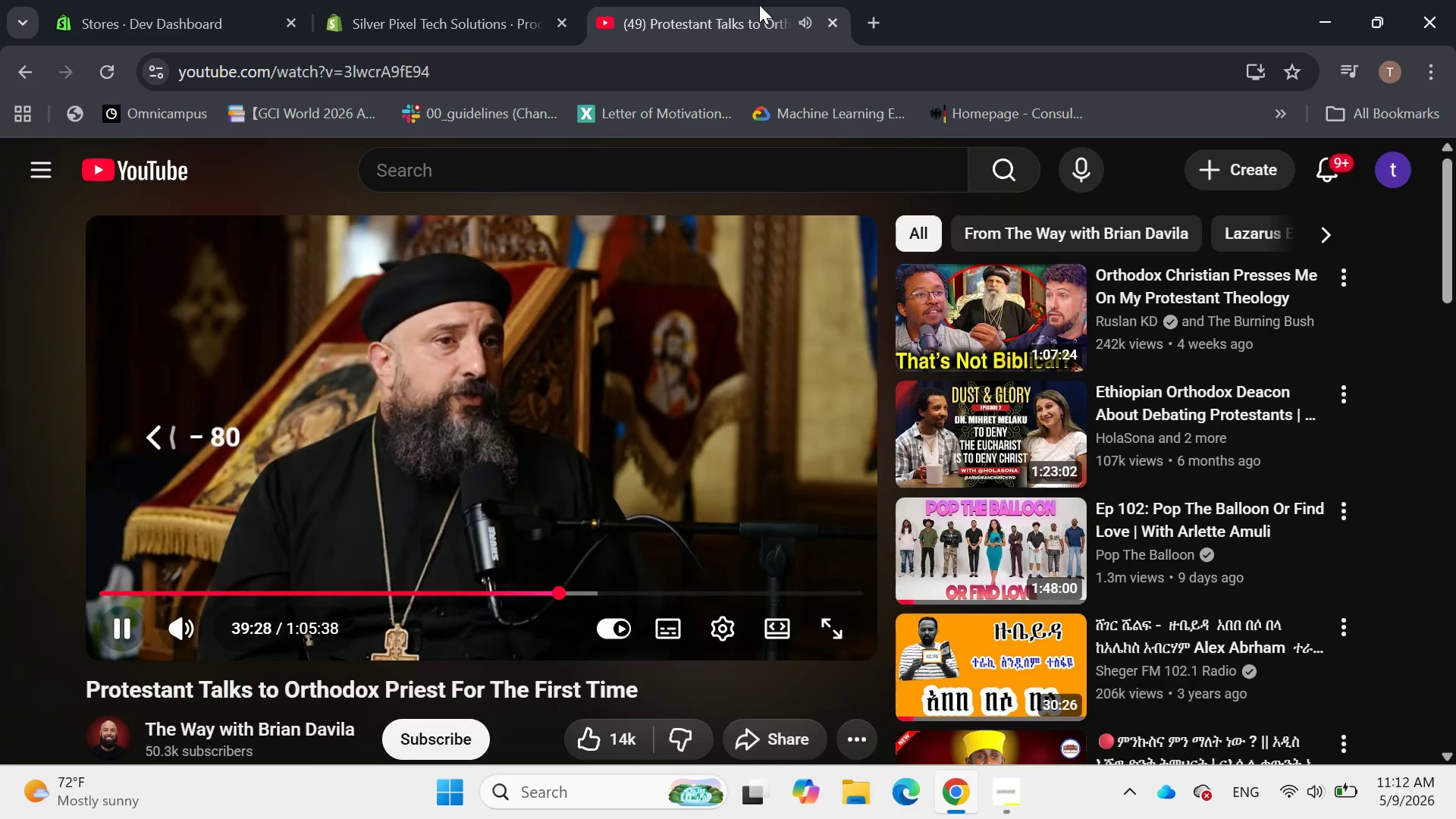 
key(ArrowLeft)
 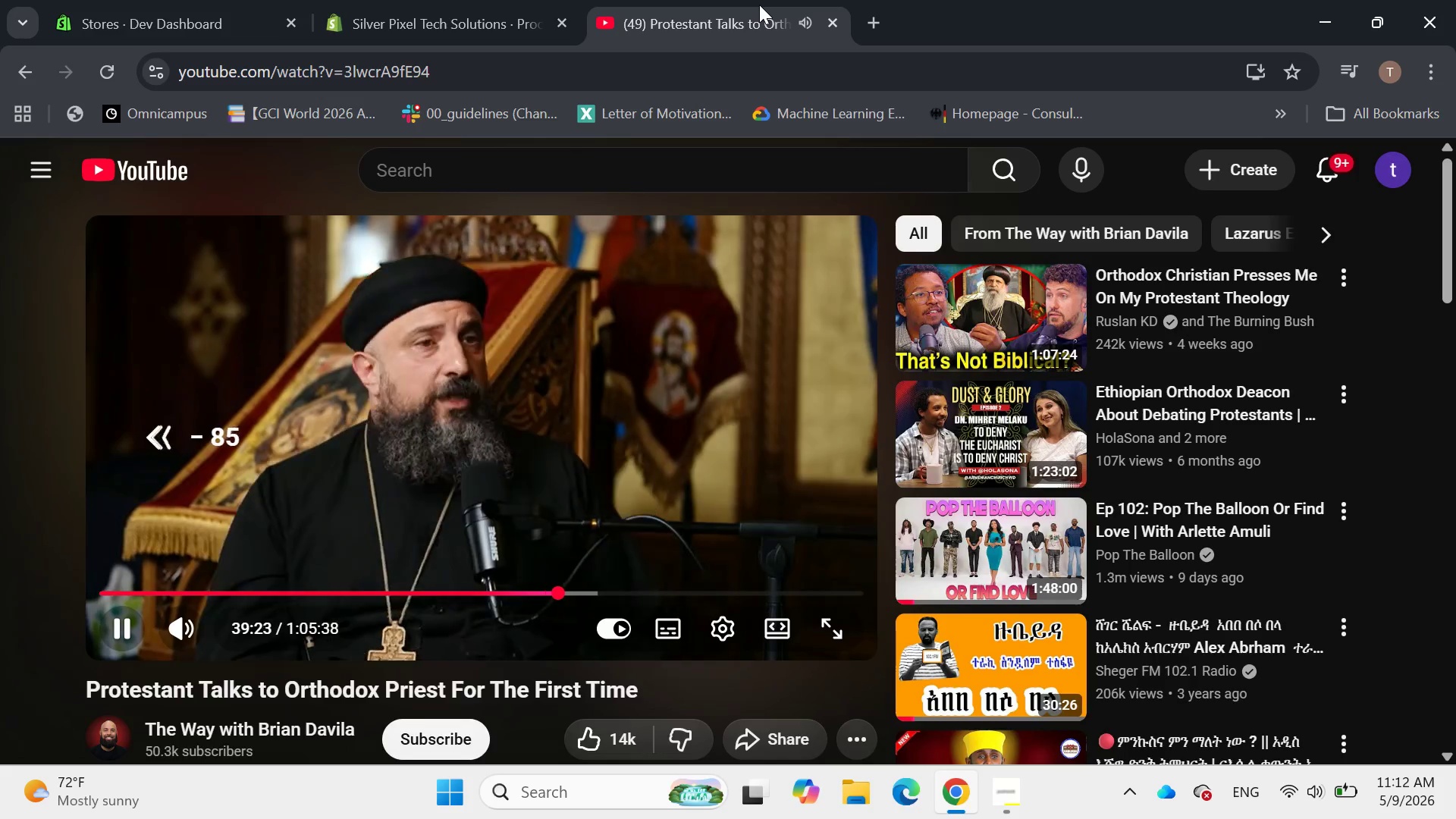 
key(ArrowLeft)
 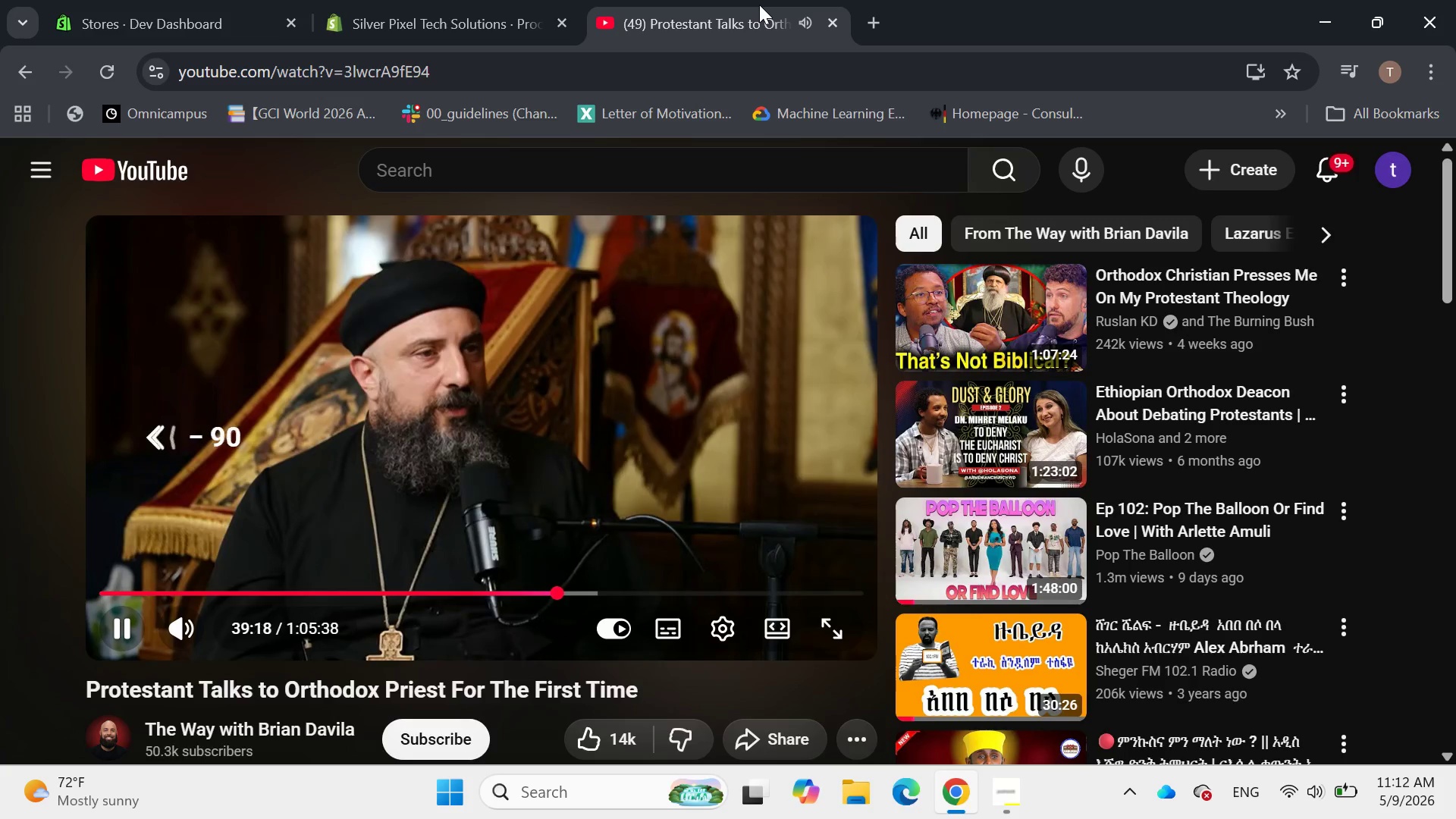 
key(ArrowLeft)
 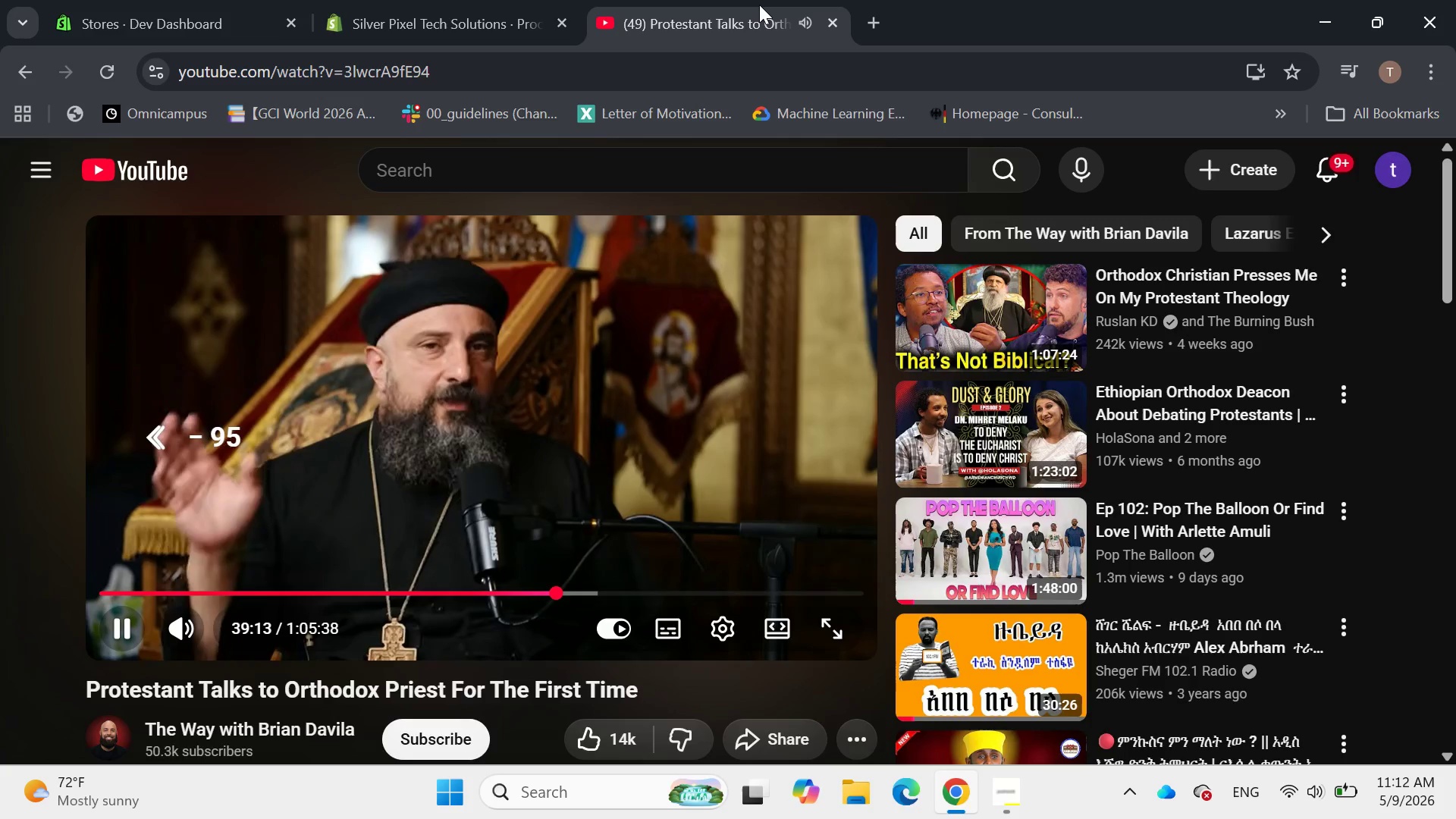 
key(ArrowLeft)
 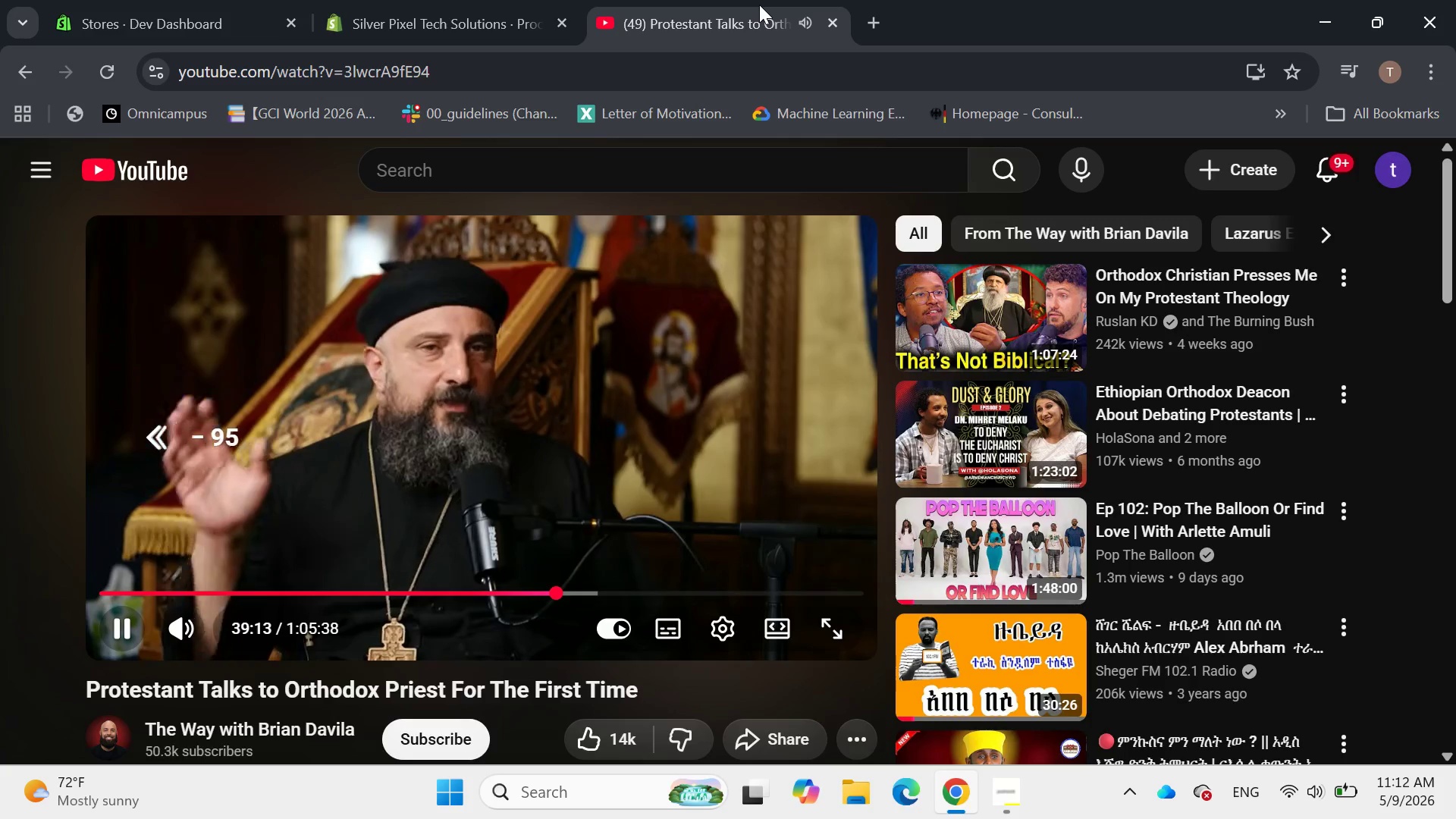 
key(ArrowLeft)
 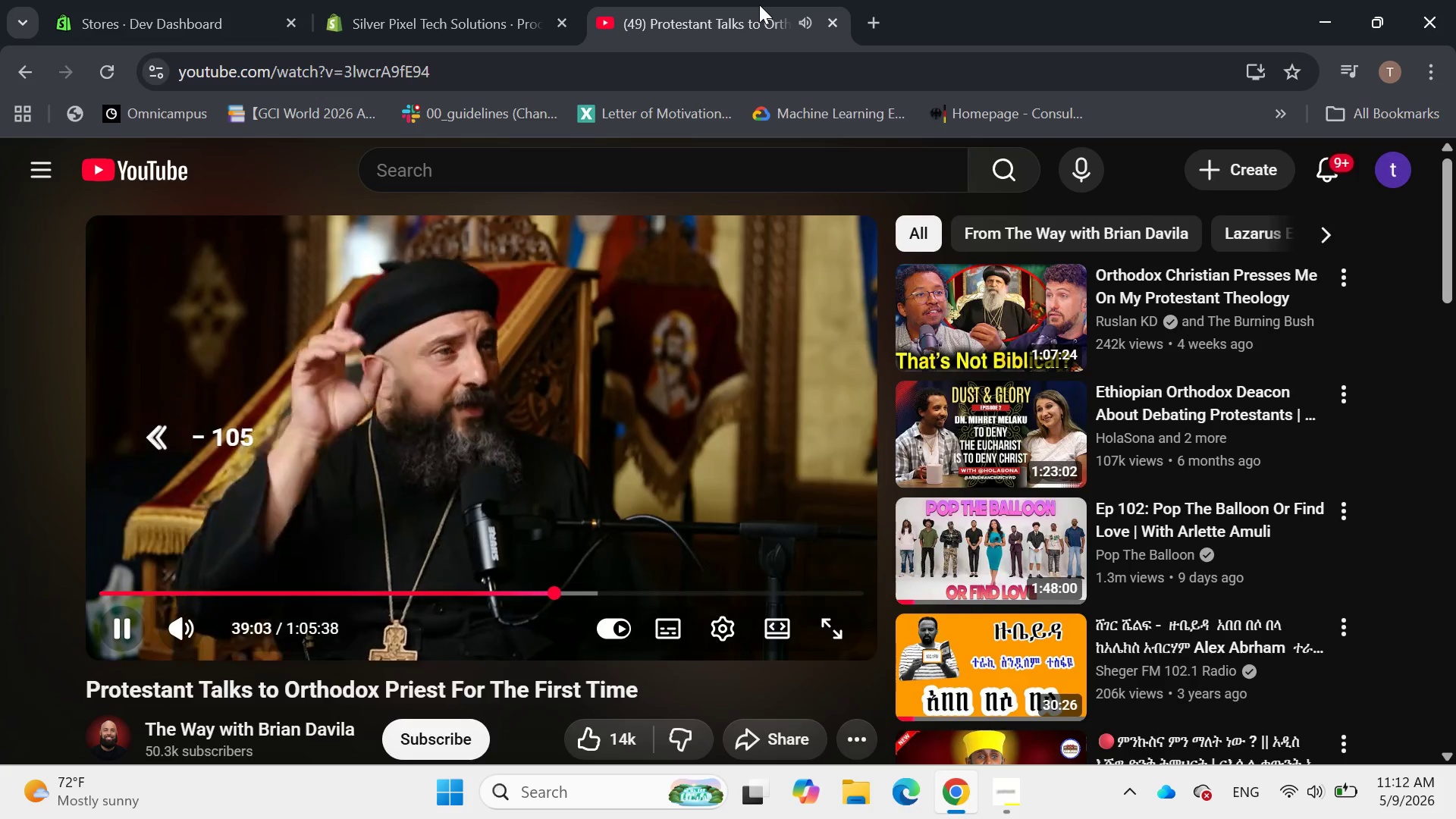 
key(ArrowLeft)
 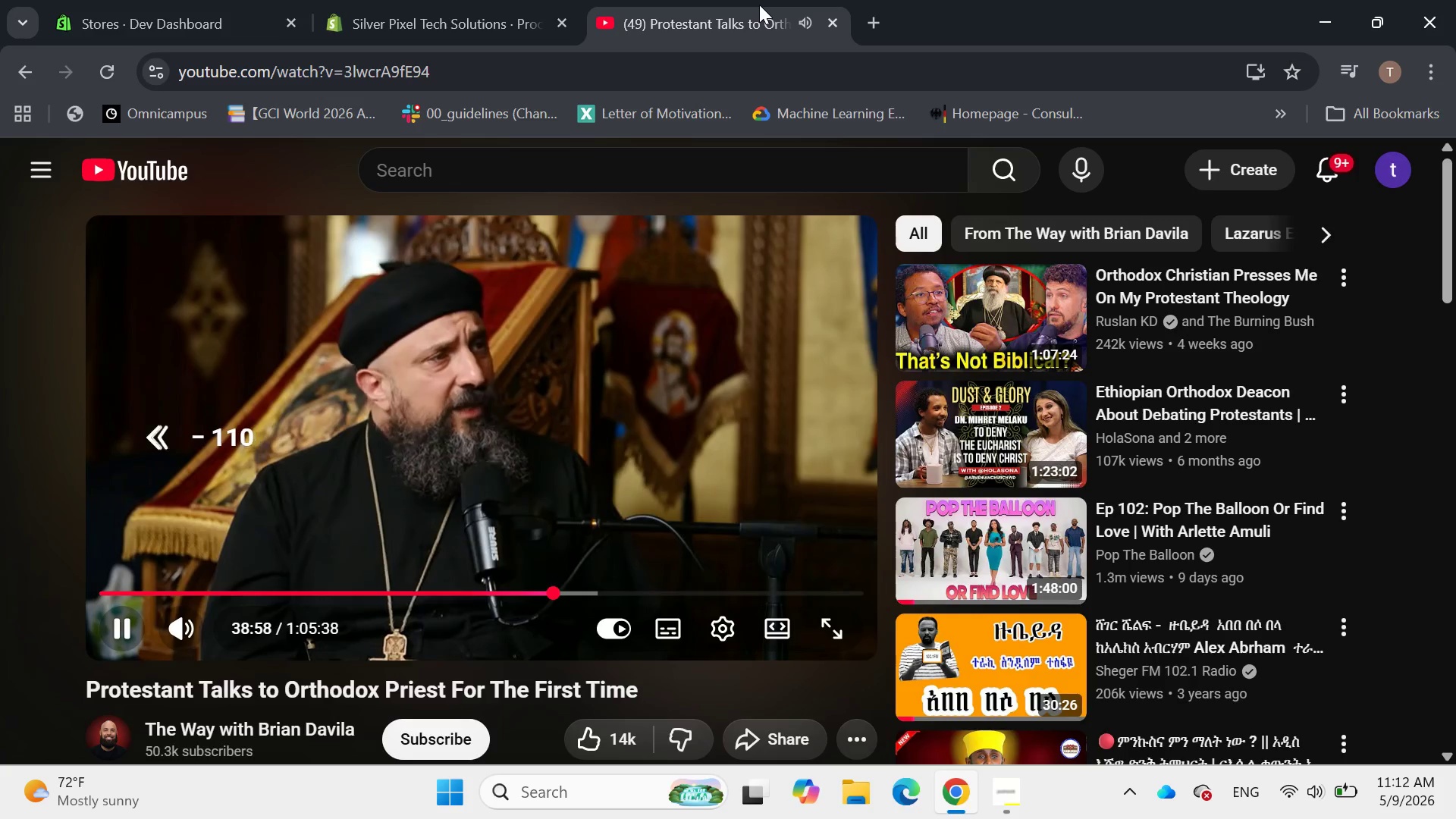 
key(ArrowLeft)
 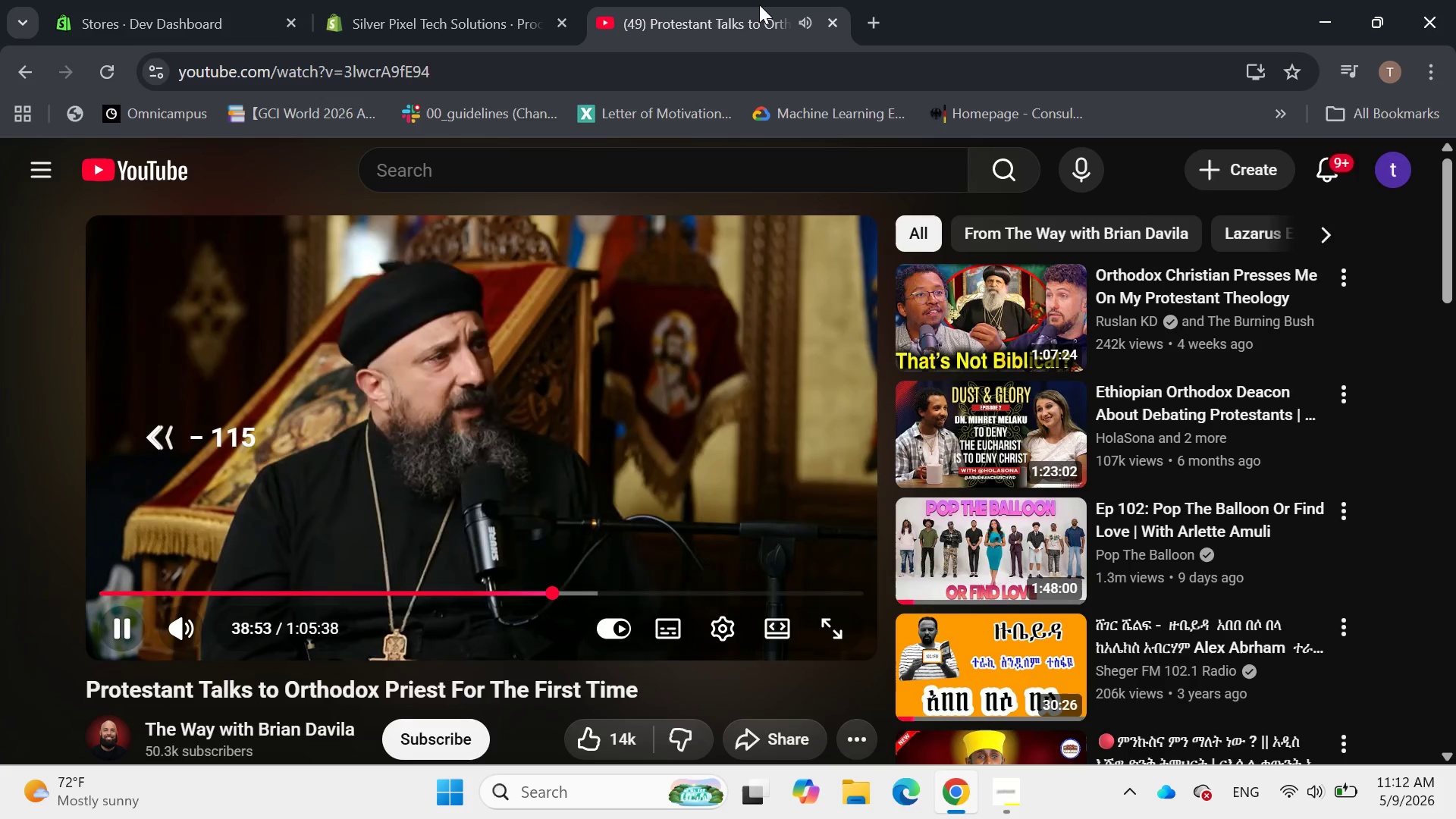 
key(ArrowLeft)
 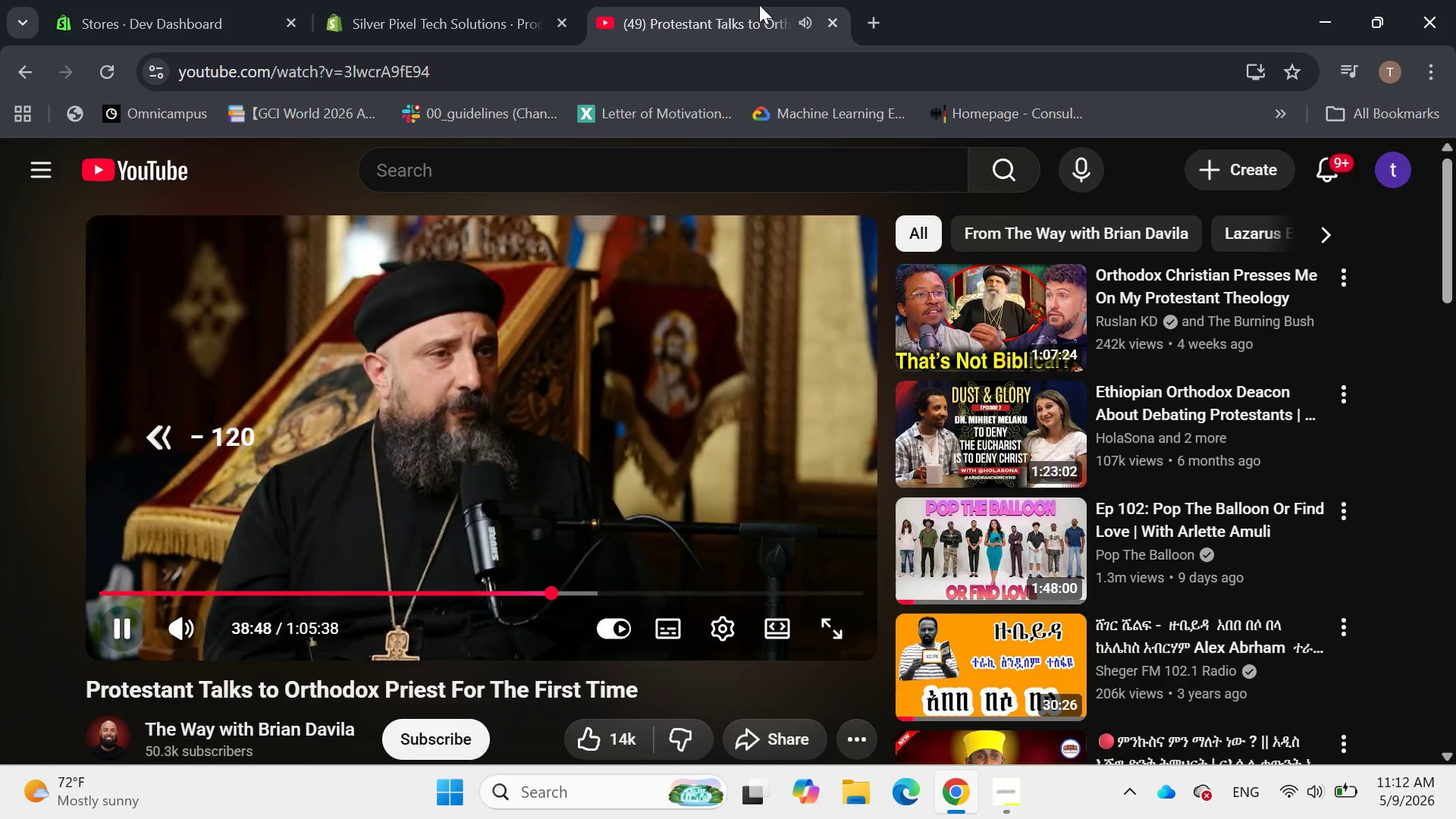 
key(ArrowLeft)
 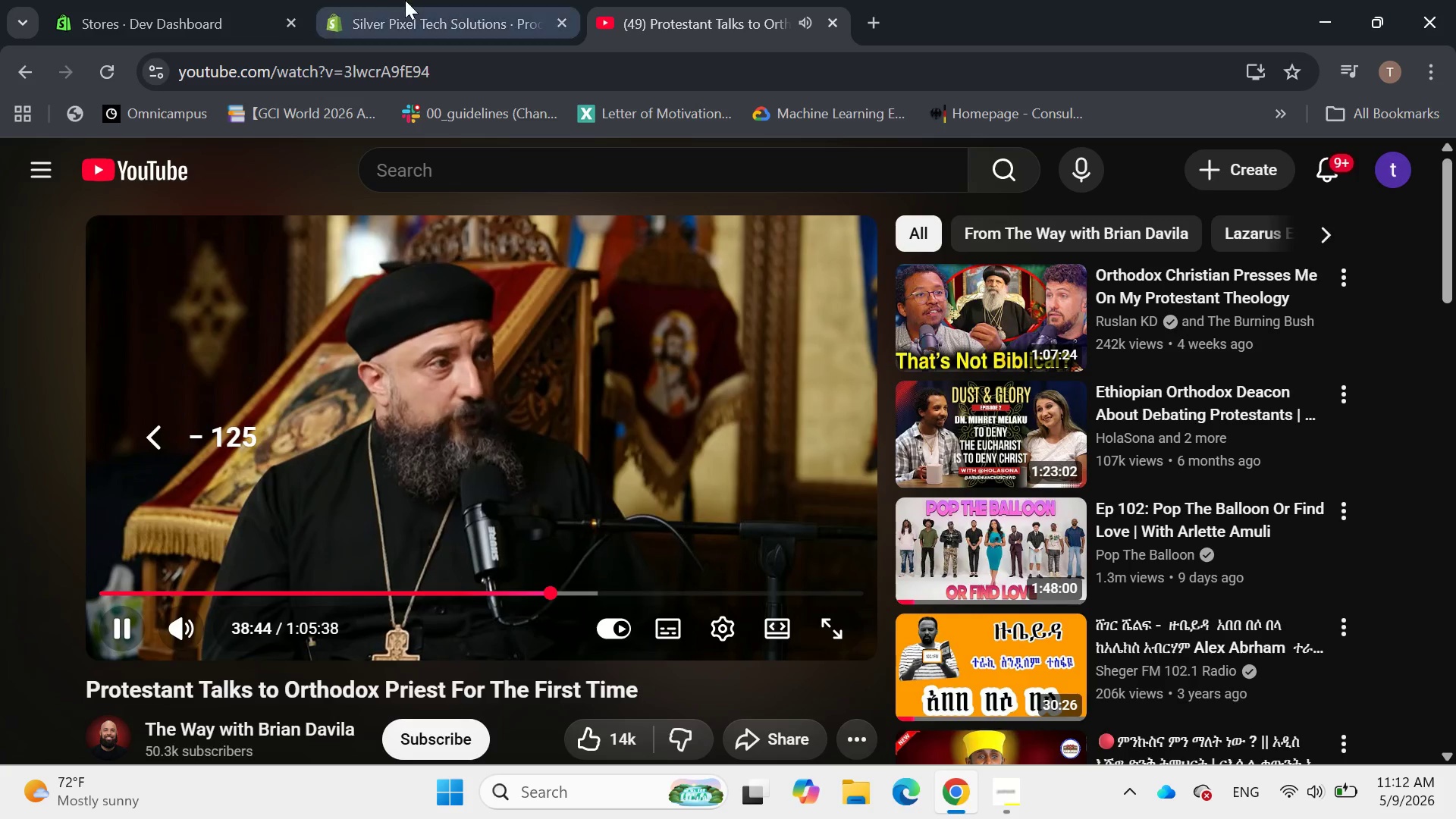 
left_click([400, 0])
 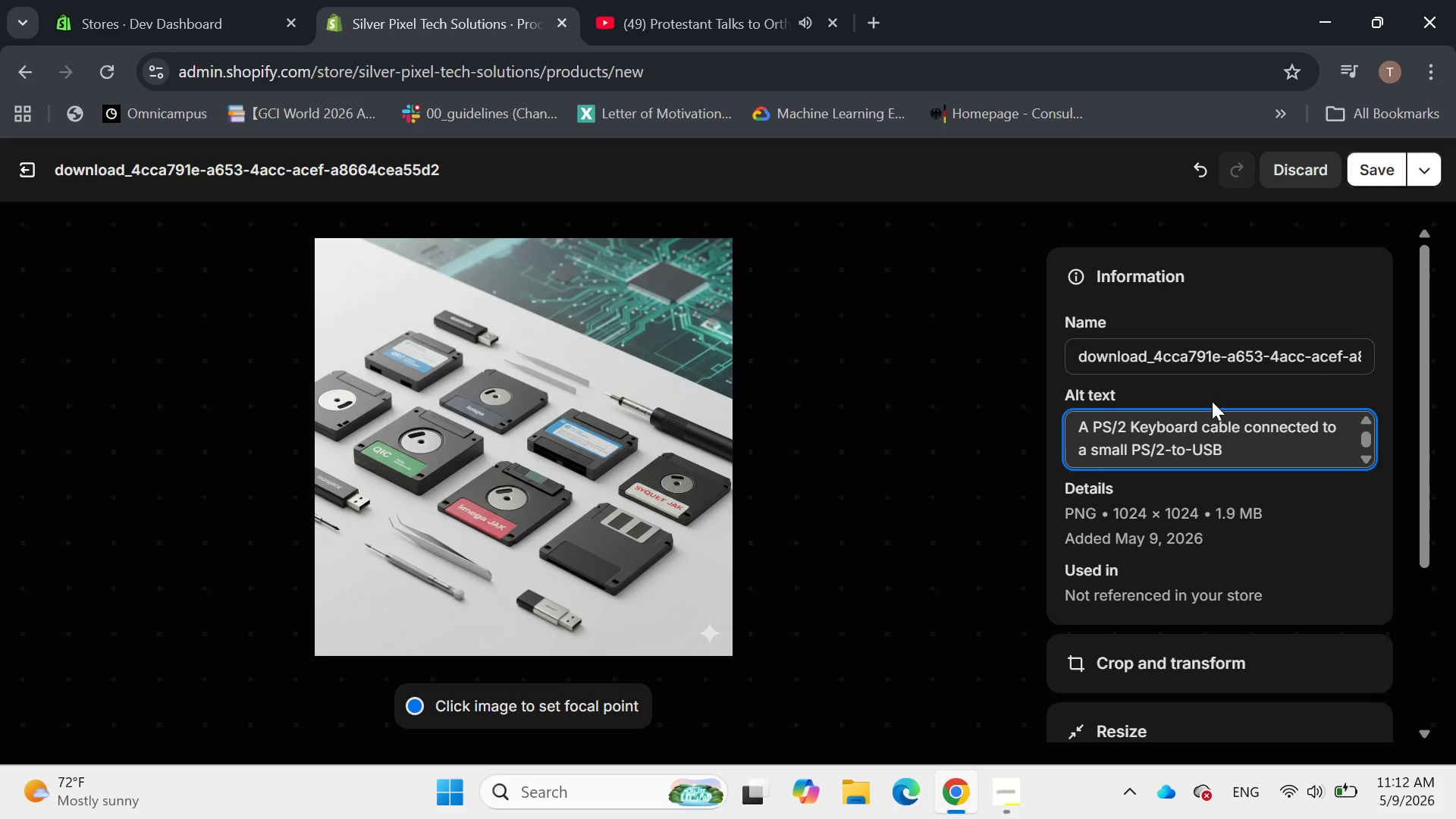 
type(adapter)
 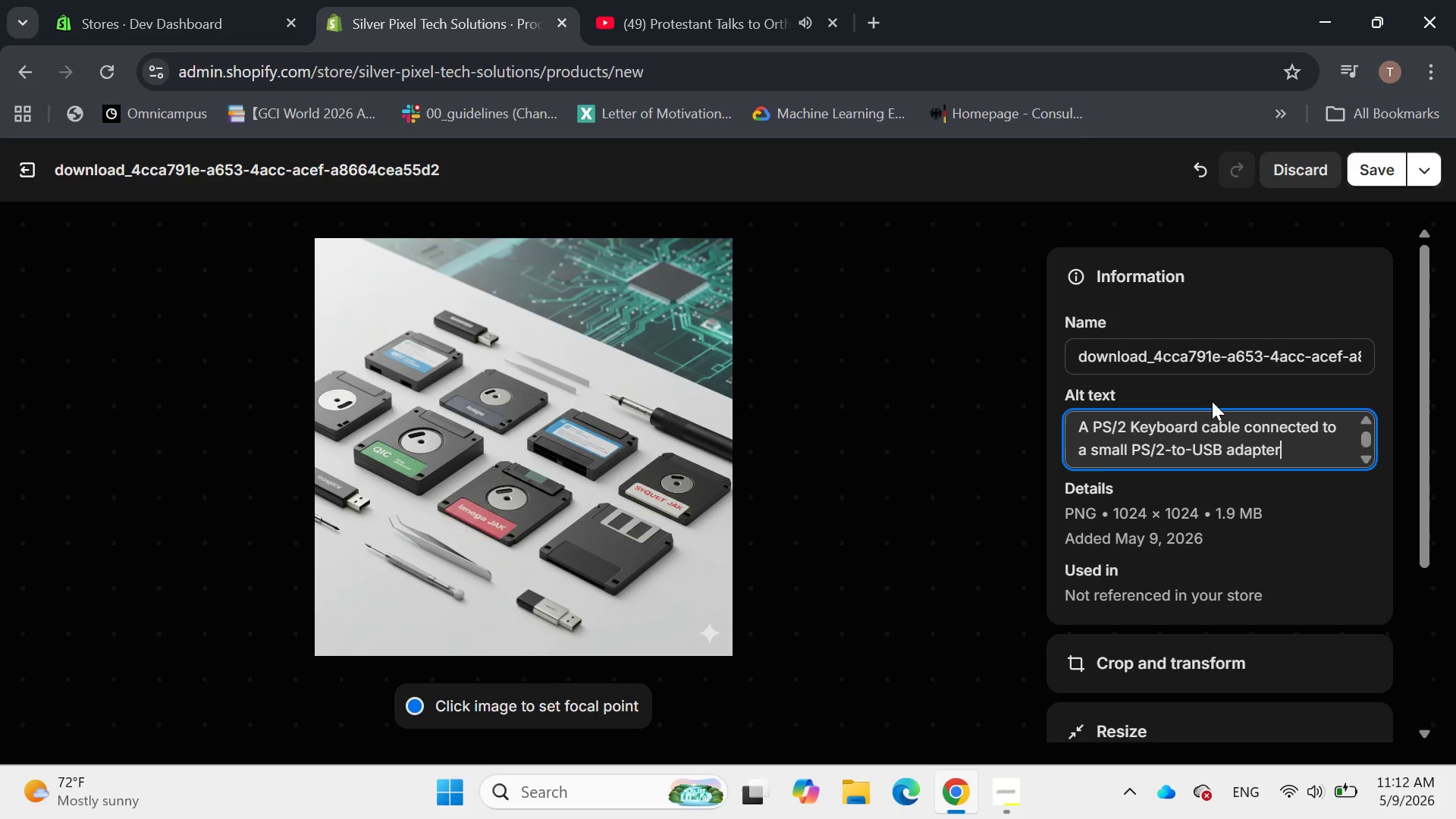 
type(, which is then plugged into a laptop's USB)
 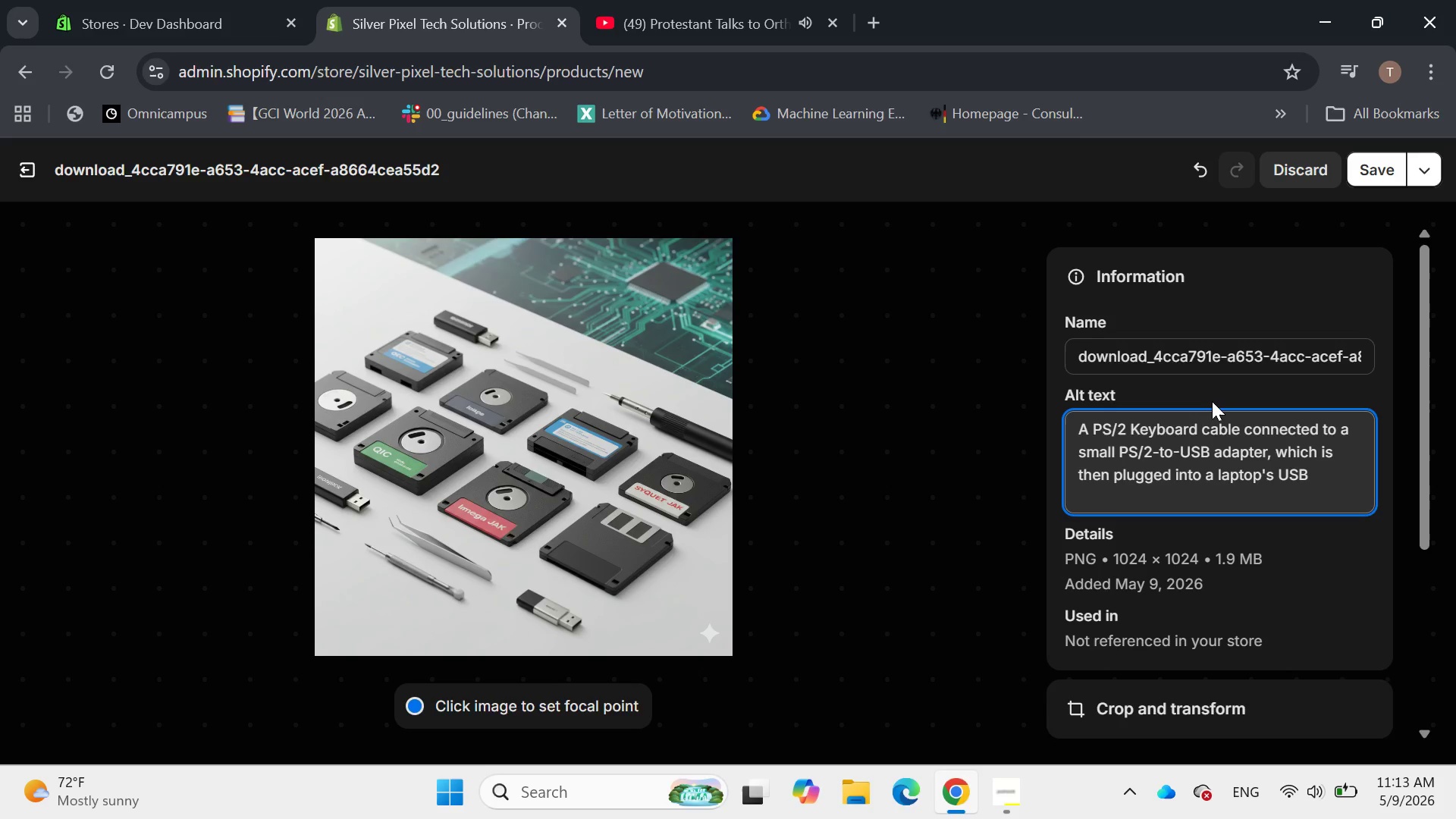 
wait(6.11)
 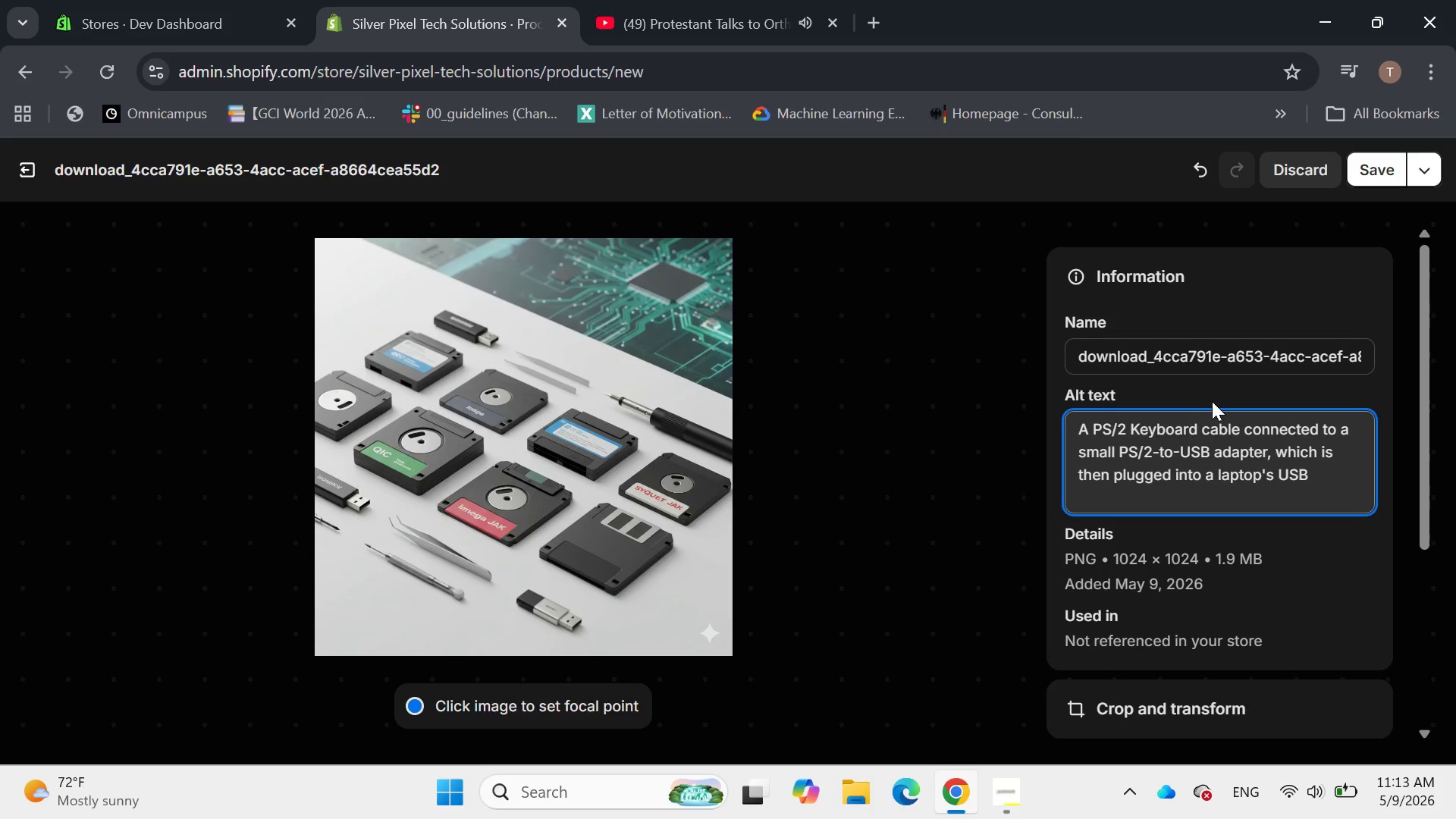 
type( Part)
key(Backspace)
key(Backspace)
key(Backspace)
key(Backspace)
type(port.)
 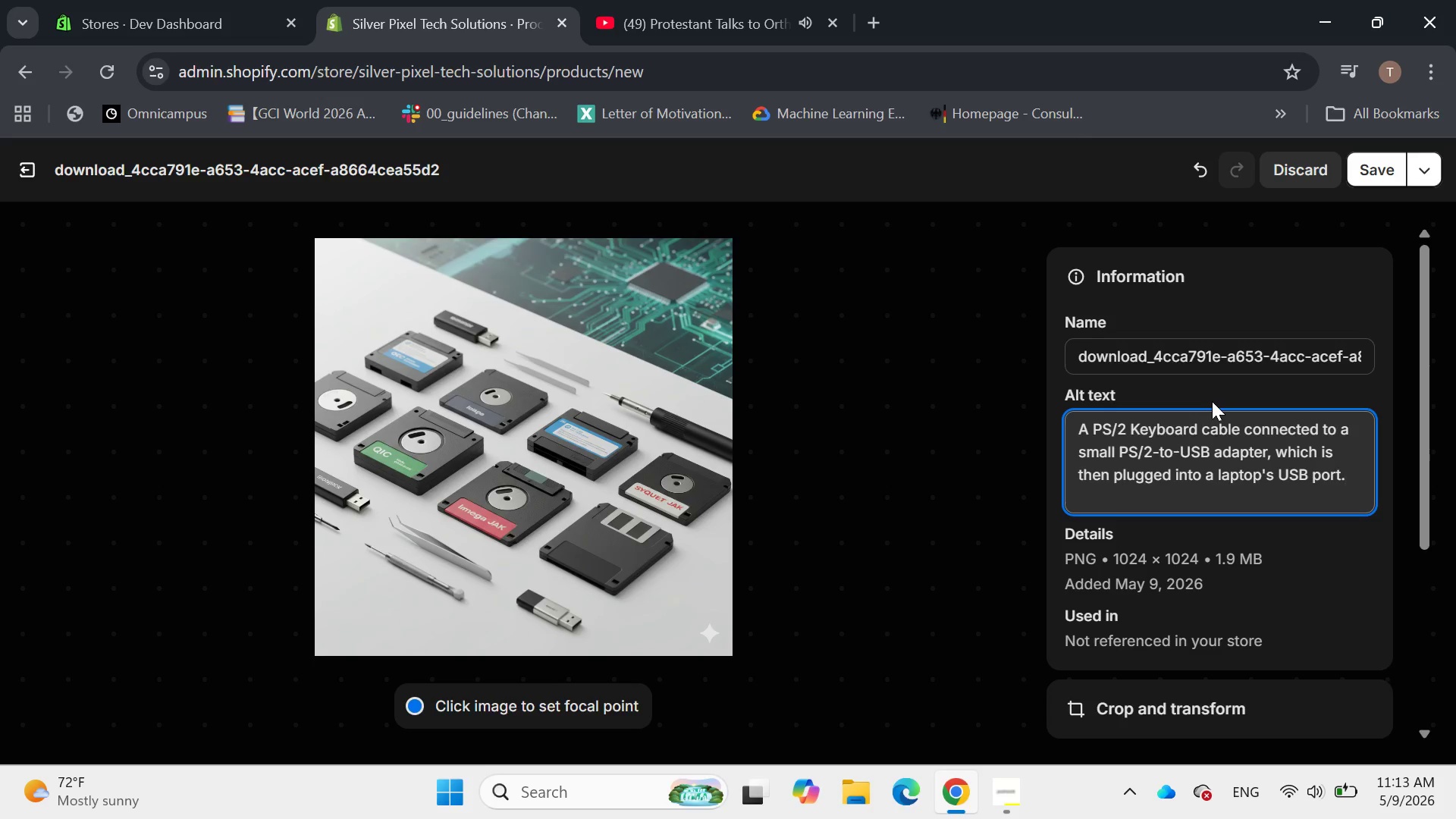 
left_click([1376, 168])
 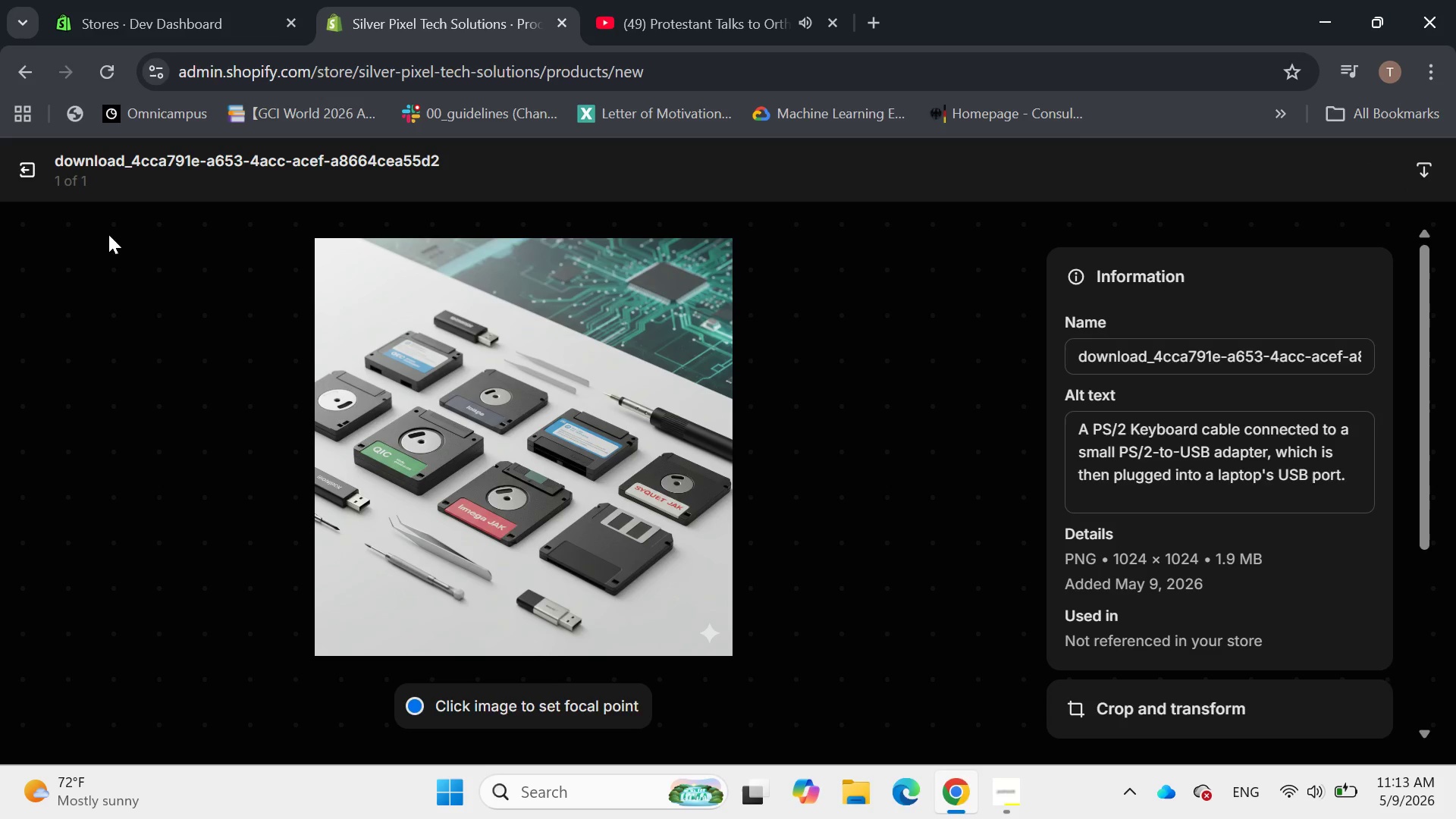 
wait(6.22)
 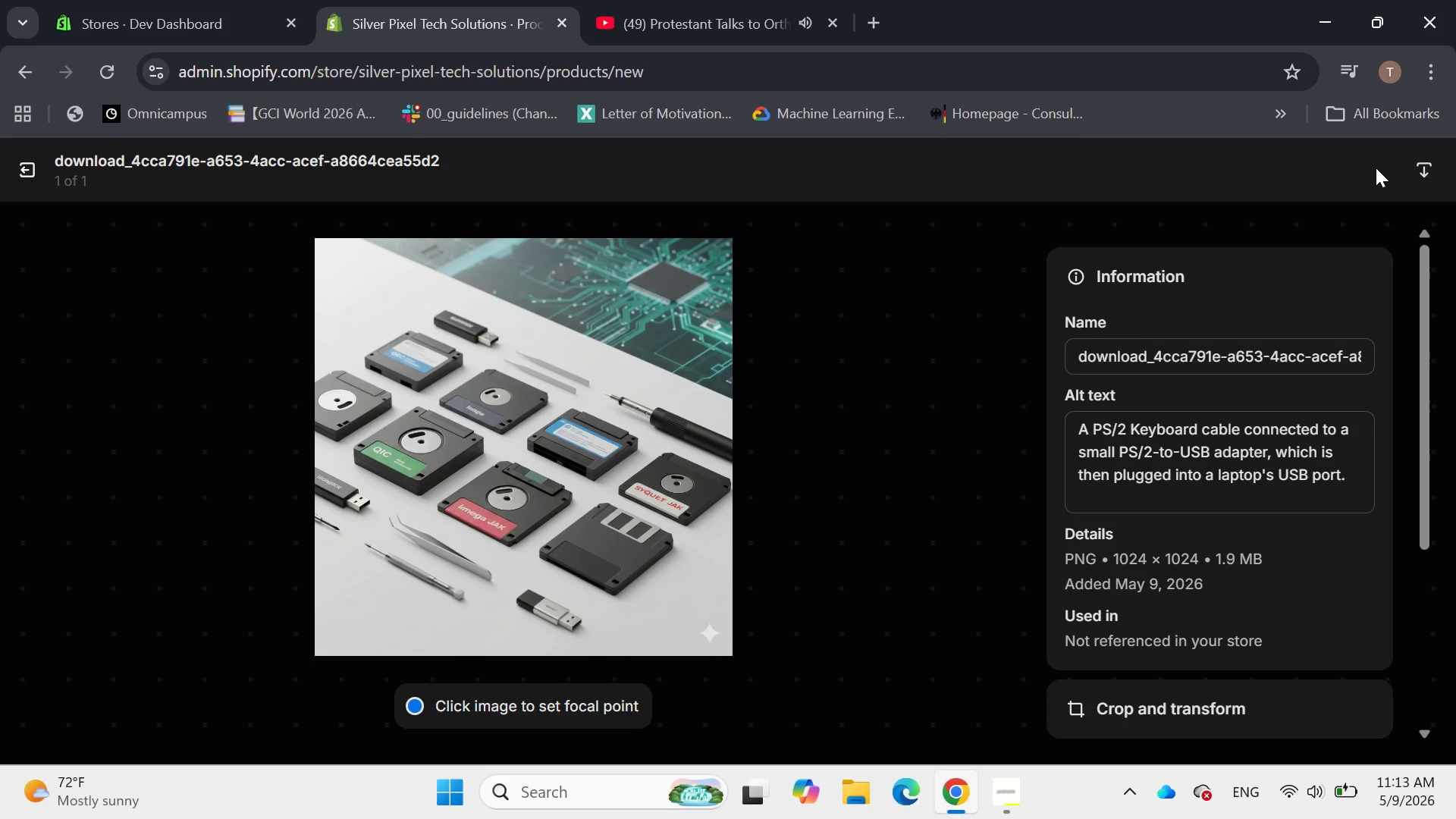 
left_click([20, 169])
 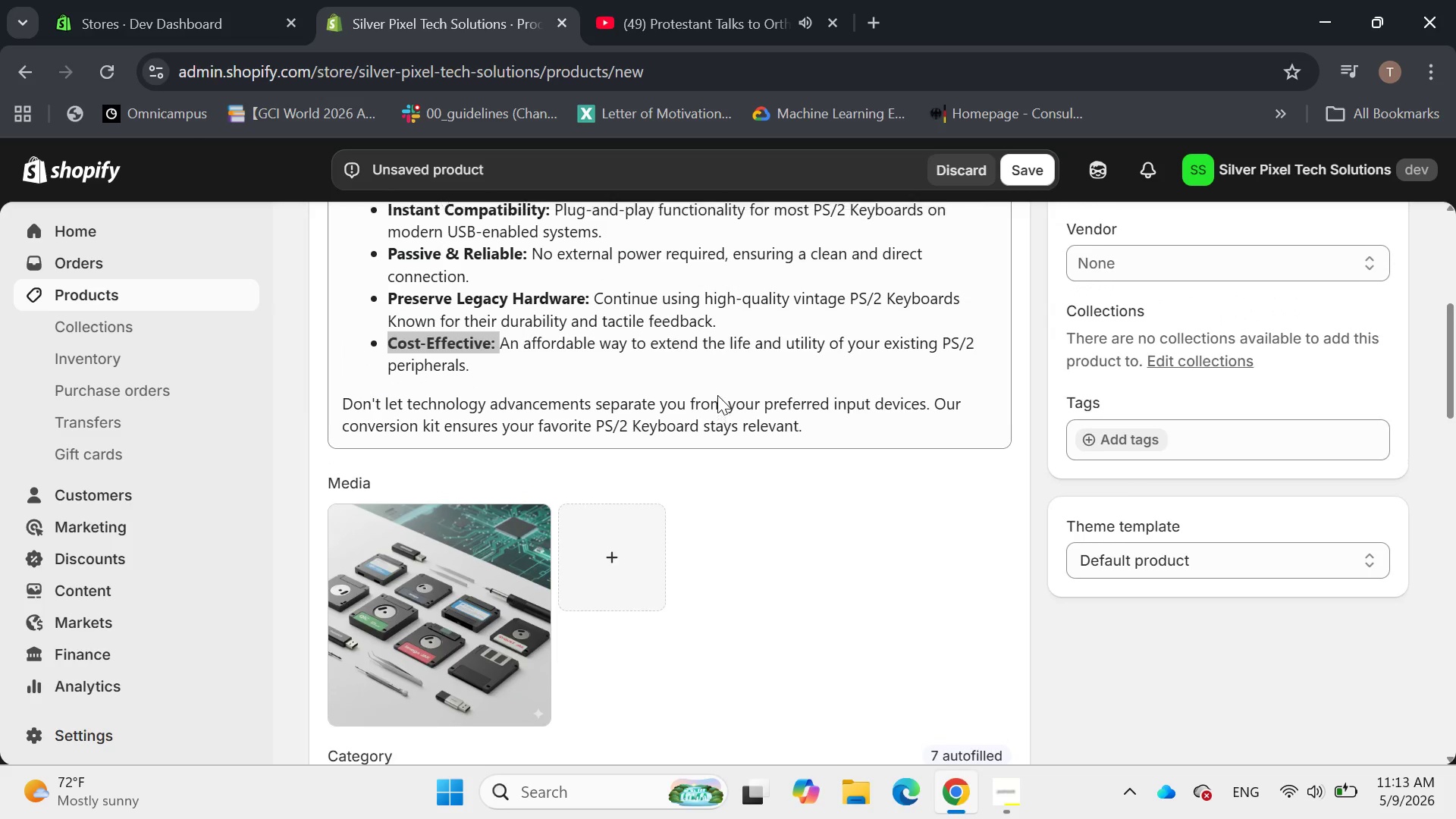 
wait(5.89)
 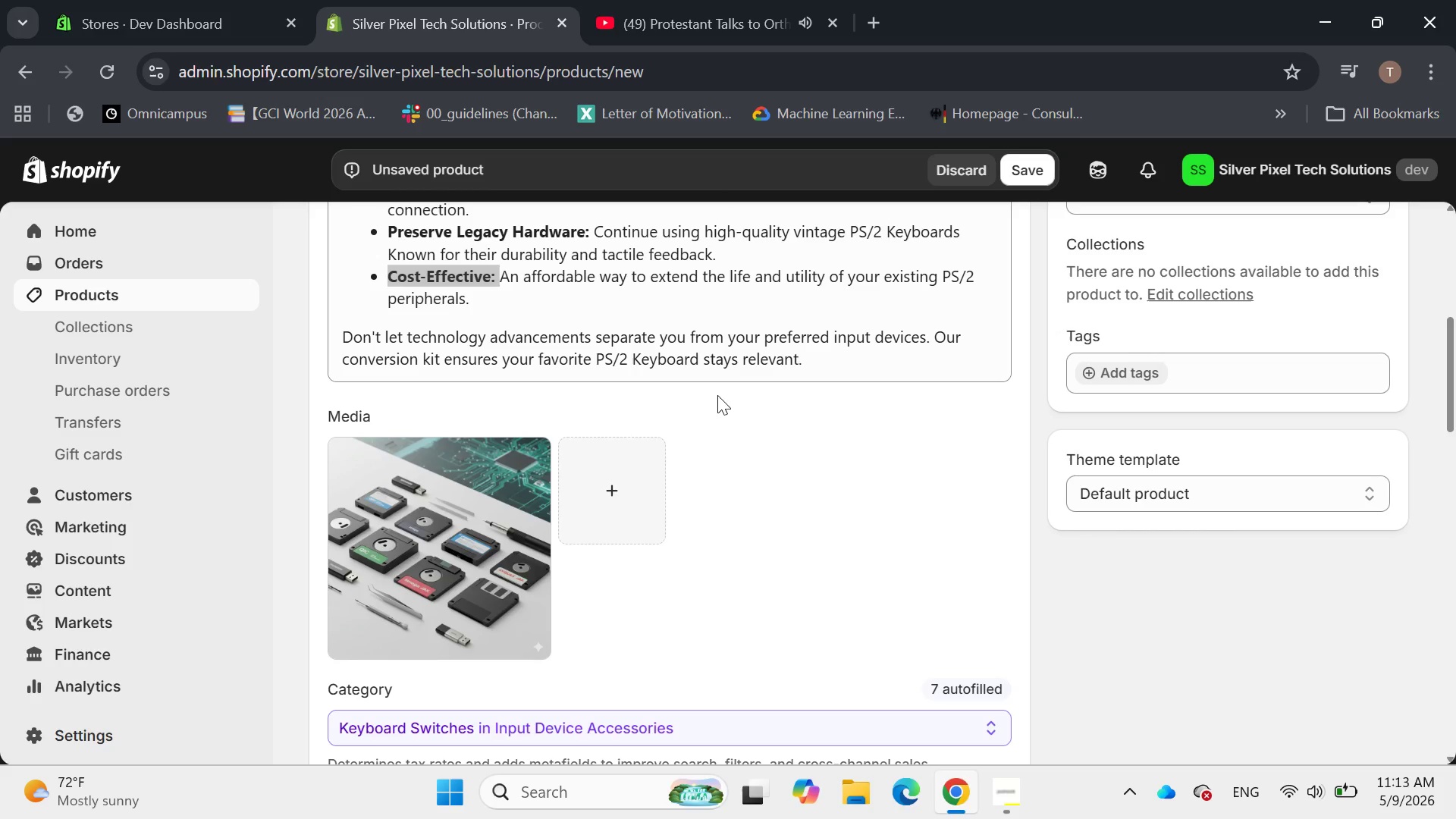 
left_click([616, 504])
 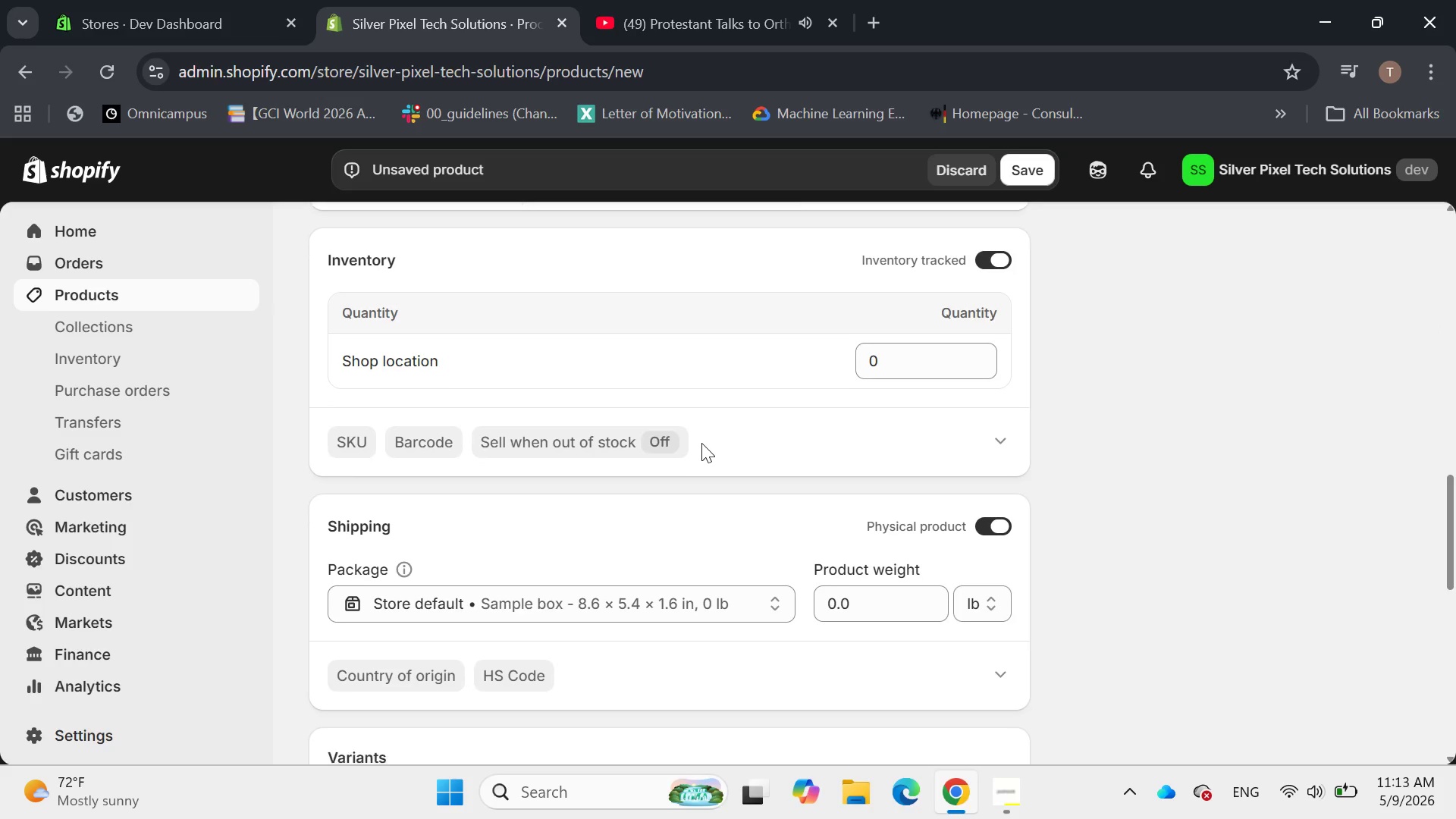 
wait(7.61)
 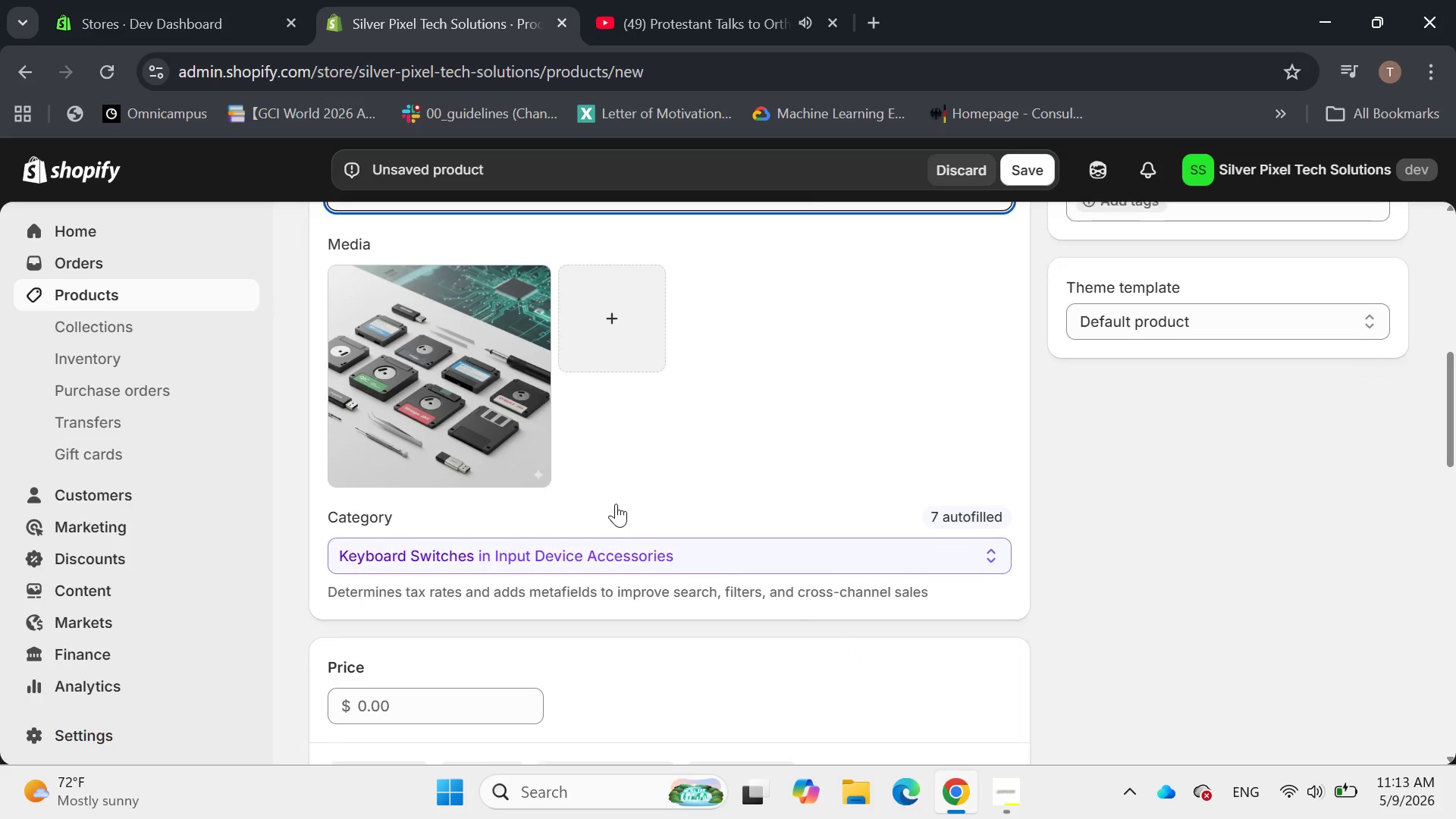 
left_click([353, 358])
 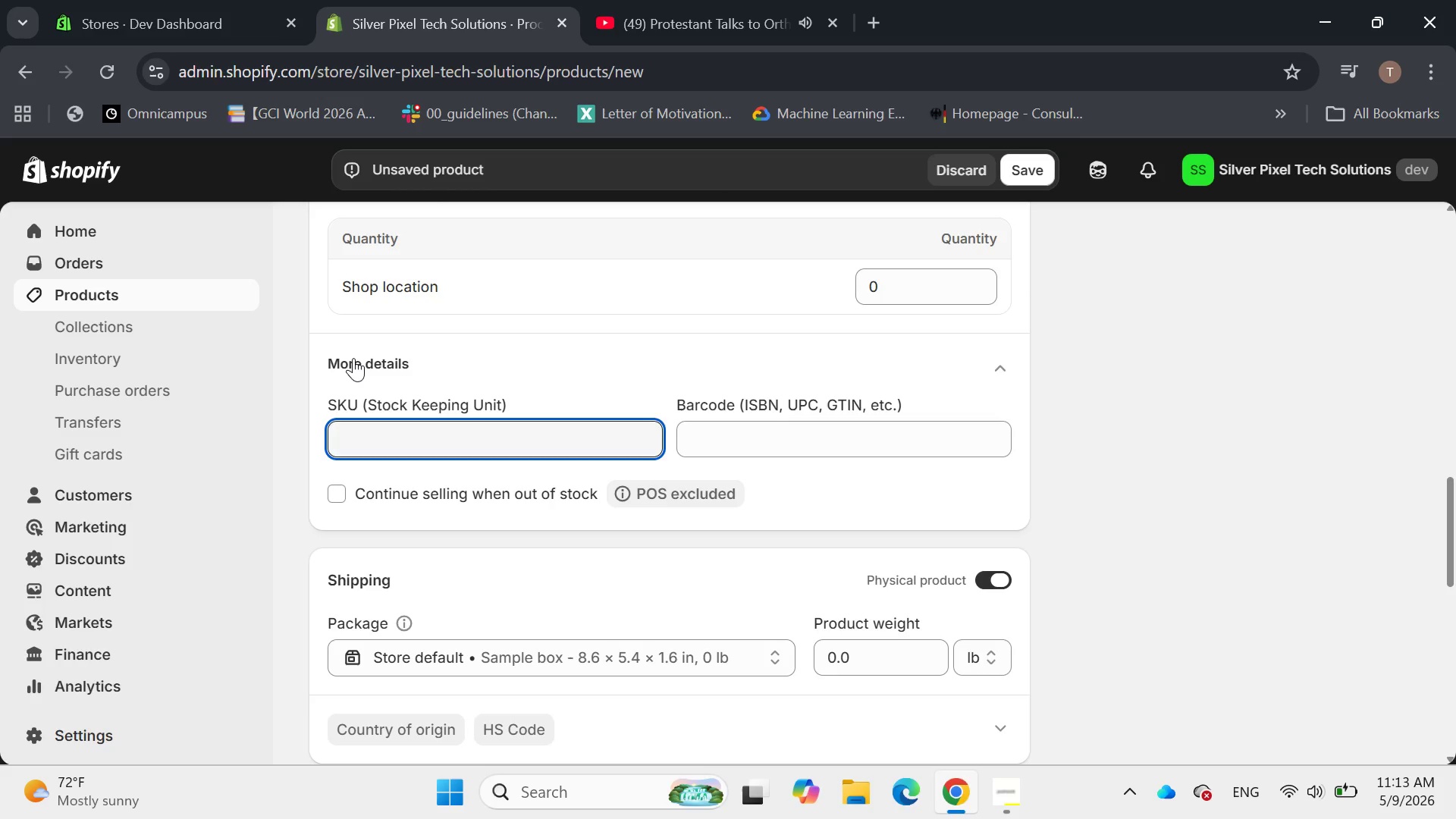 
wait(5.98)
 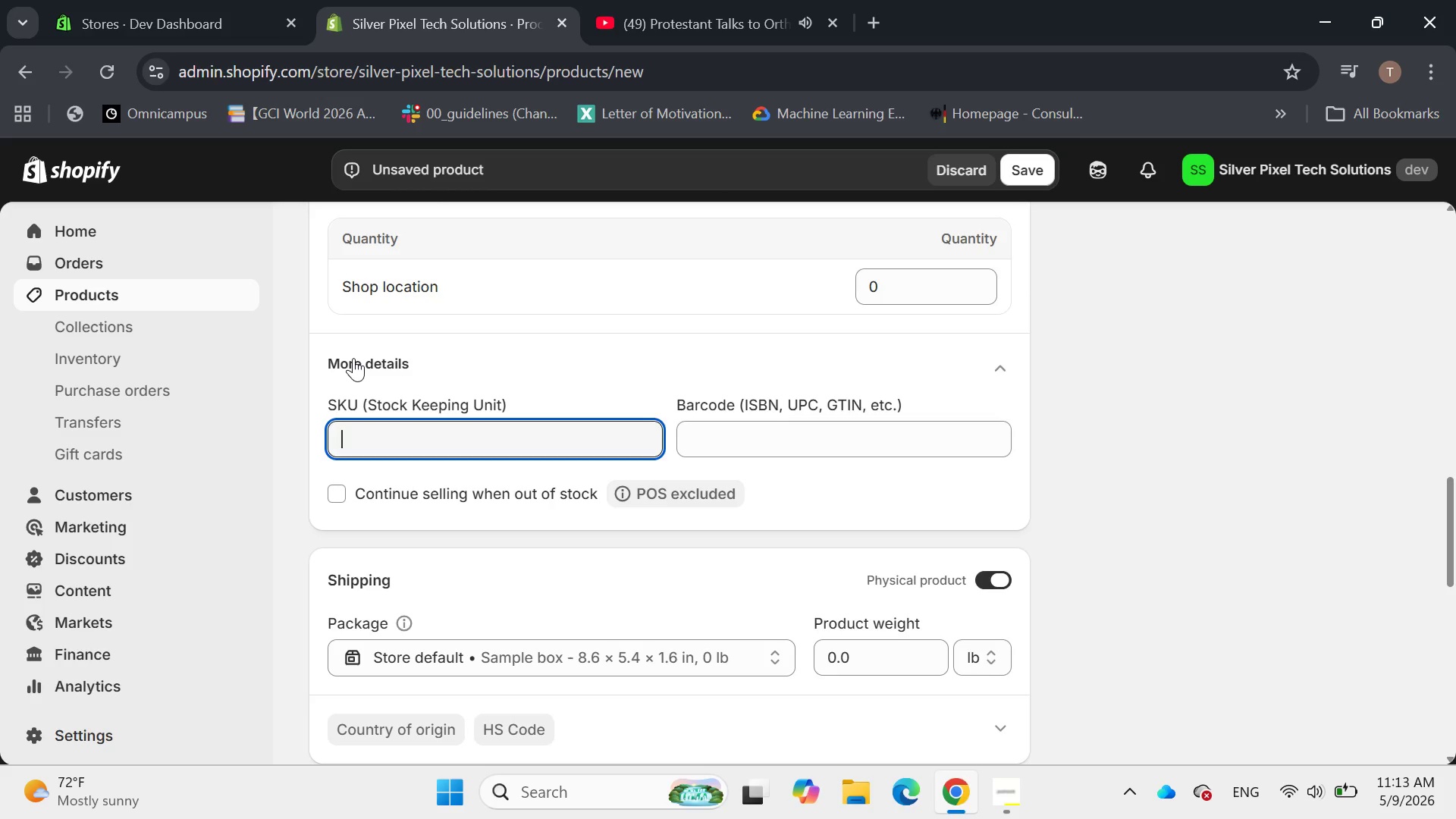 
type(SP-SVC-0018)
 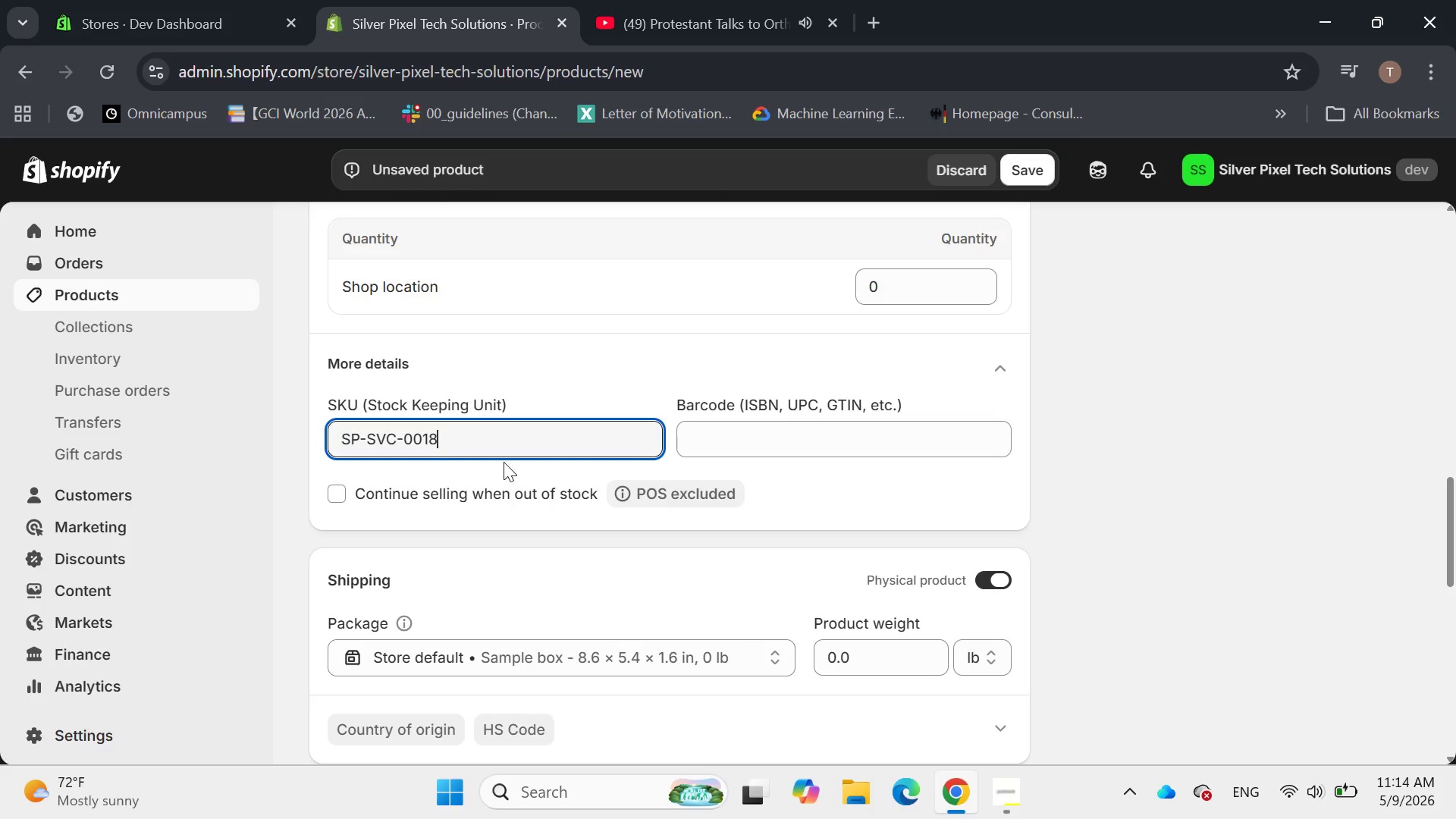 
key(Enter)
 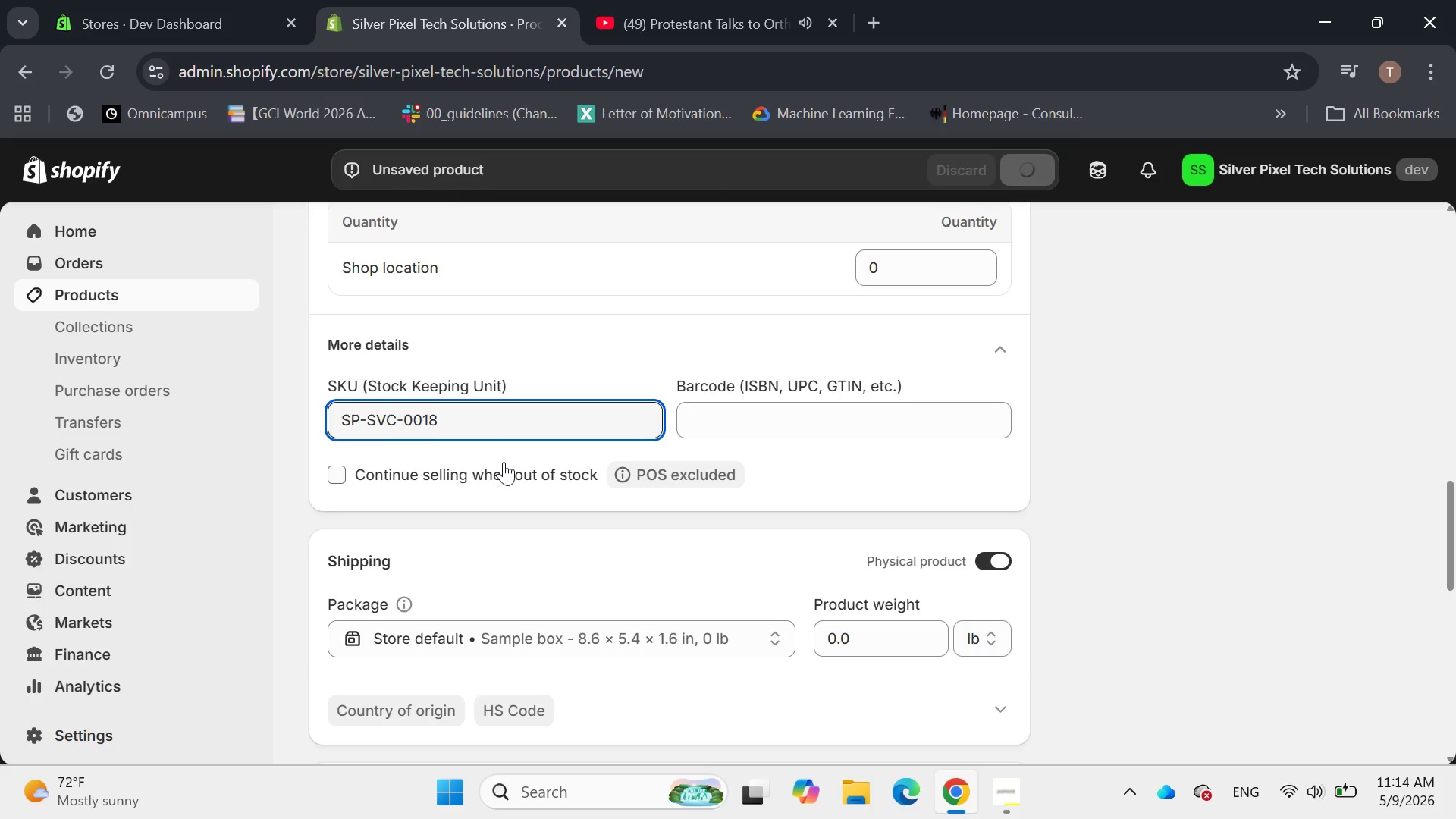 
key(CapsLock)
 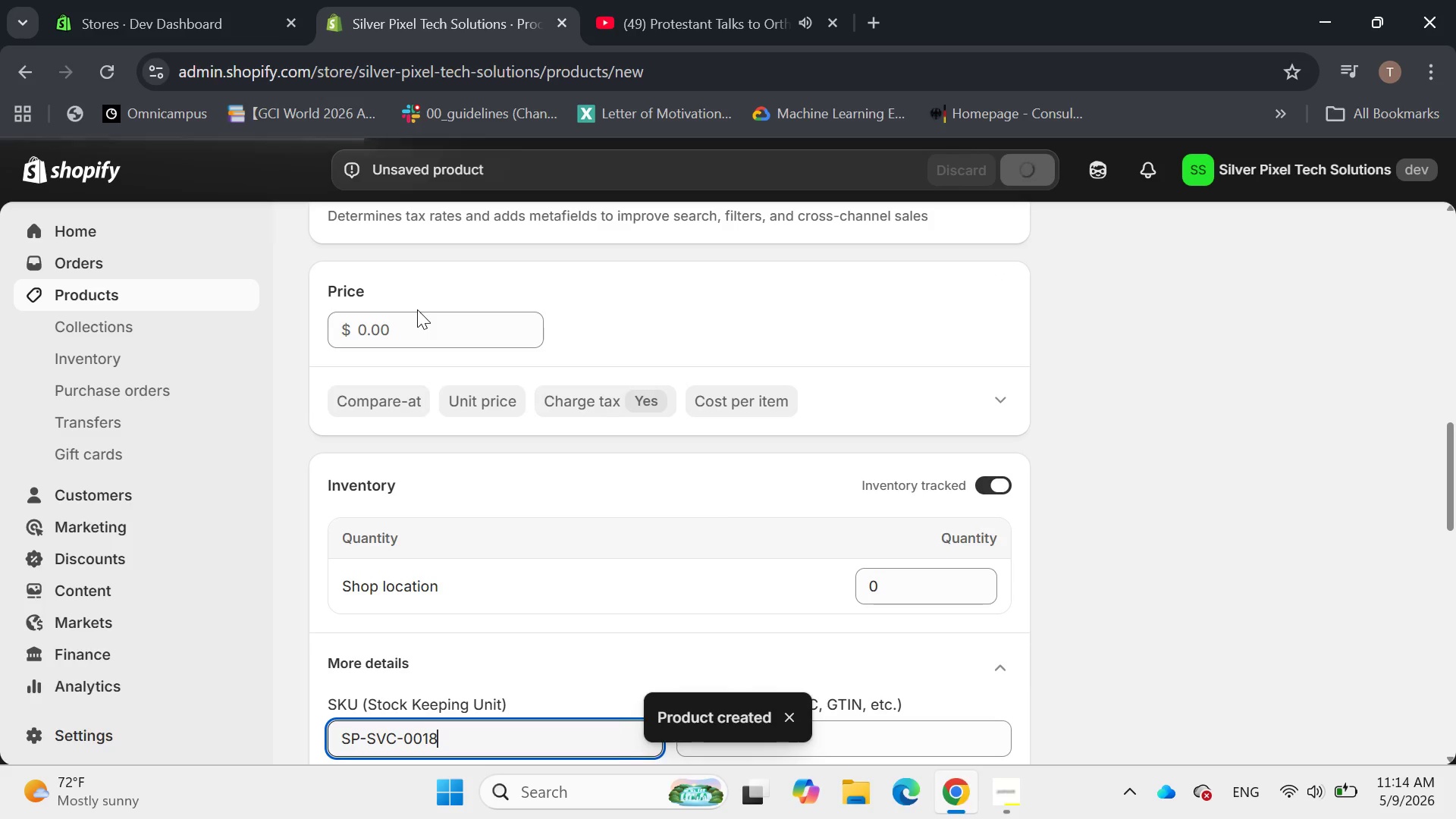 
wait(9.77)
 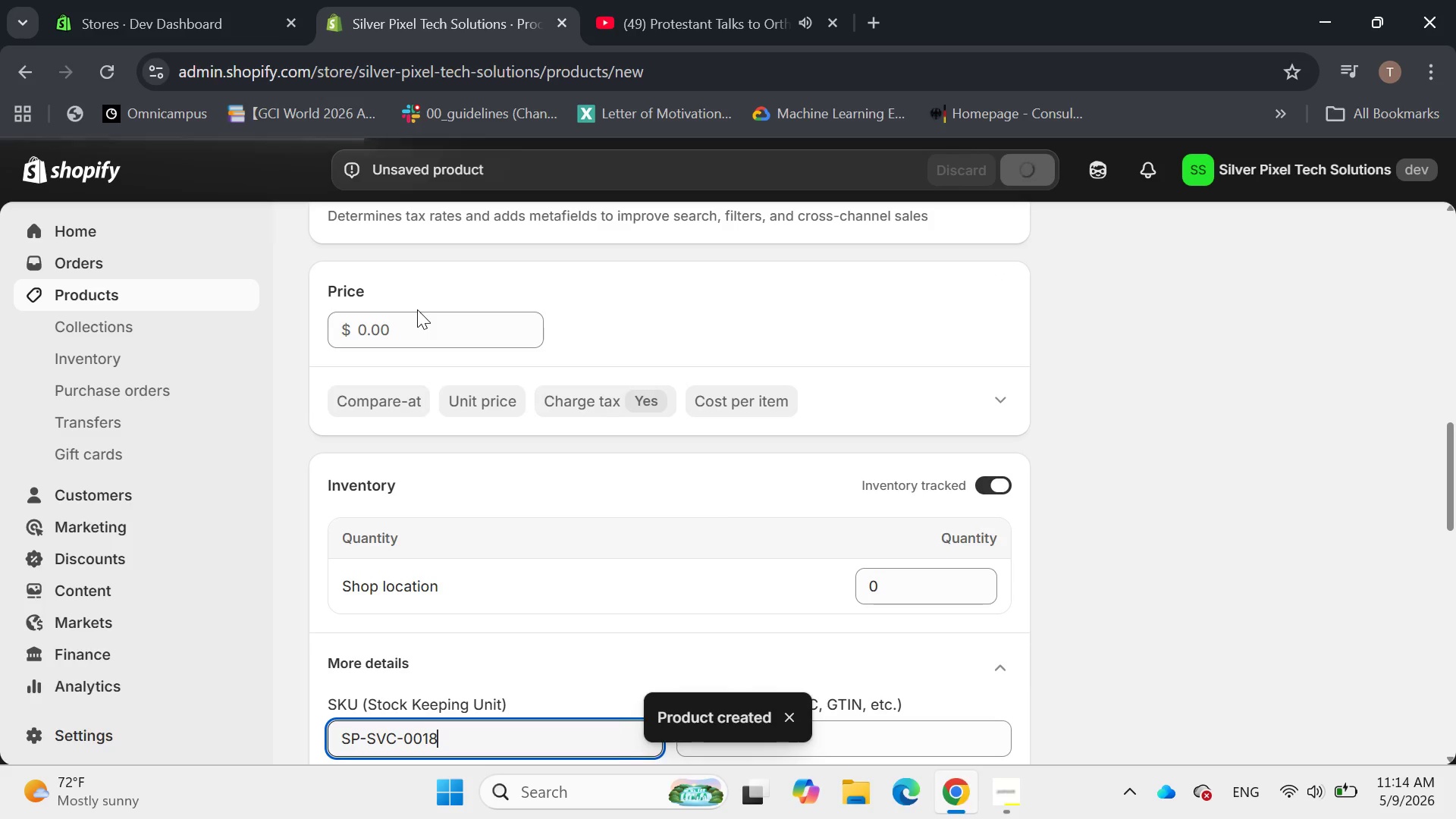 
left_click([370, 483])
 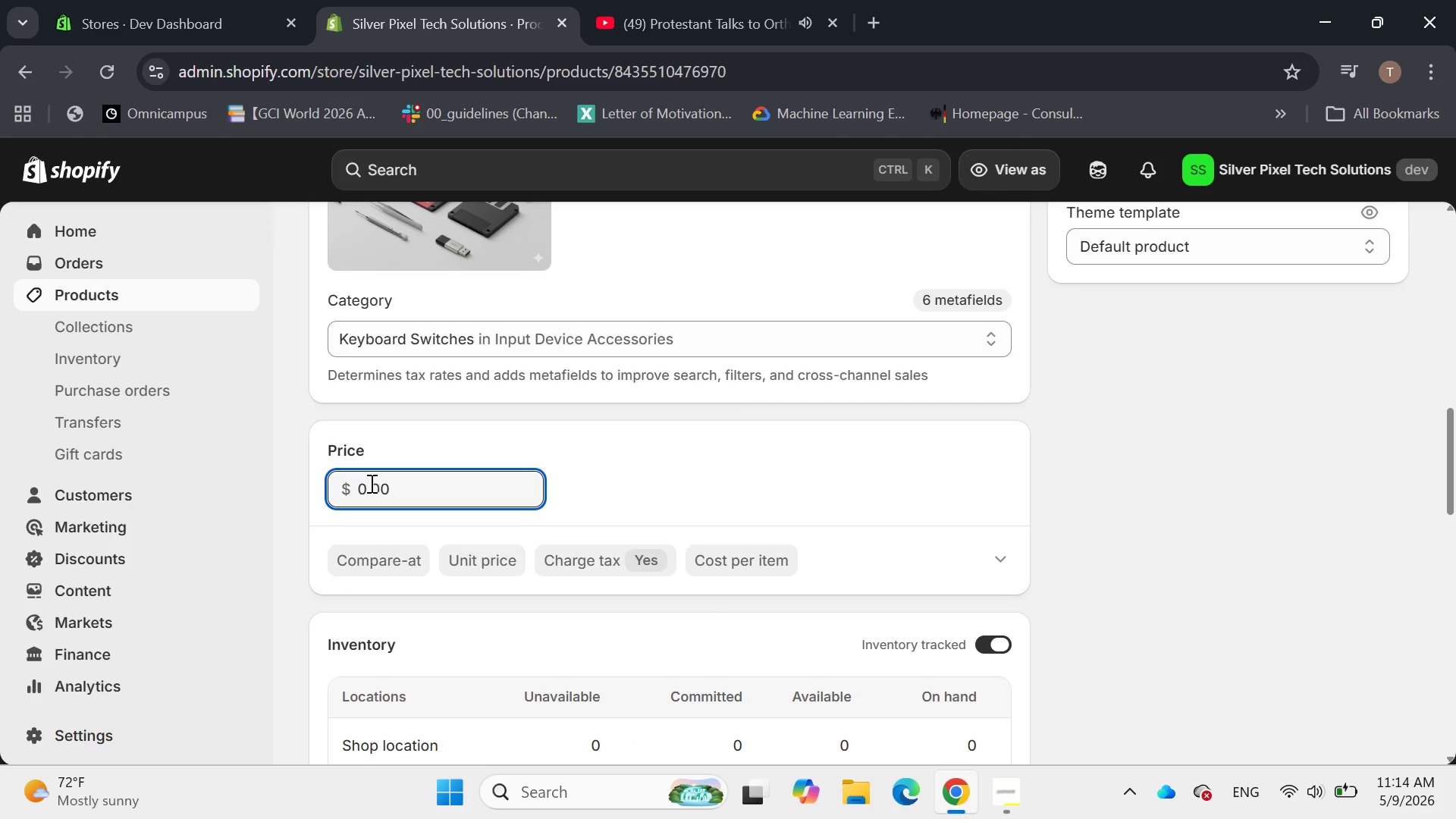 
key(Backspace)
type([Delete][Delete])
key(Backspace)
key(Backspace)
type(30)
 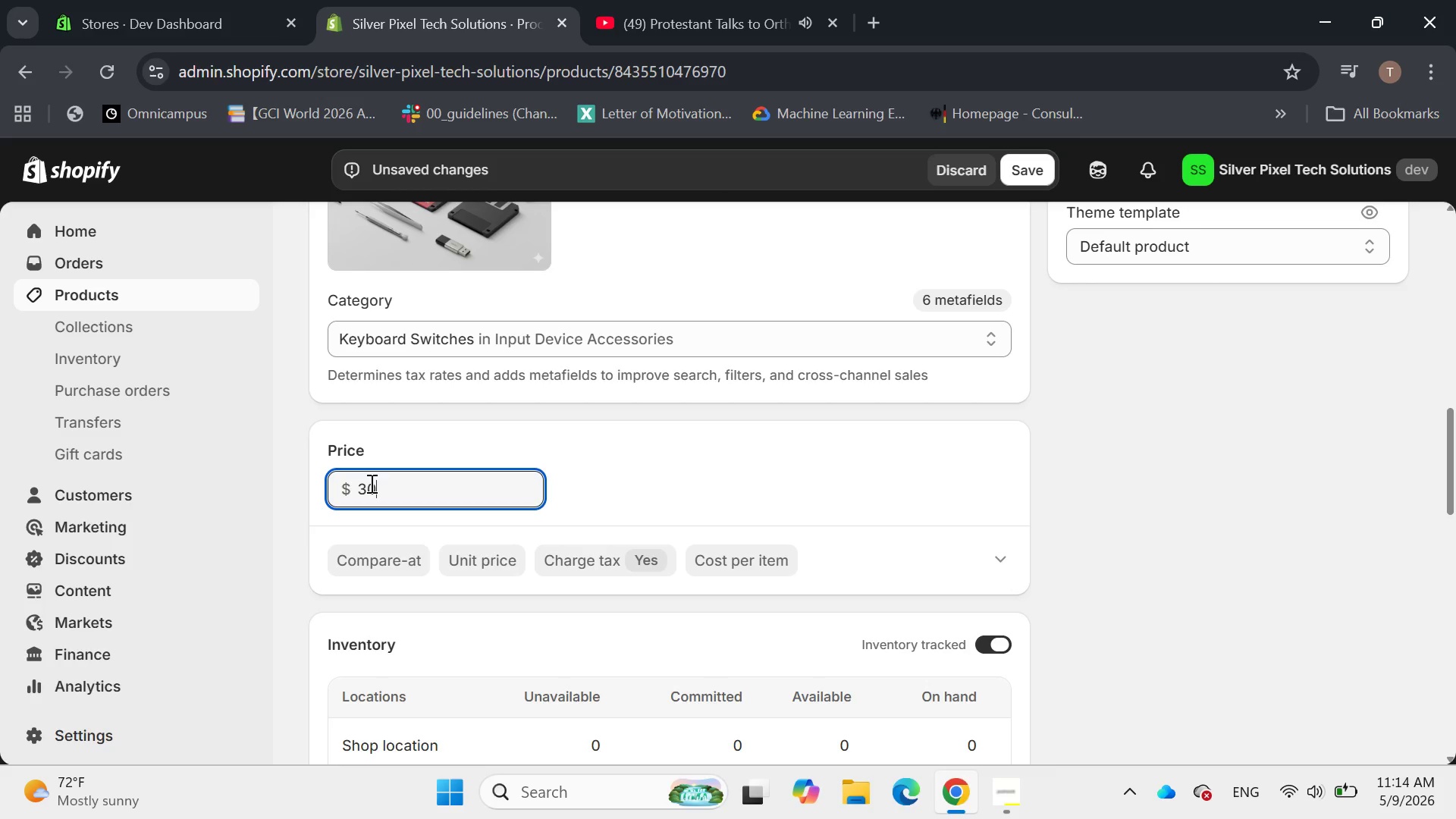 
key(Enter)
 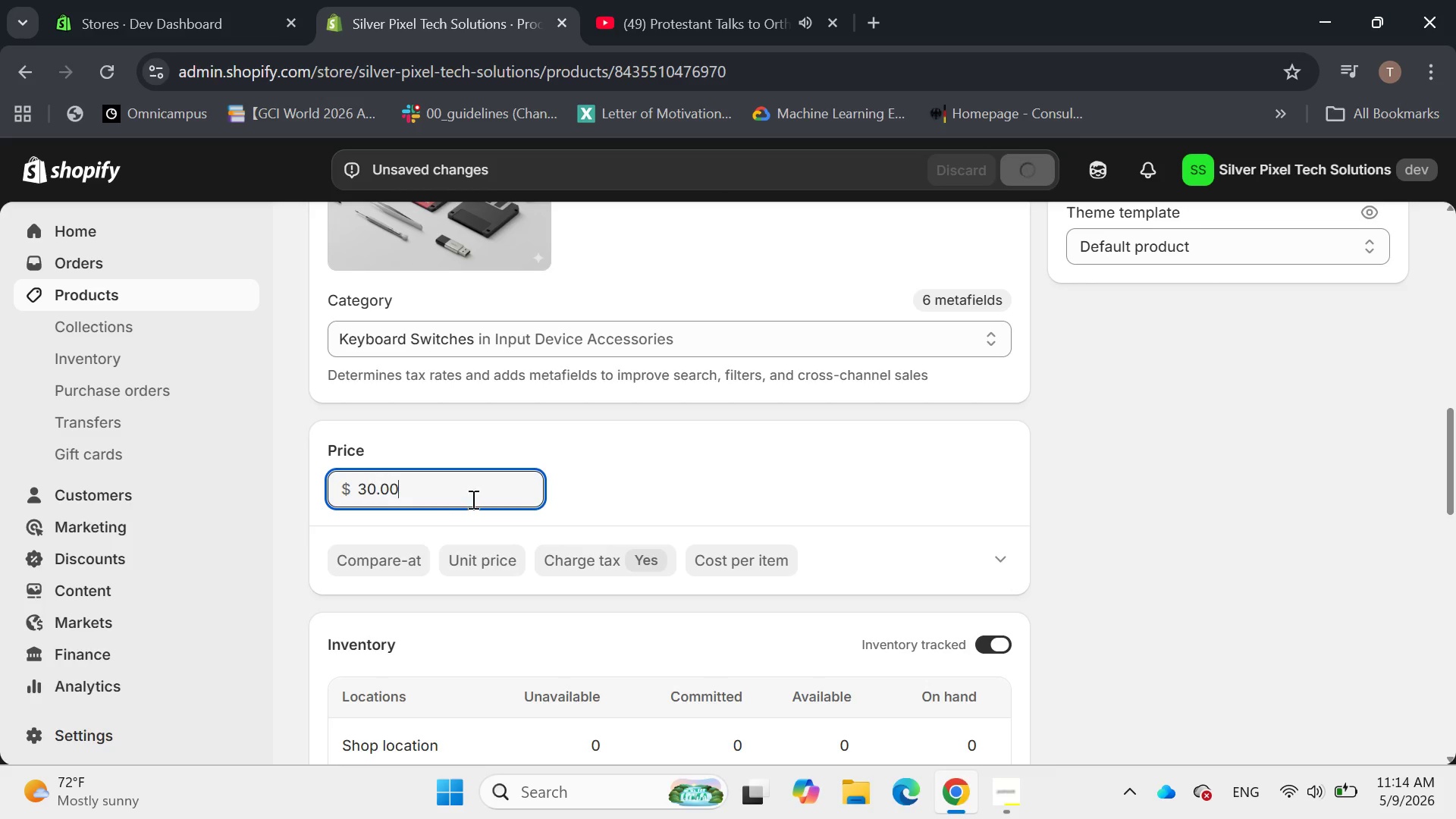 
mouse_move([632, 497])
 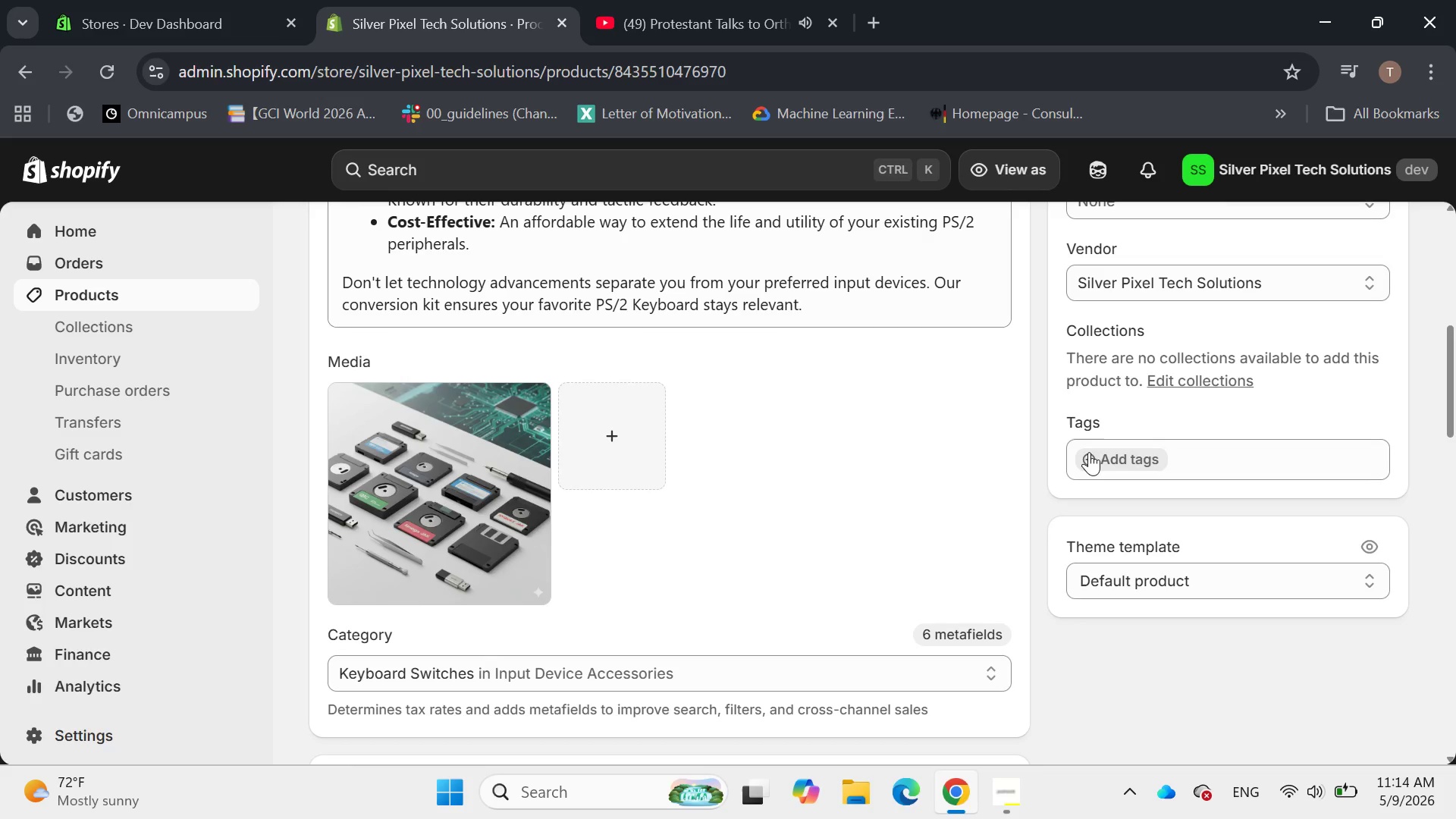 
left_click([1089, 454])
 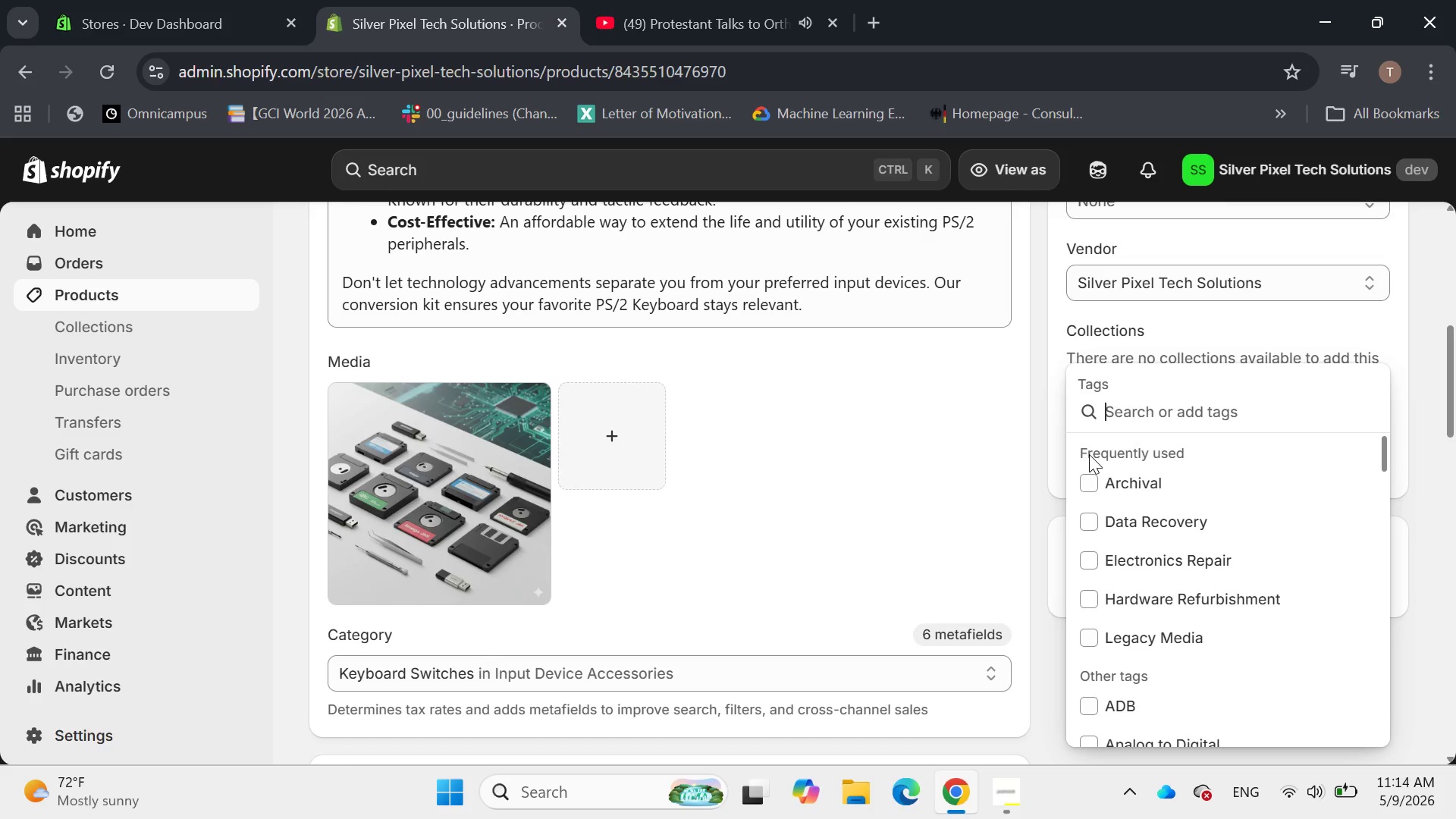 
wait(11.03)
 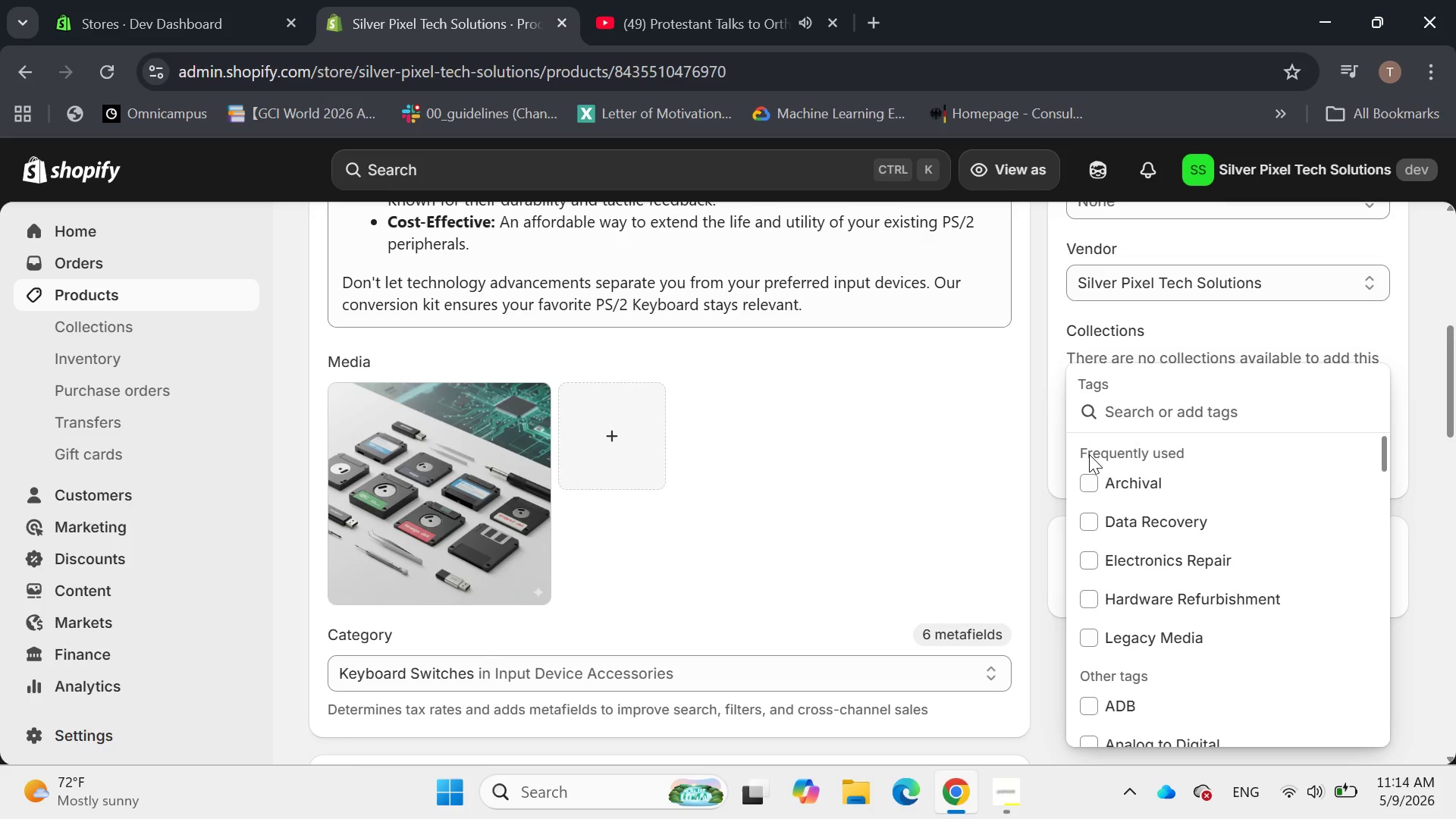 
key(Shift+L)
 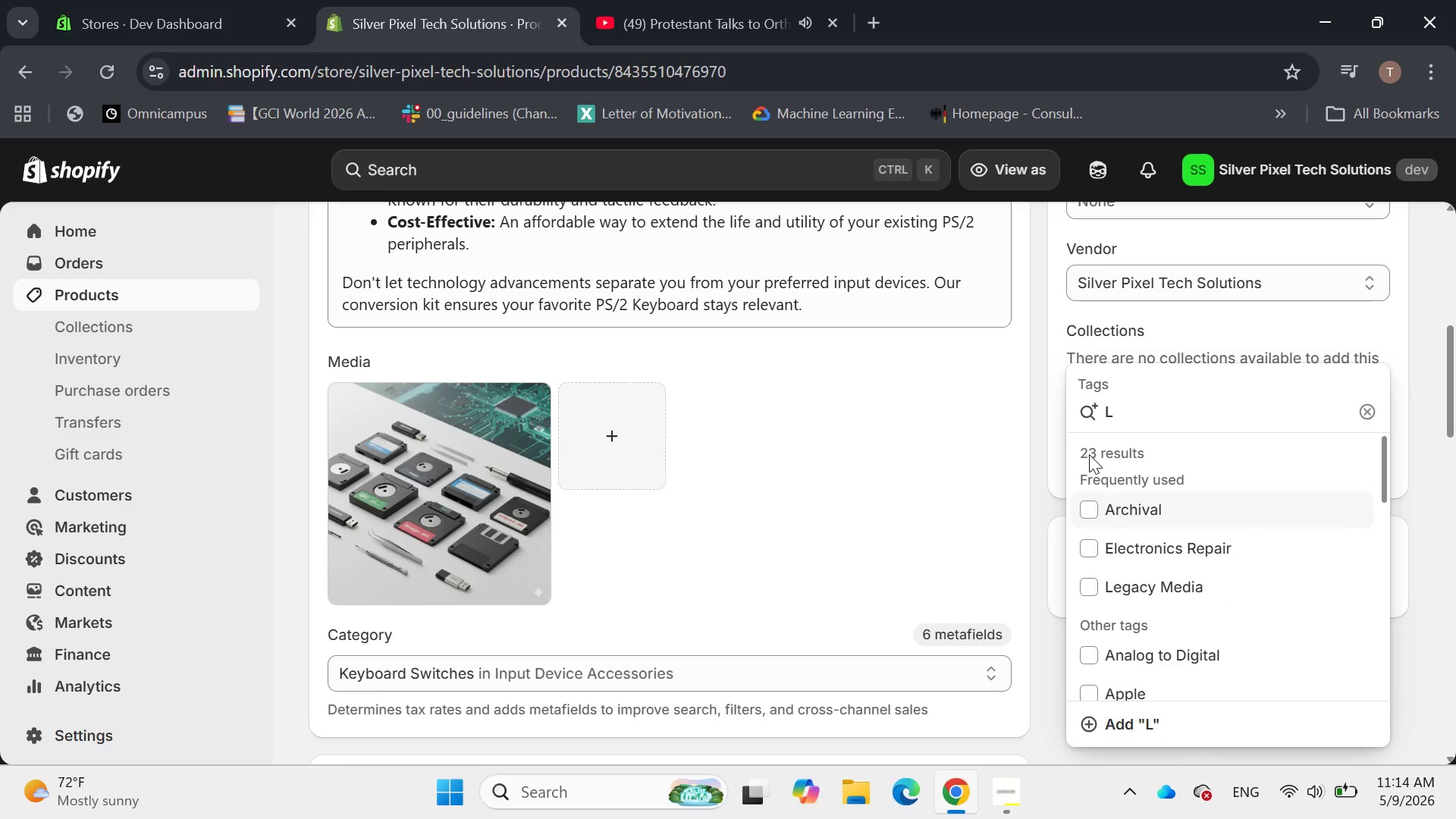 
key(E)
 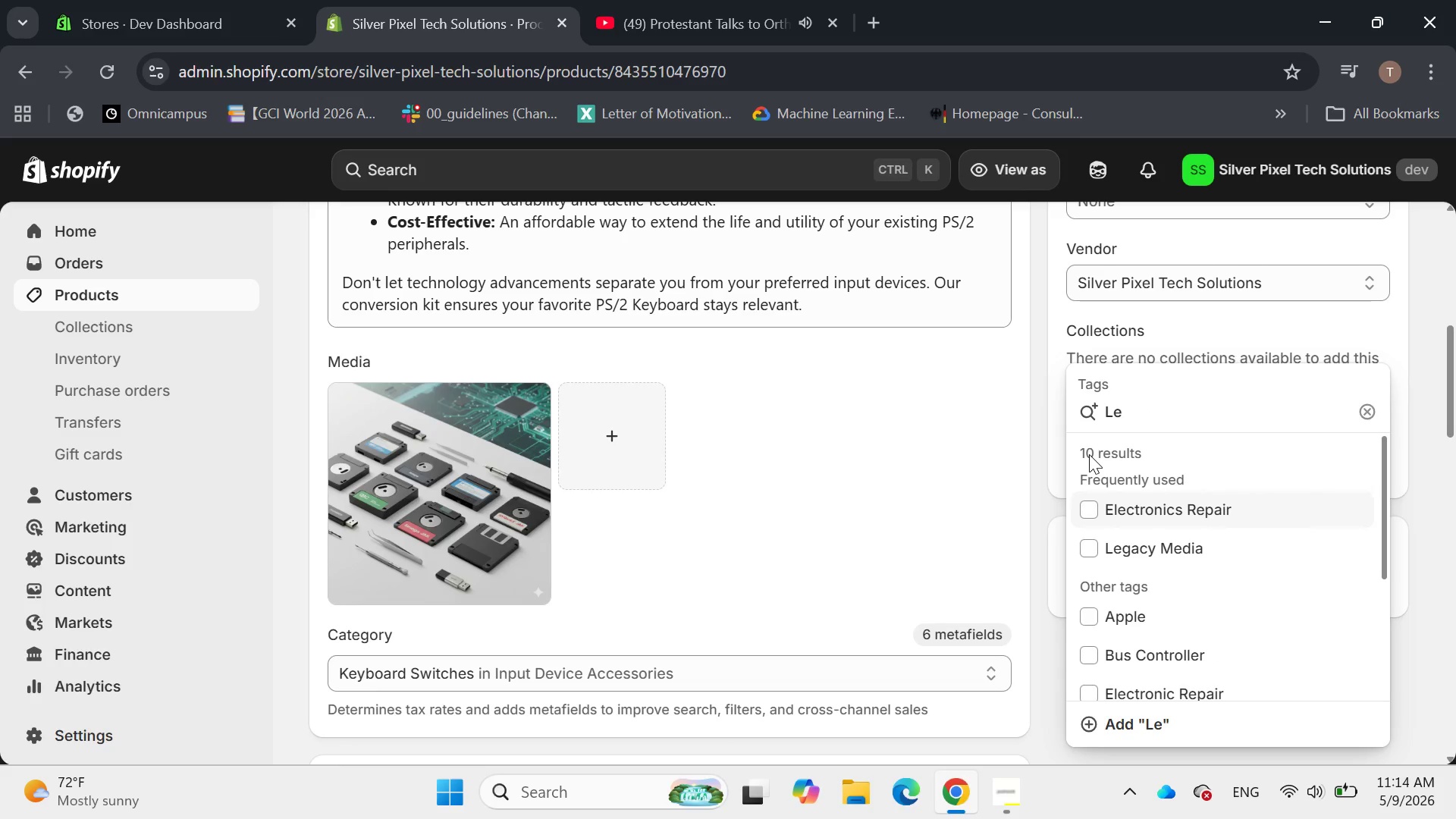 
type(gacy Support)
 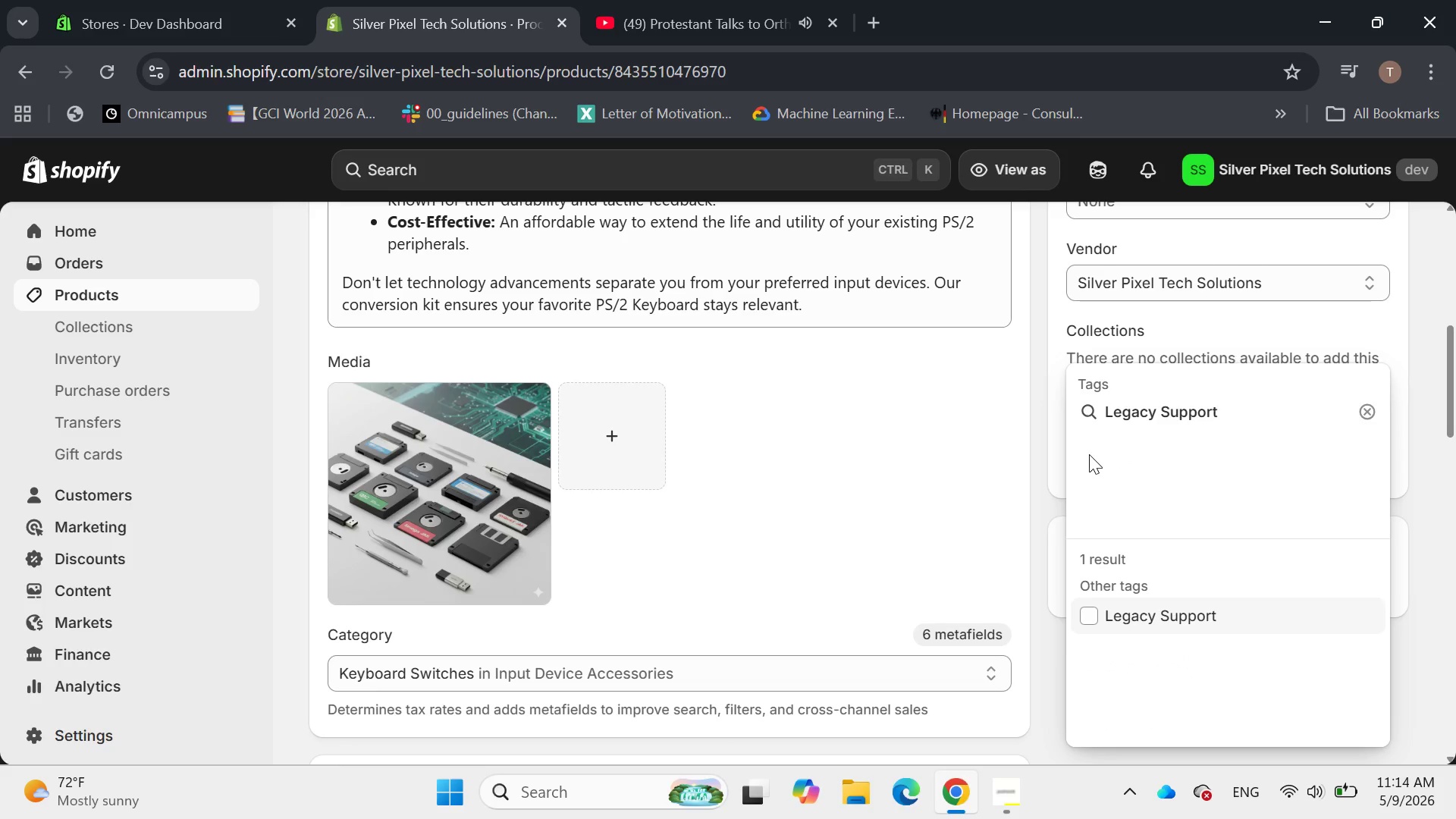 
left_click([1087, 620])
 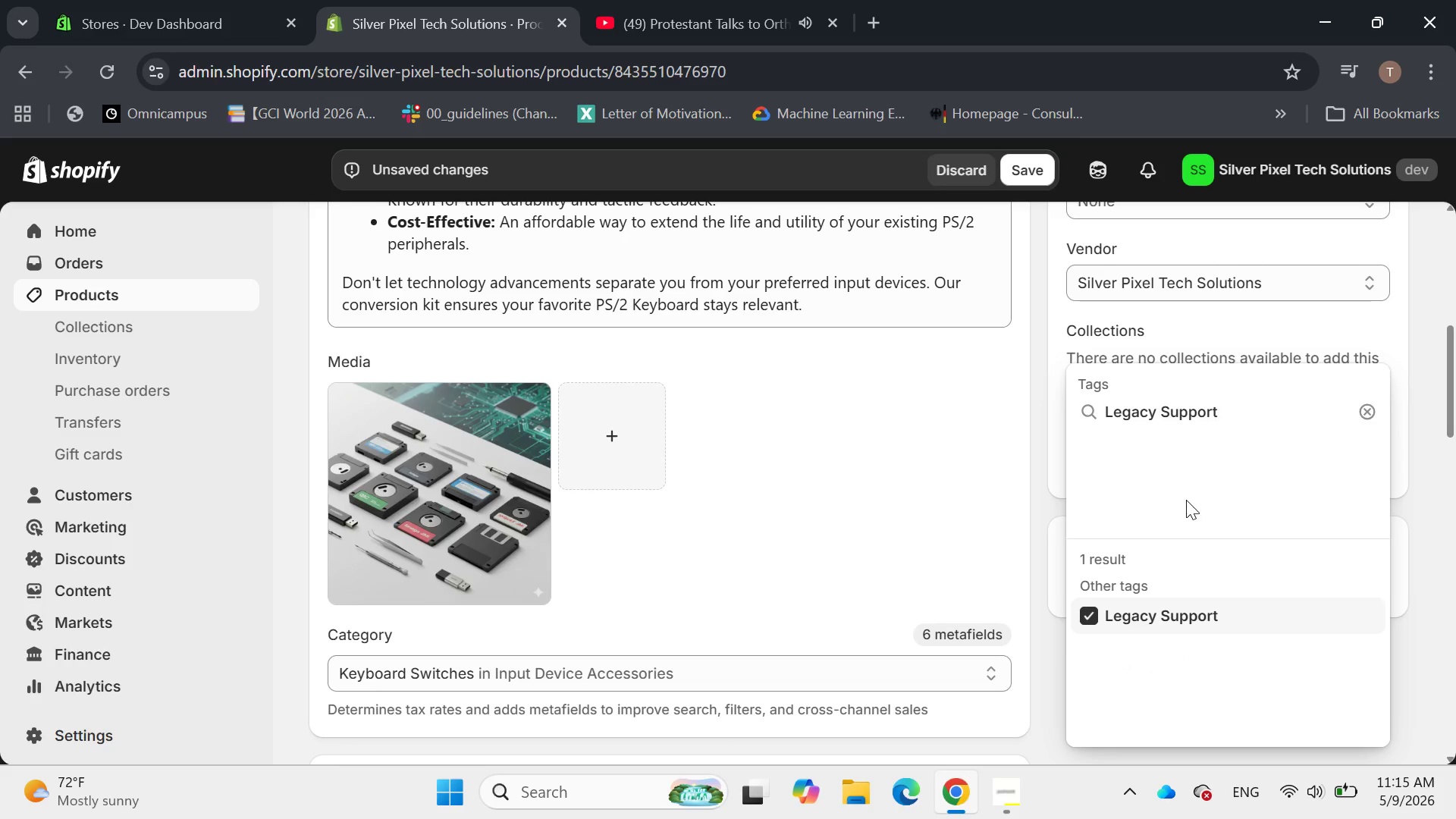 
left_click([1261, 407])
 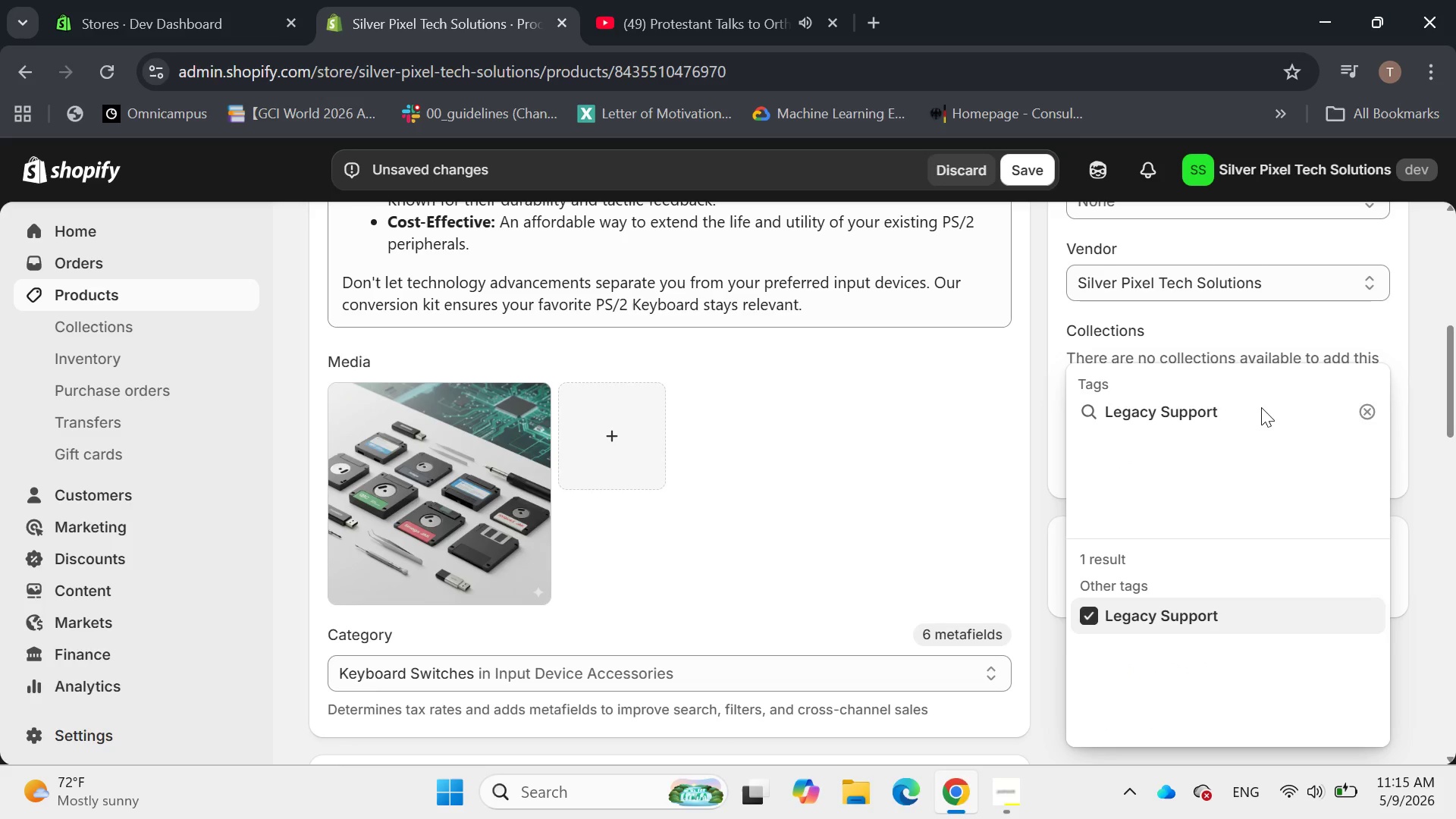 
type(, PS/2, )
 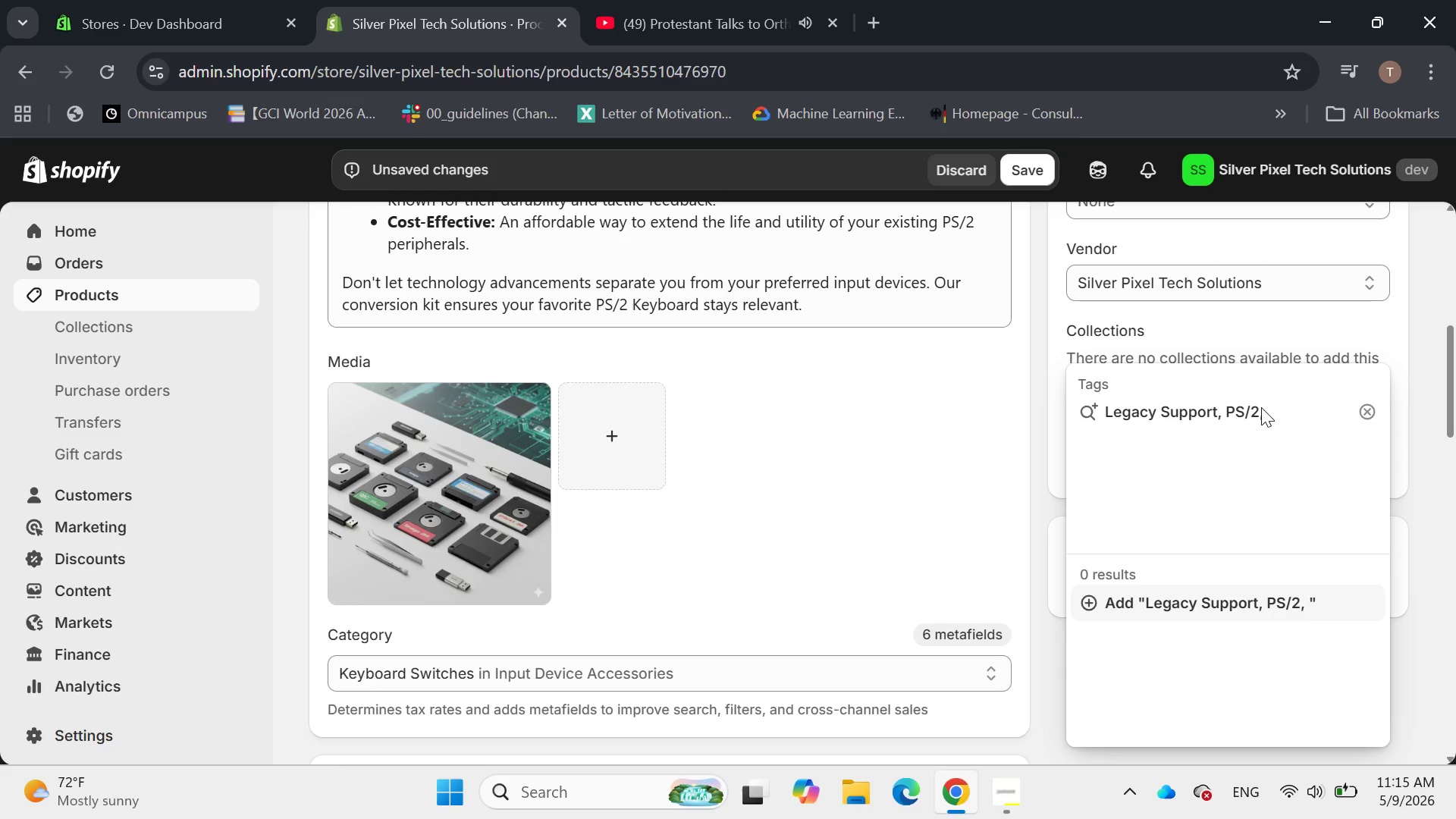 
wait(8.53)
 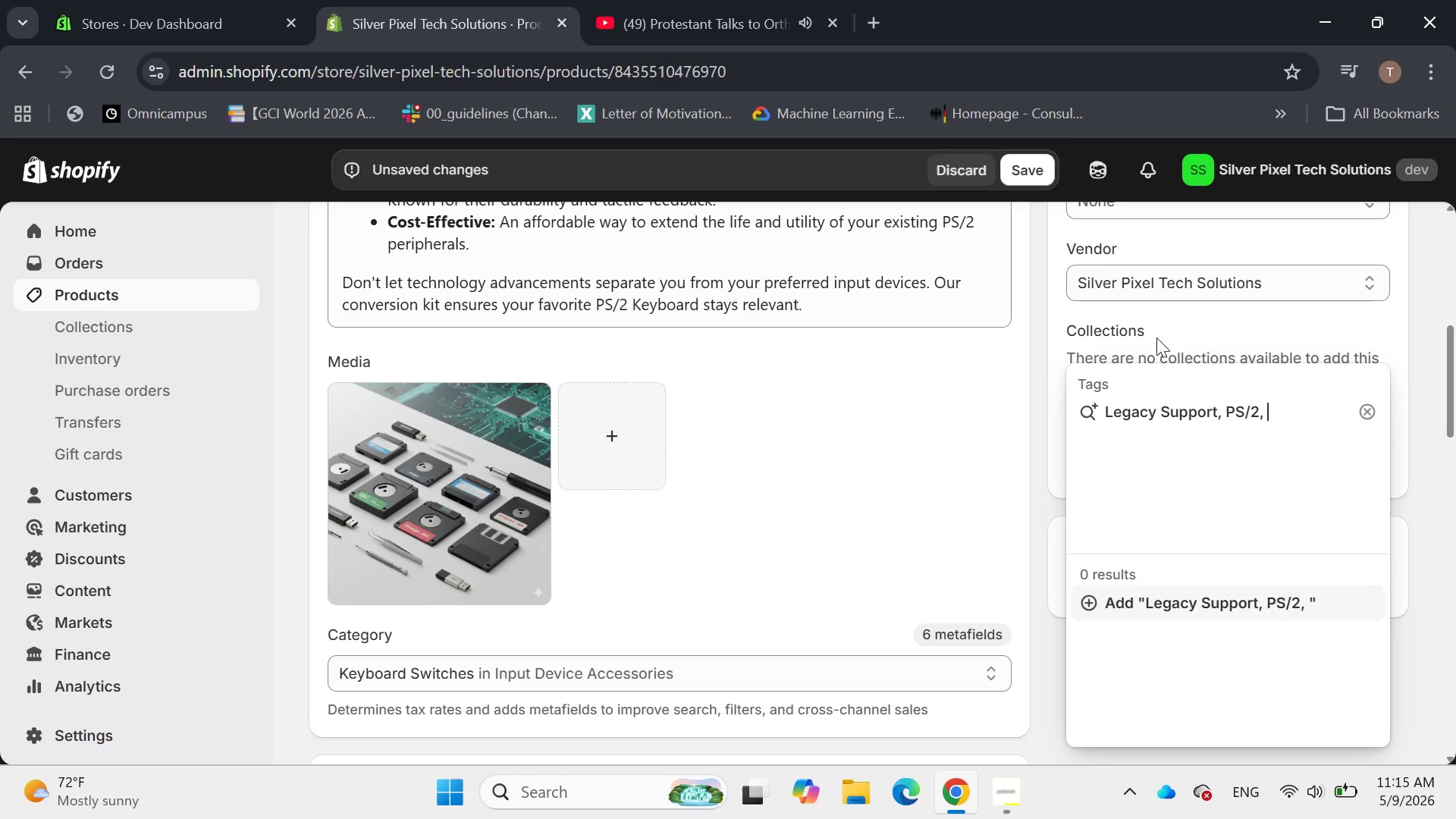 
type(USB, Ke)
key(Backspace)
key(Backspace)
type(Keyboard Adapter, Vintage Perf)
key(Backspace)
type(ipherals)
 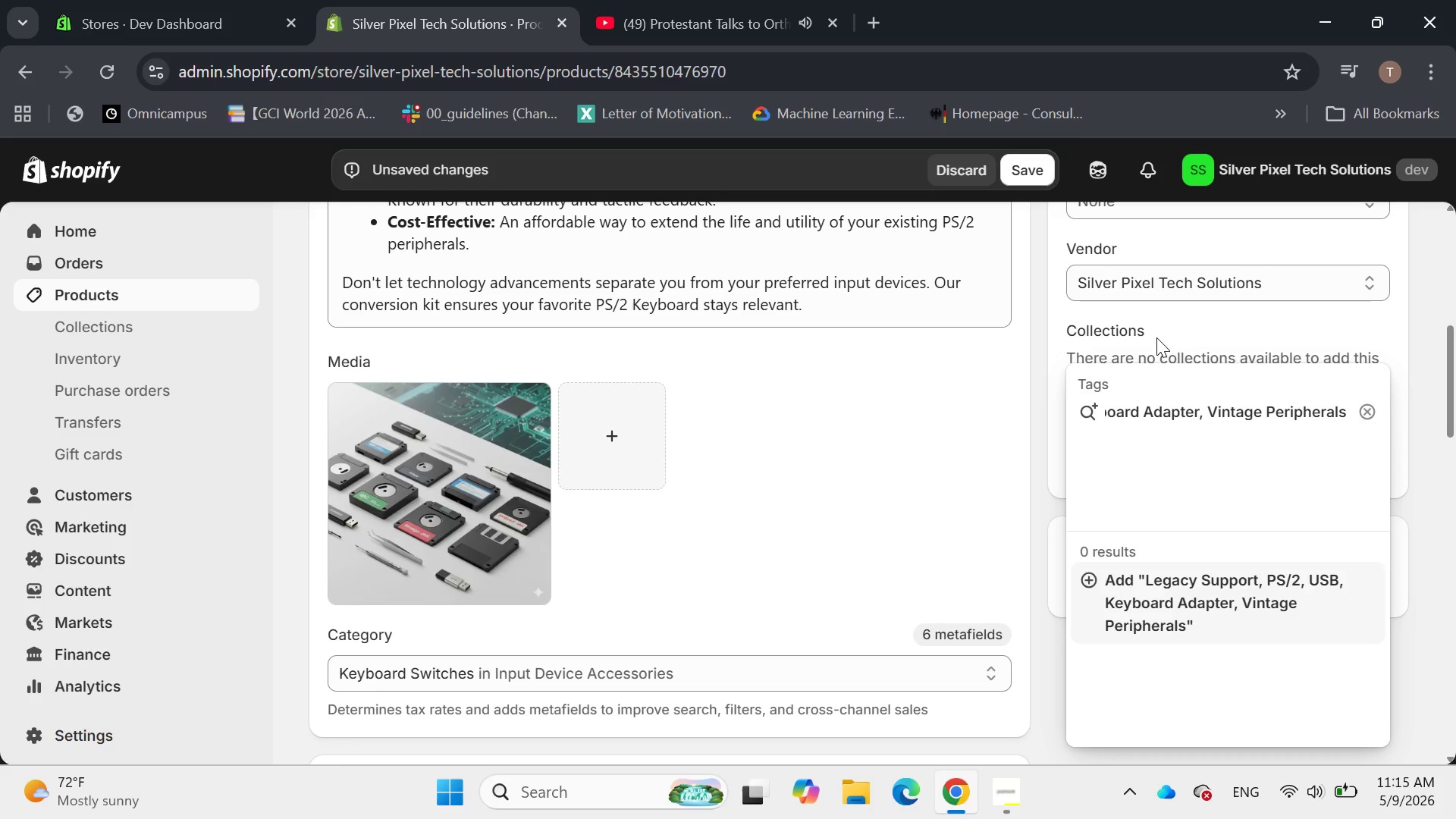 
key(Enter)
 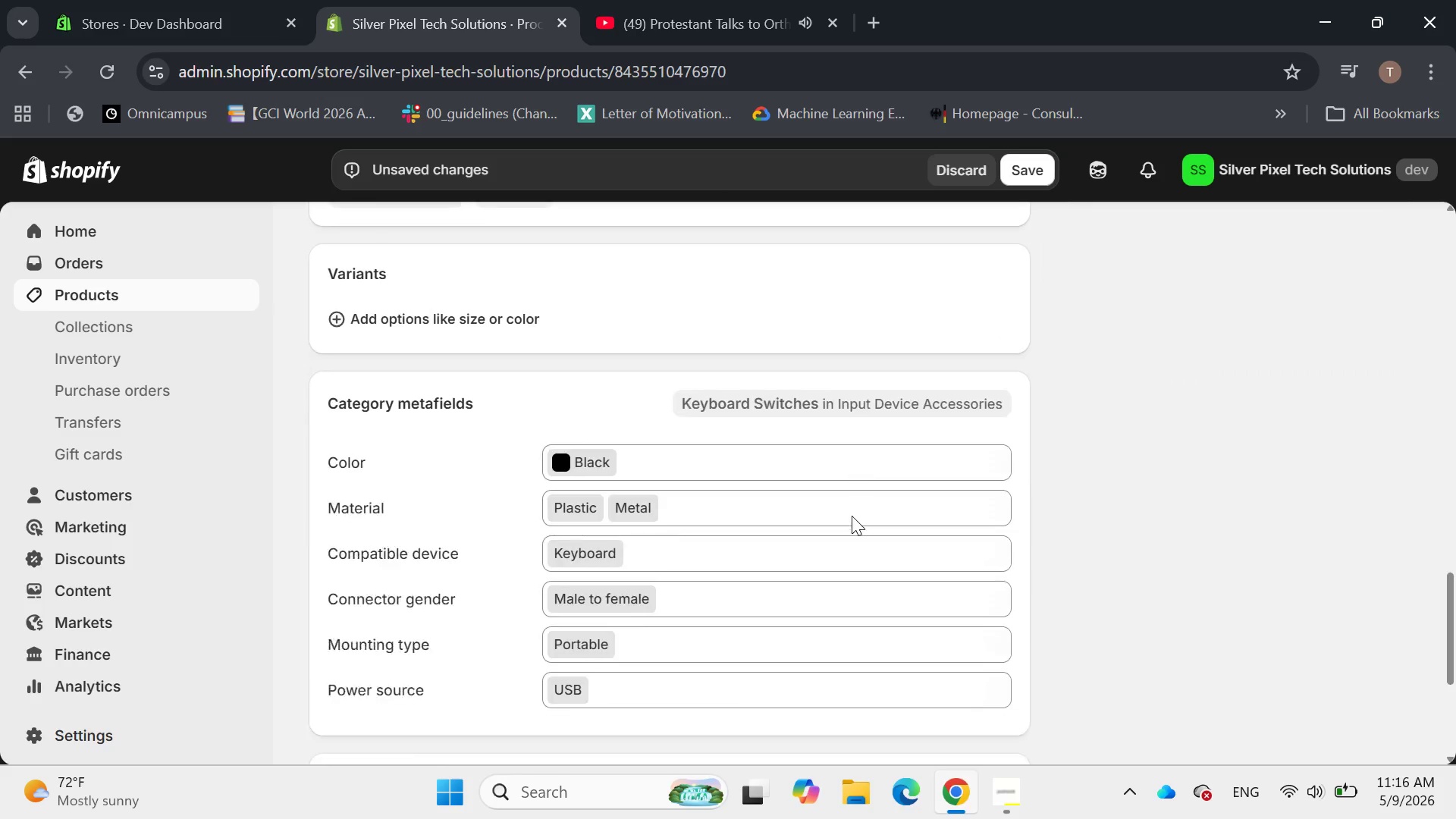 
wait(7.19)
 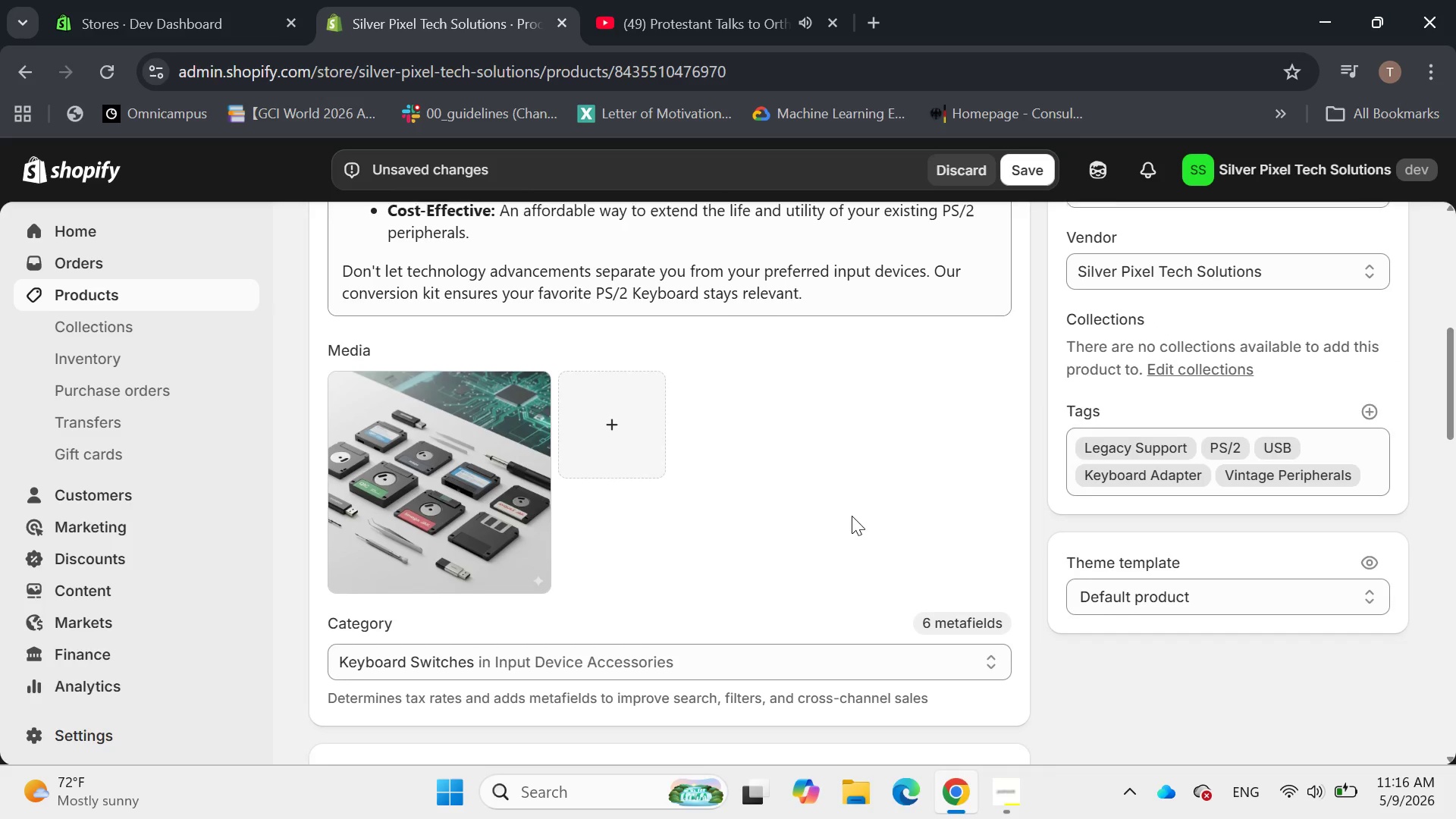 
left_click([989, 455])
 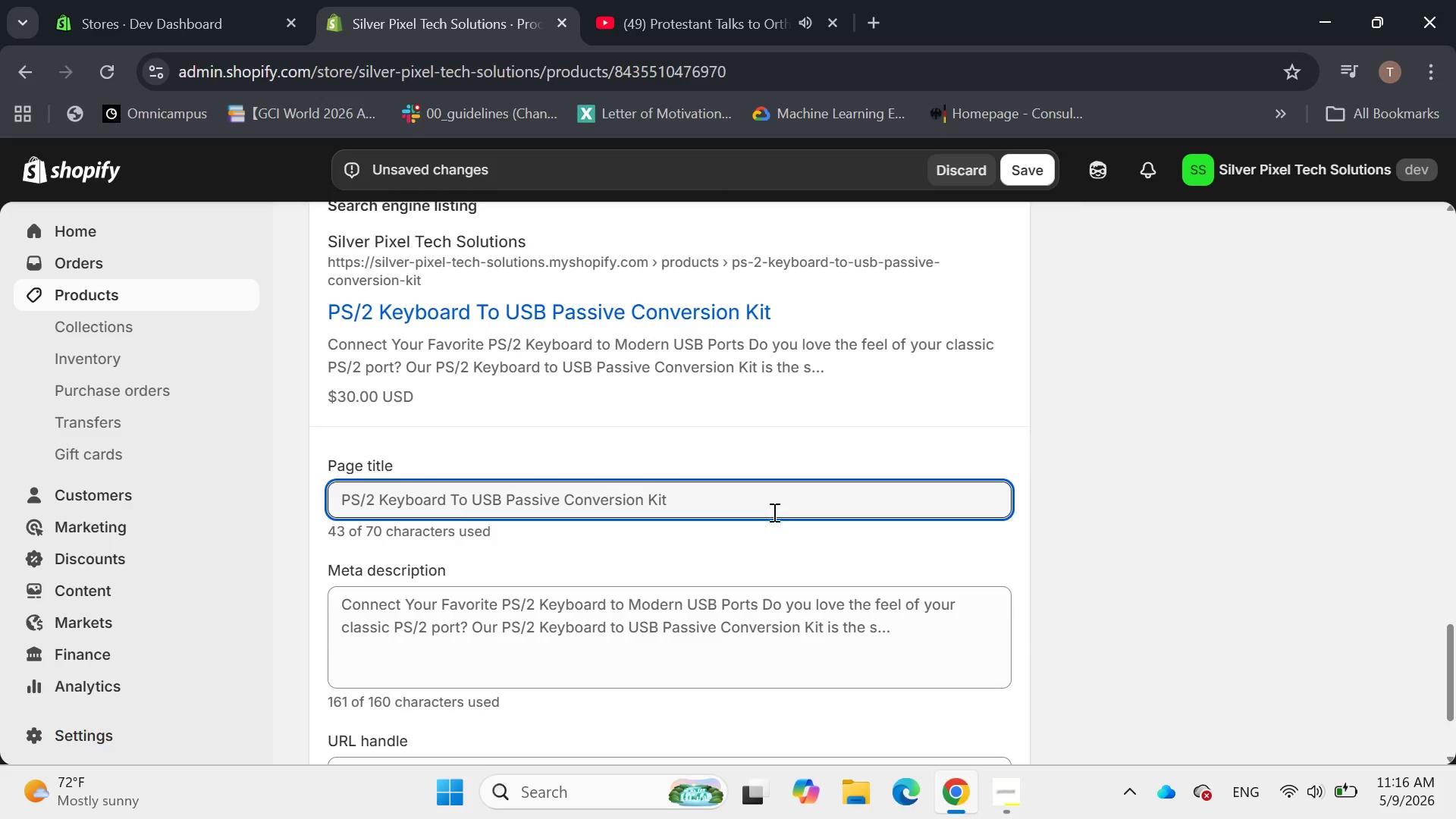 
left_click([730, 491])
 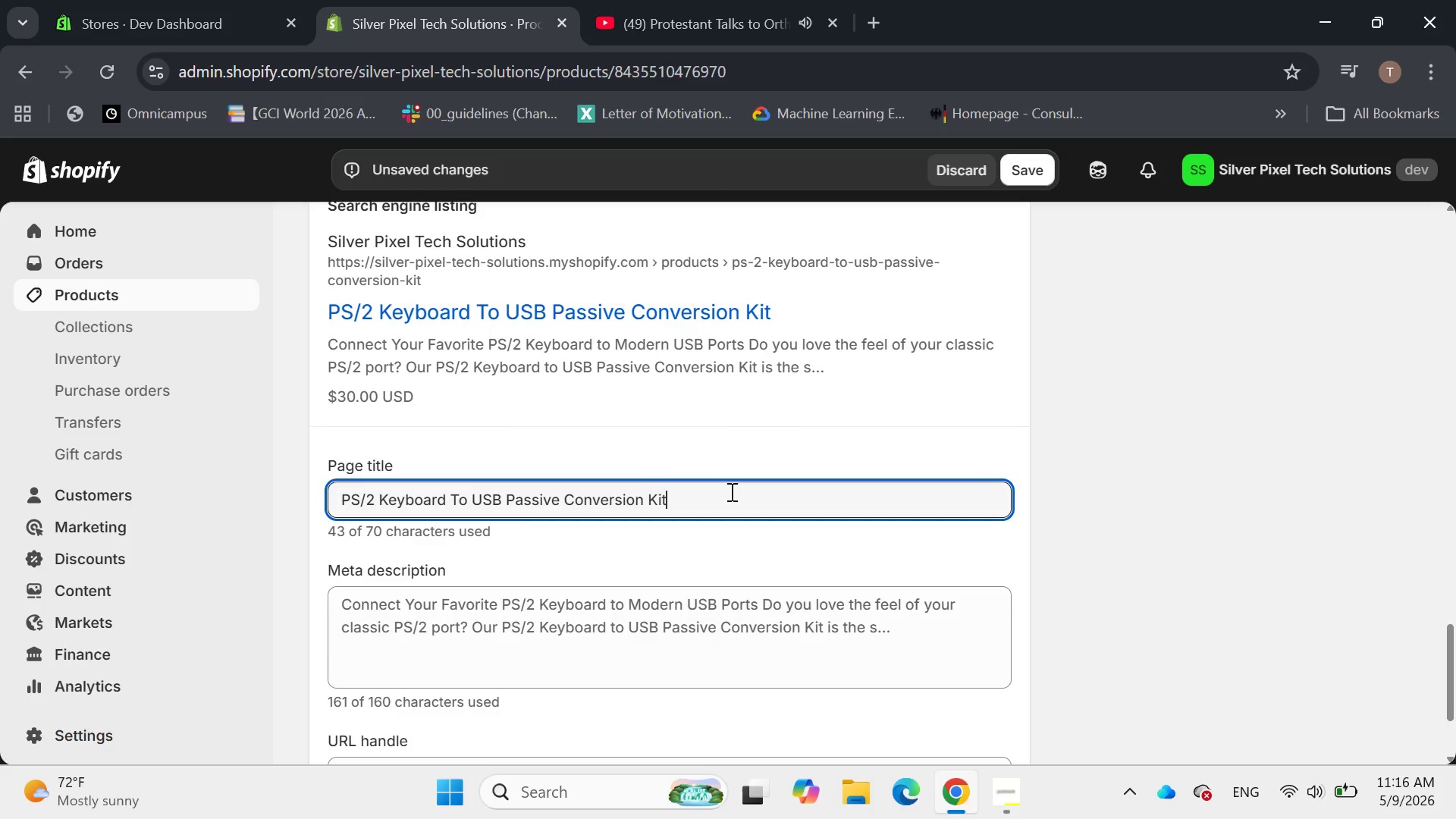 
key(Space)
 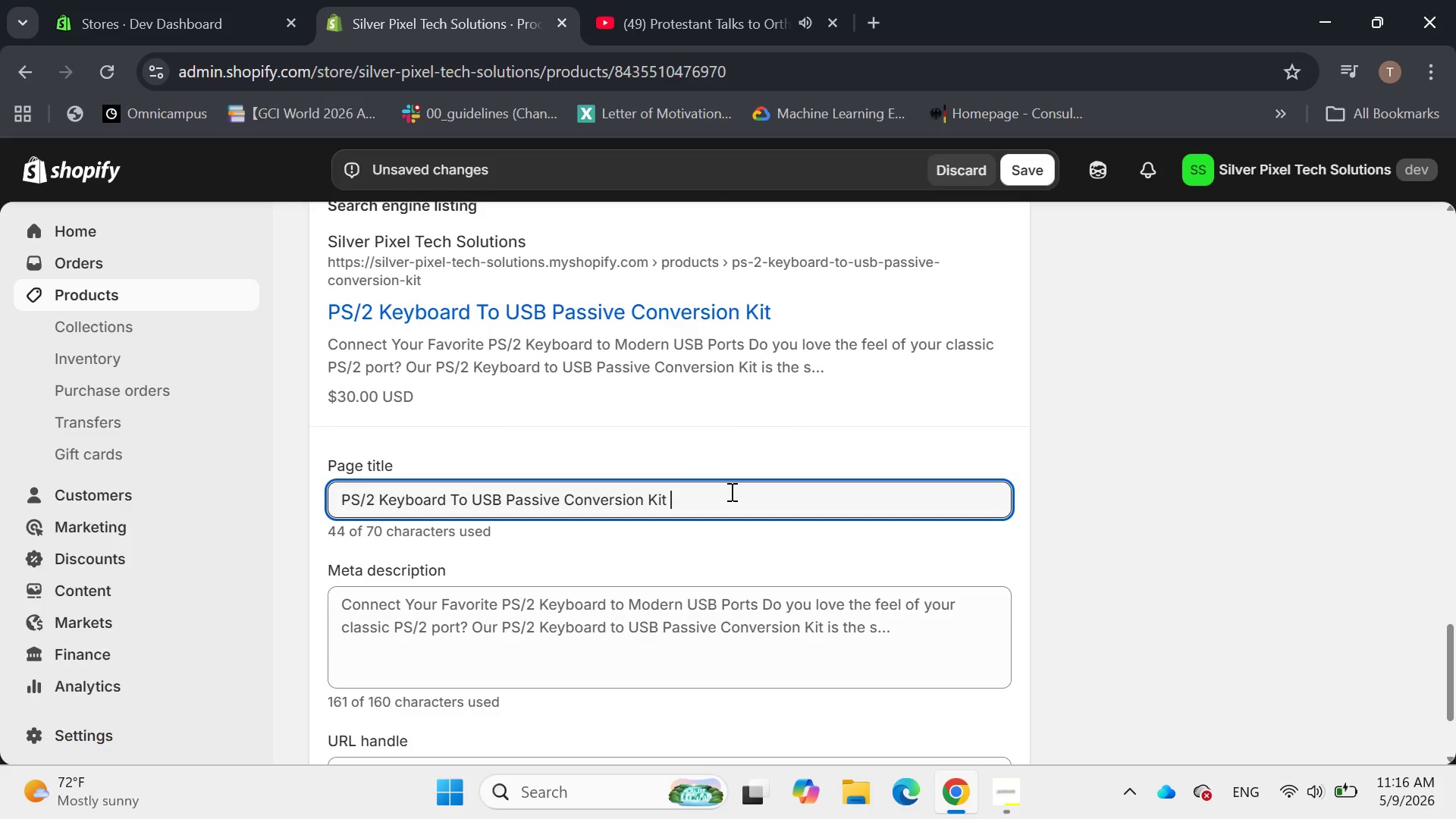 
key(Backspace)
 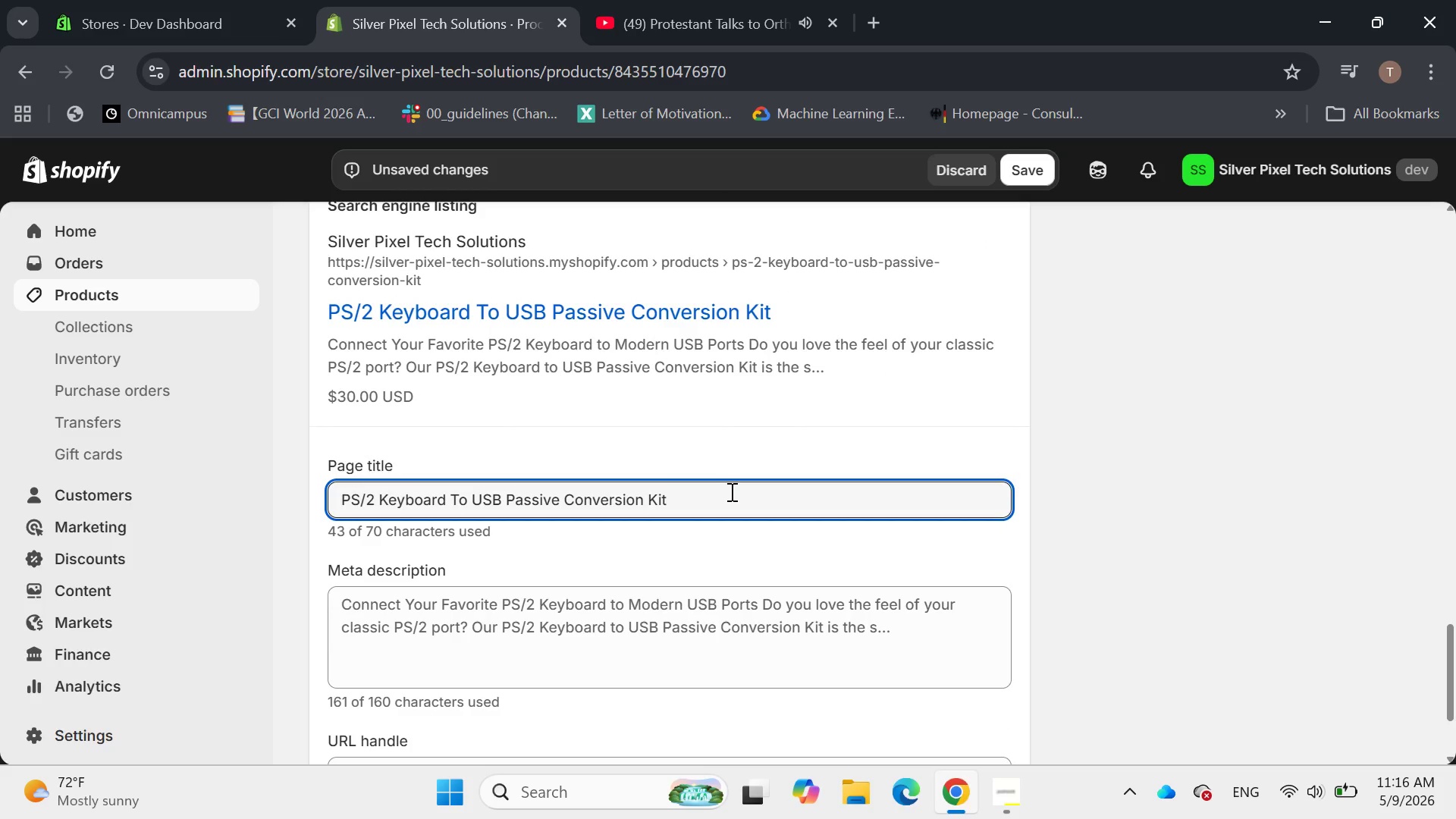 
wait(9.91)
 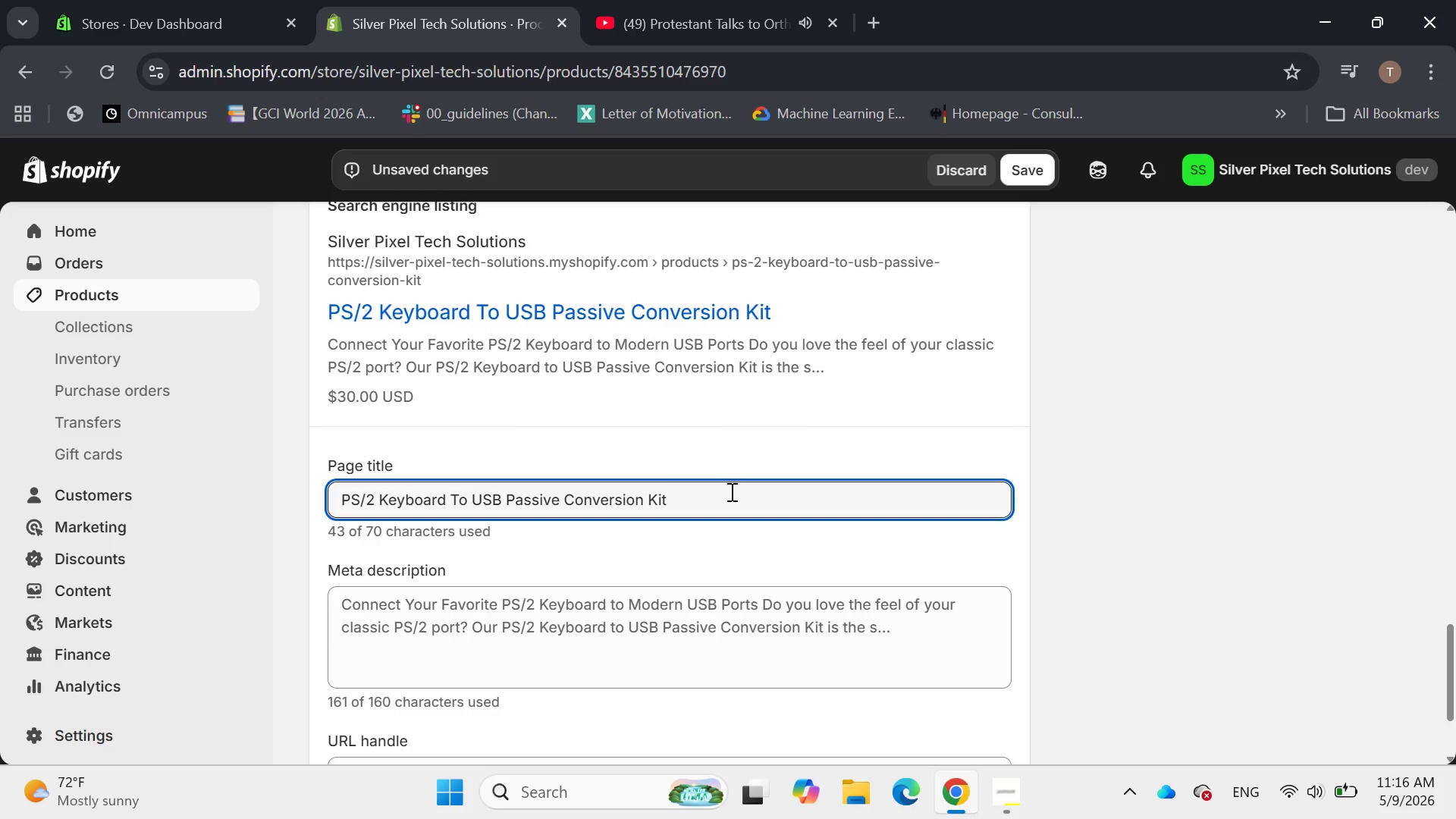 
left_click([451, 493])
 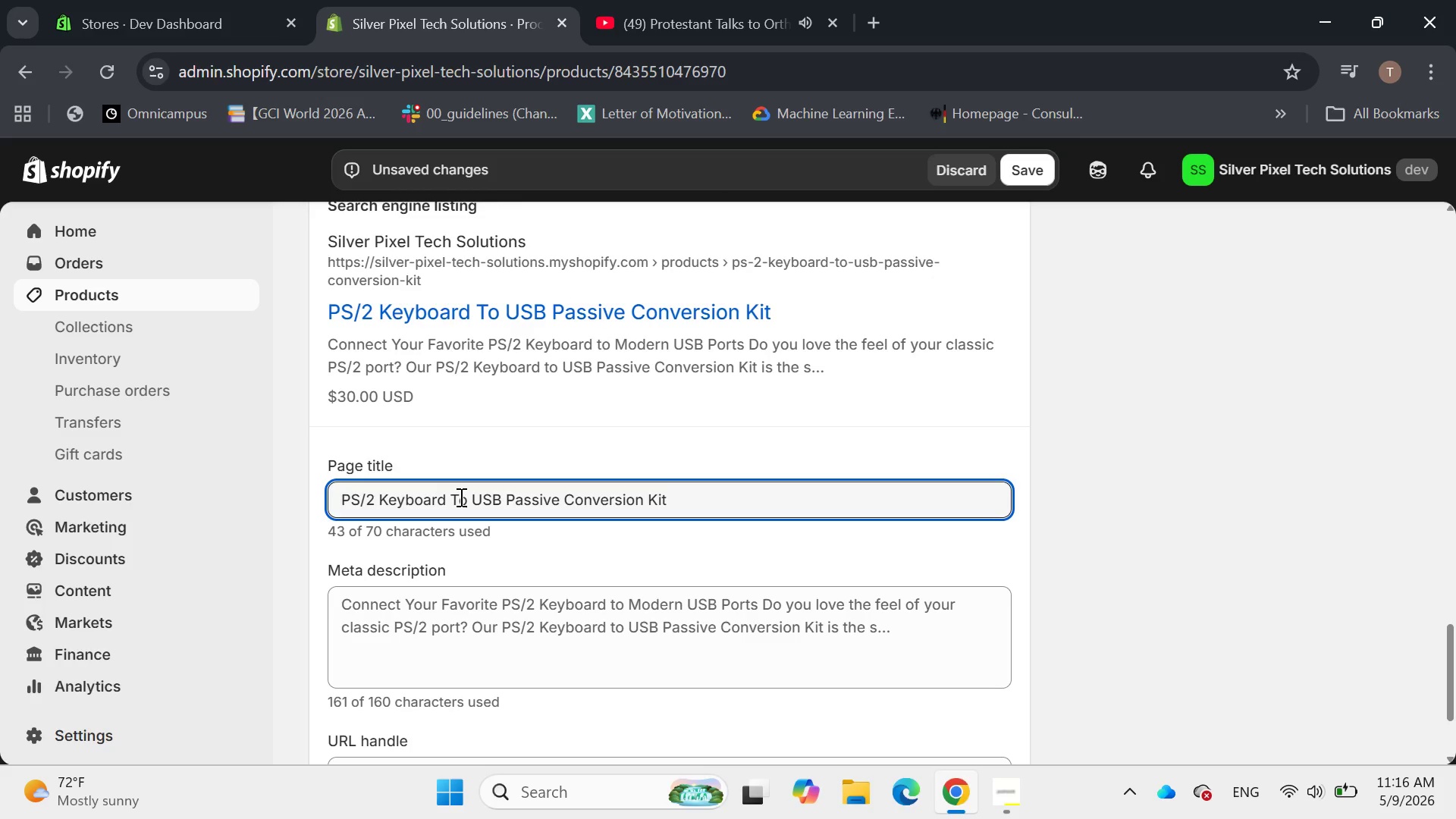 
left_click([460, 497])
 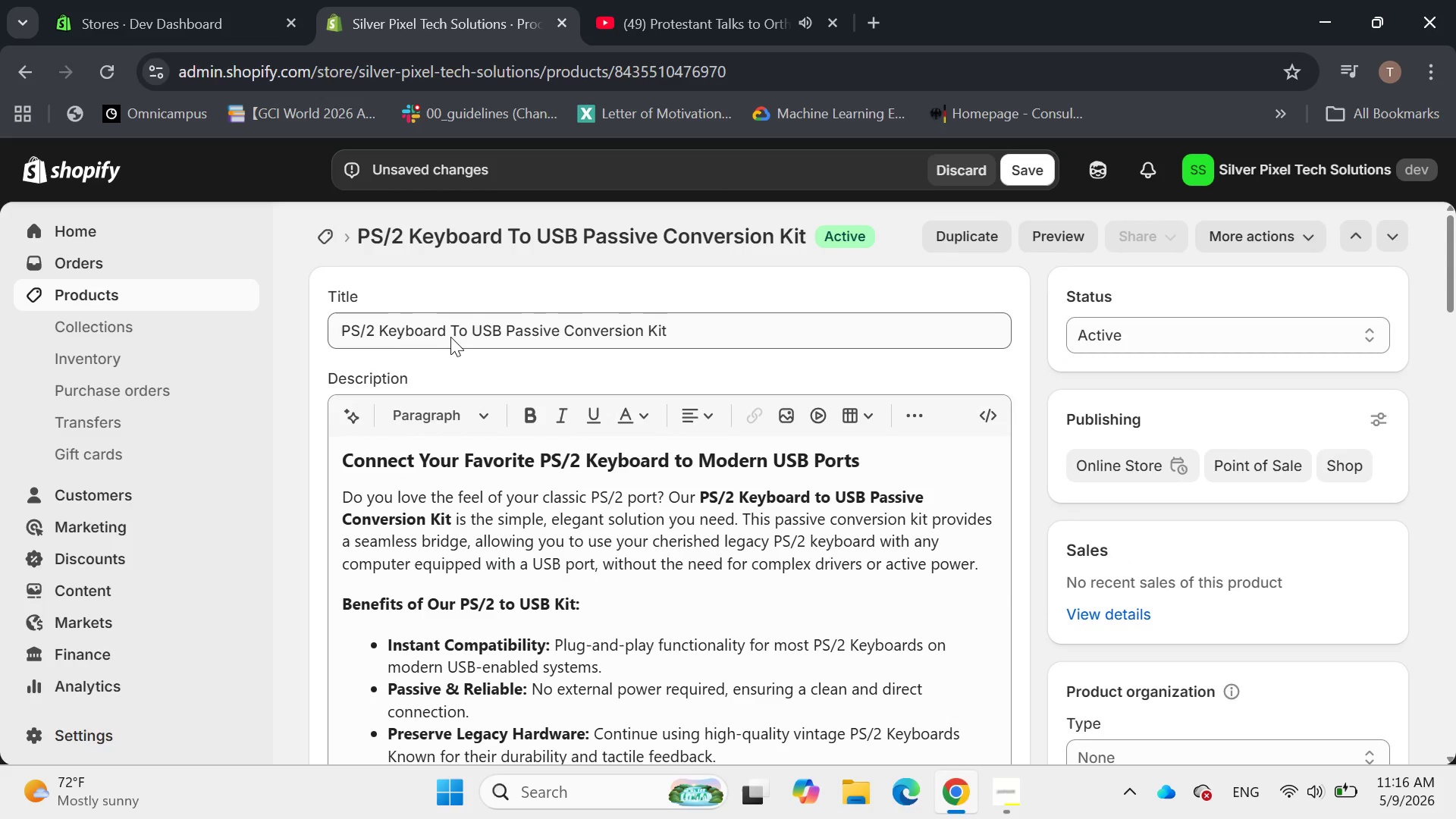 
left_click([457, 333])
 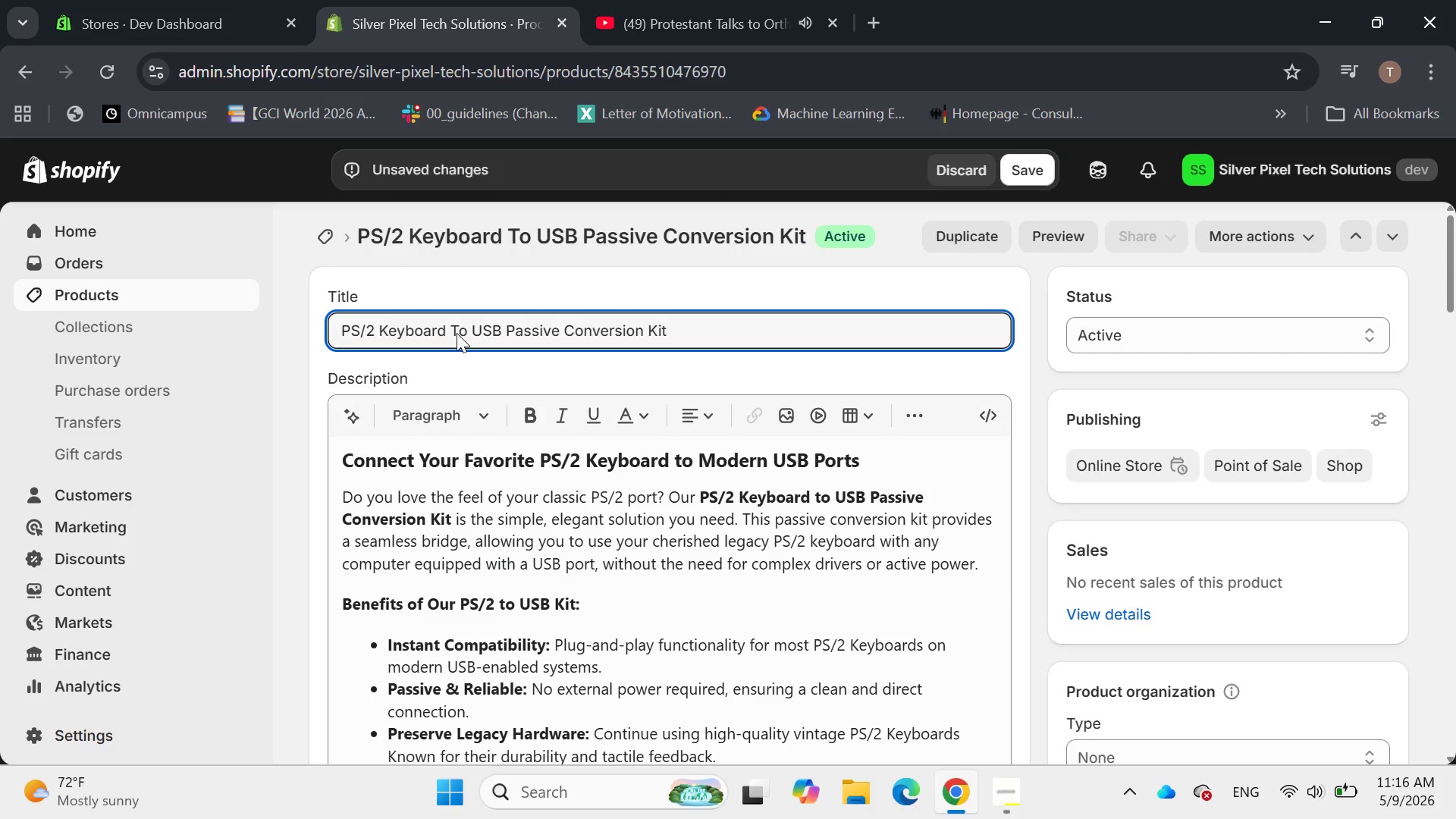 
key(Backspace)
 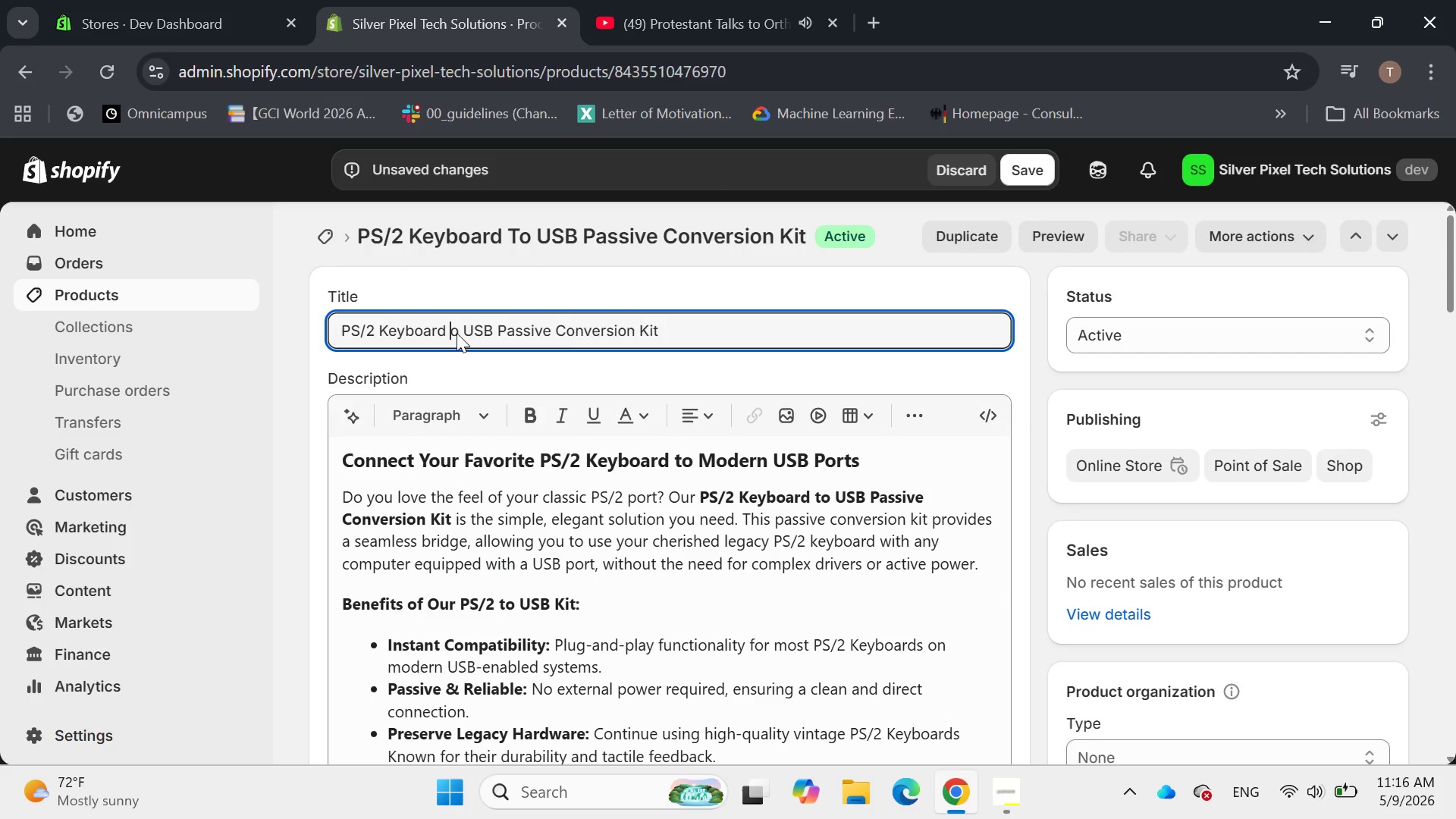 
key(T)
 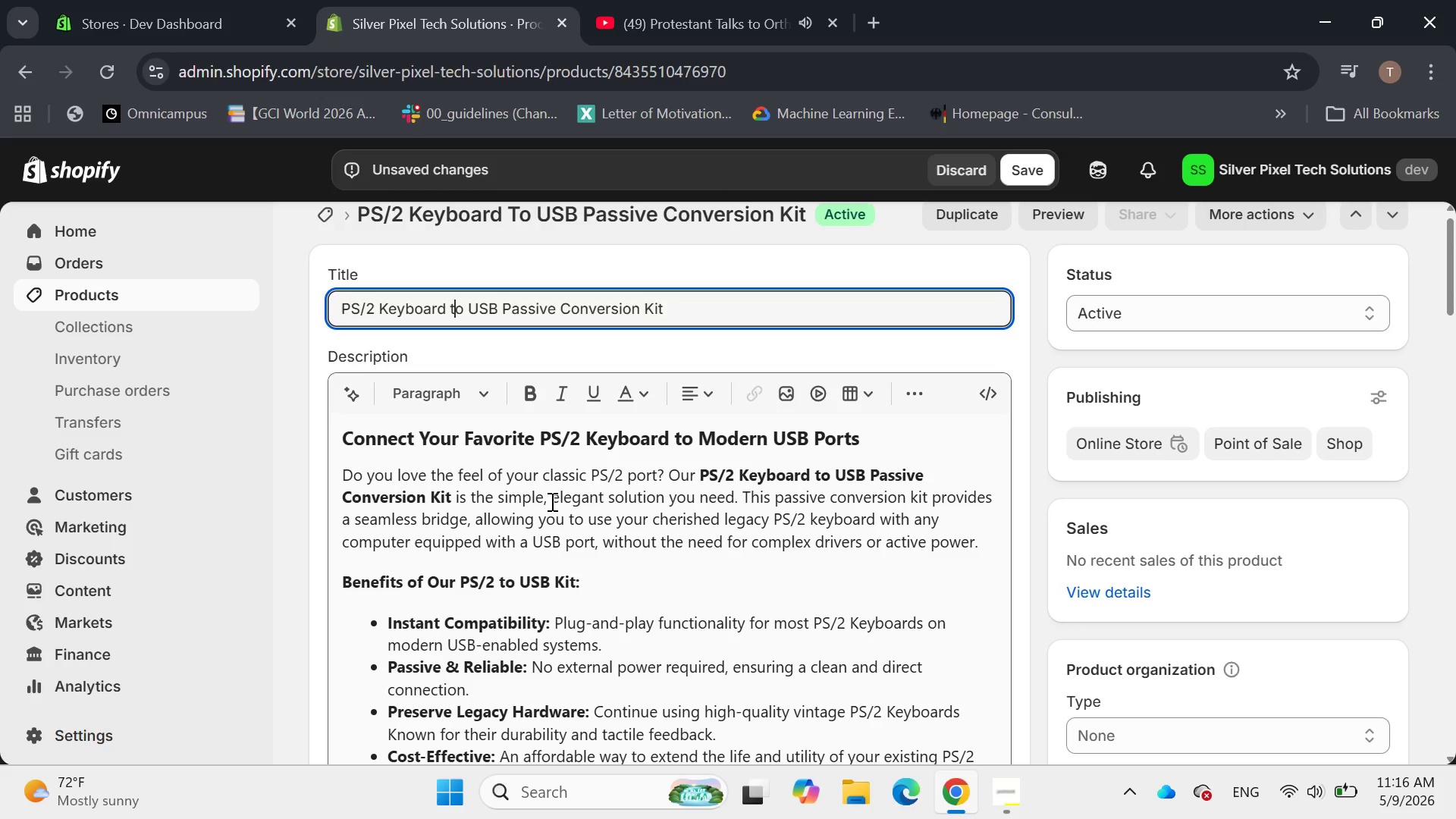 
wait(24.45)
 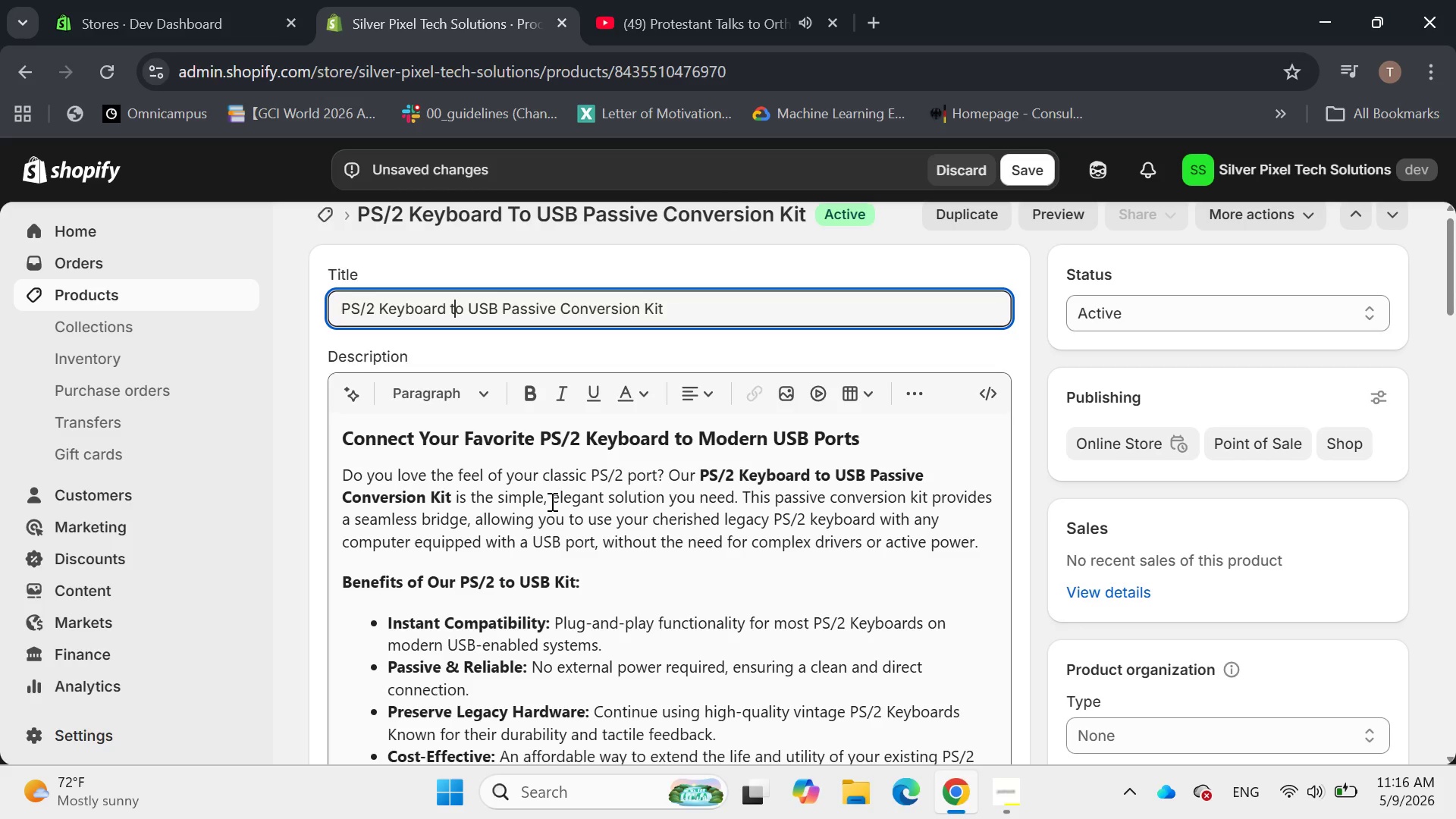 
left_click([645, 637])
 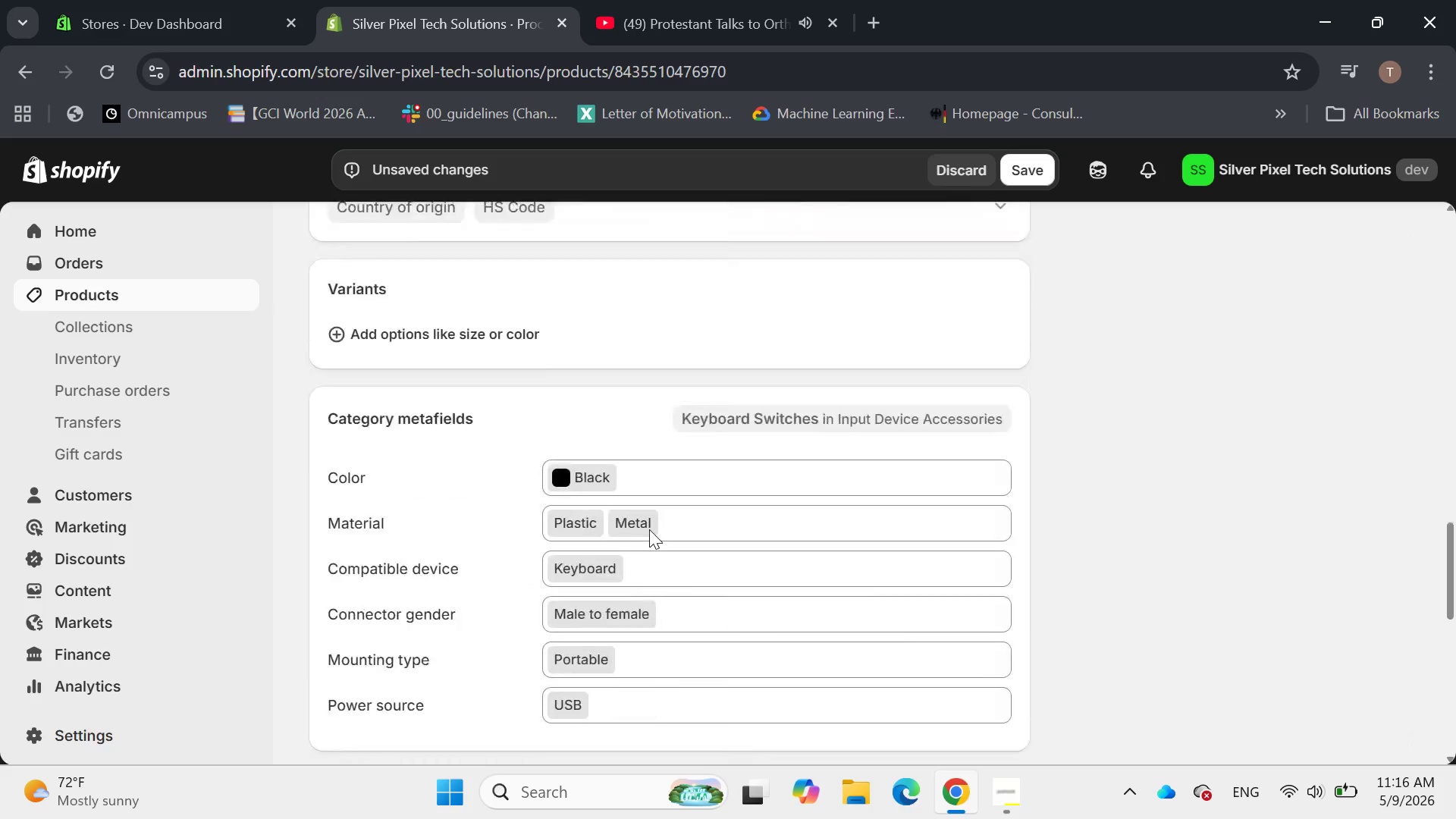 
wait(7.11)
 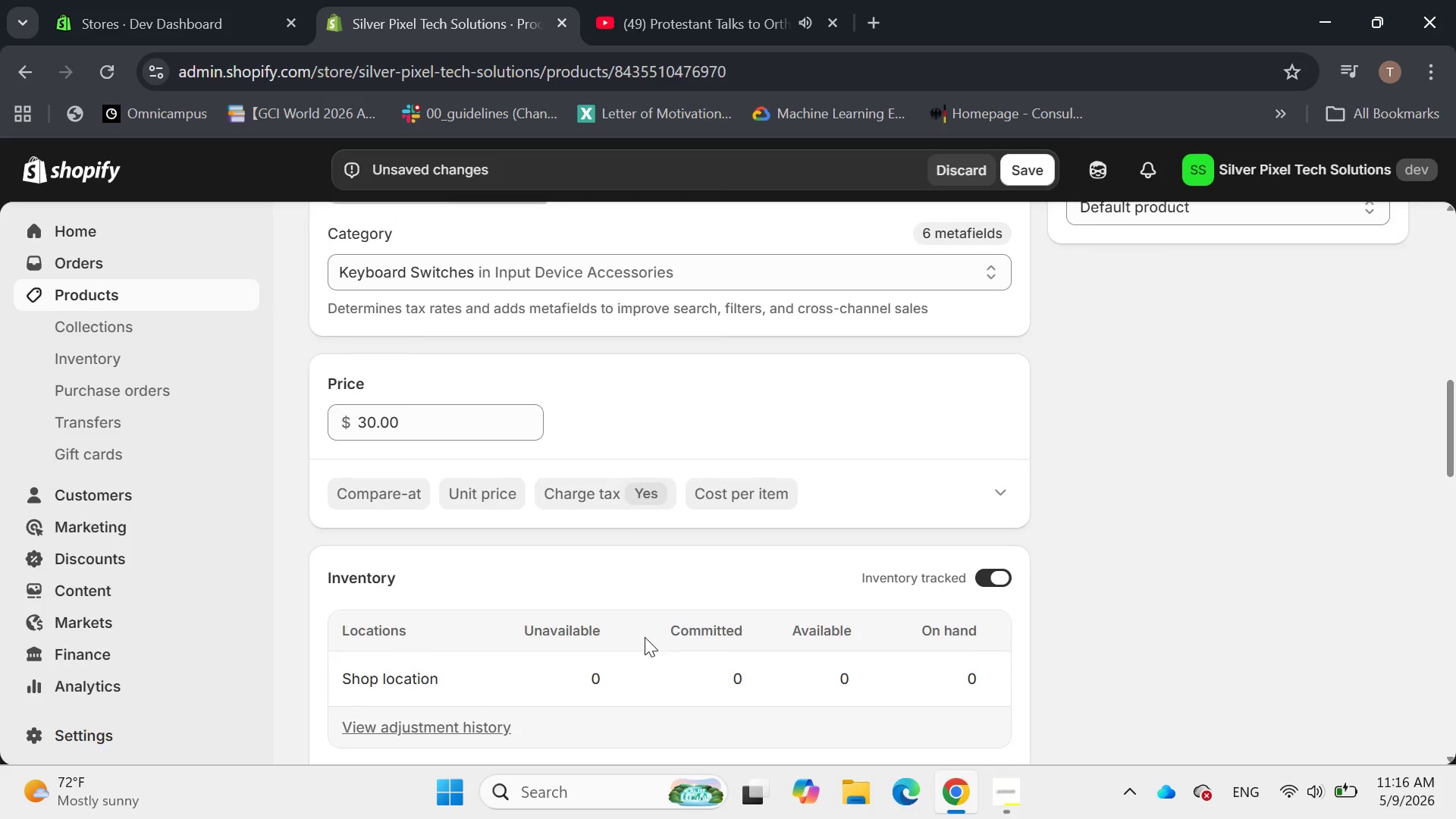 
left_click([731, 312])
 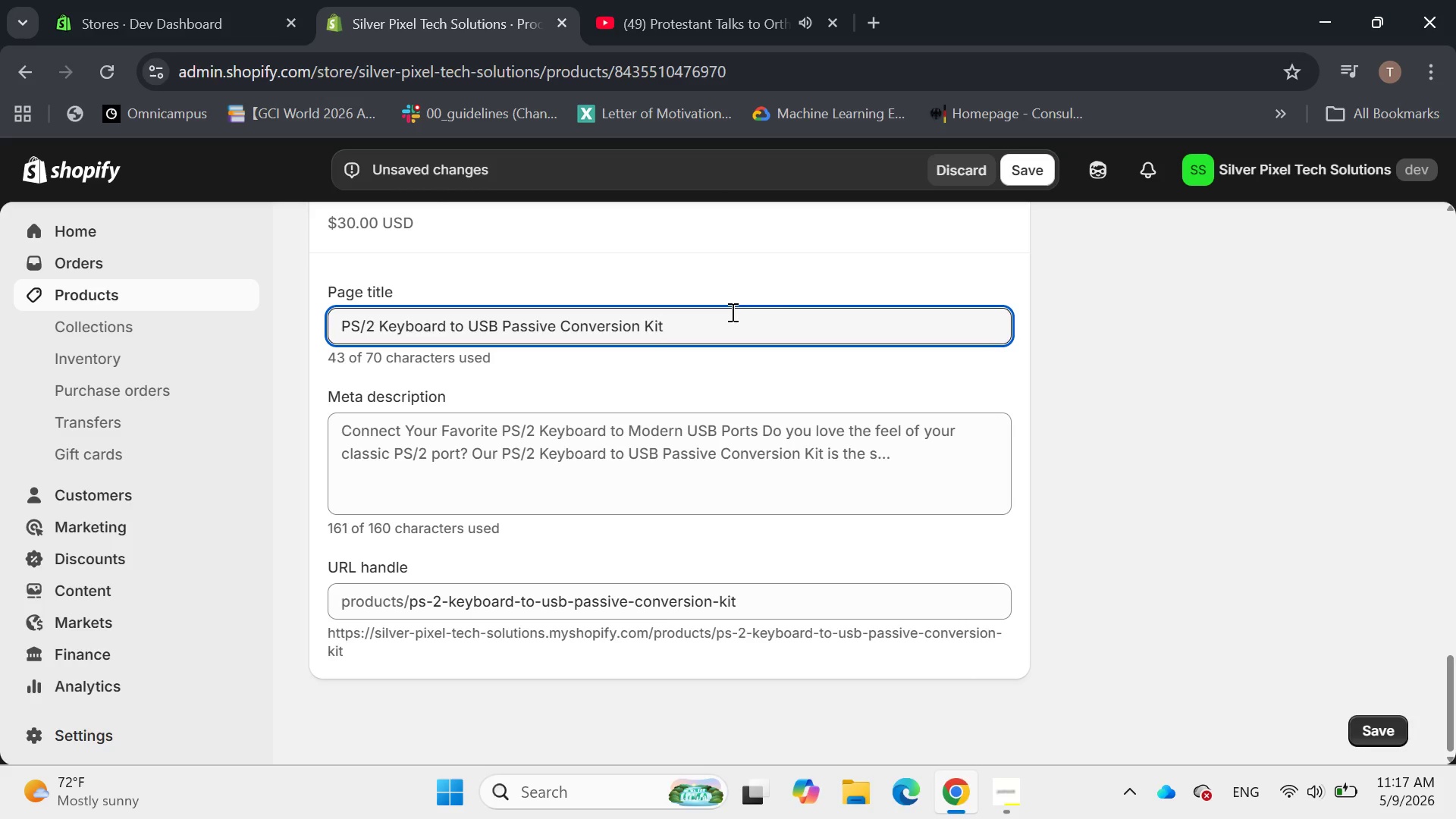 
wait(8.77)
 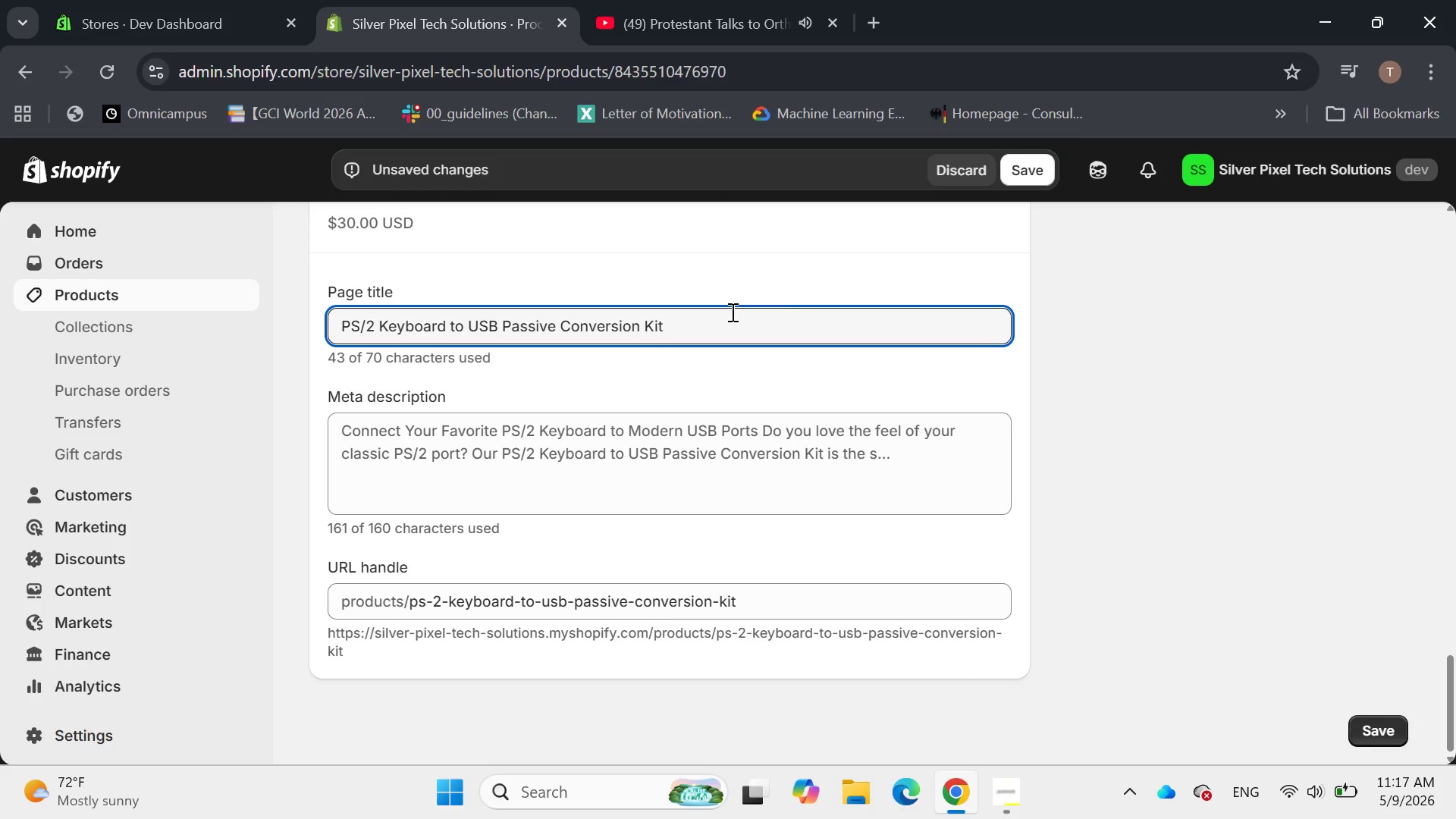 
hold_key(key=Backspace, duration=1.01)
 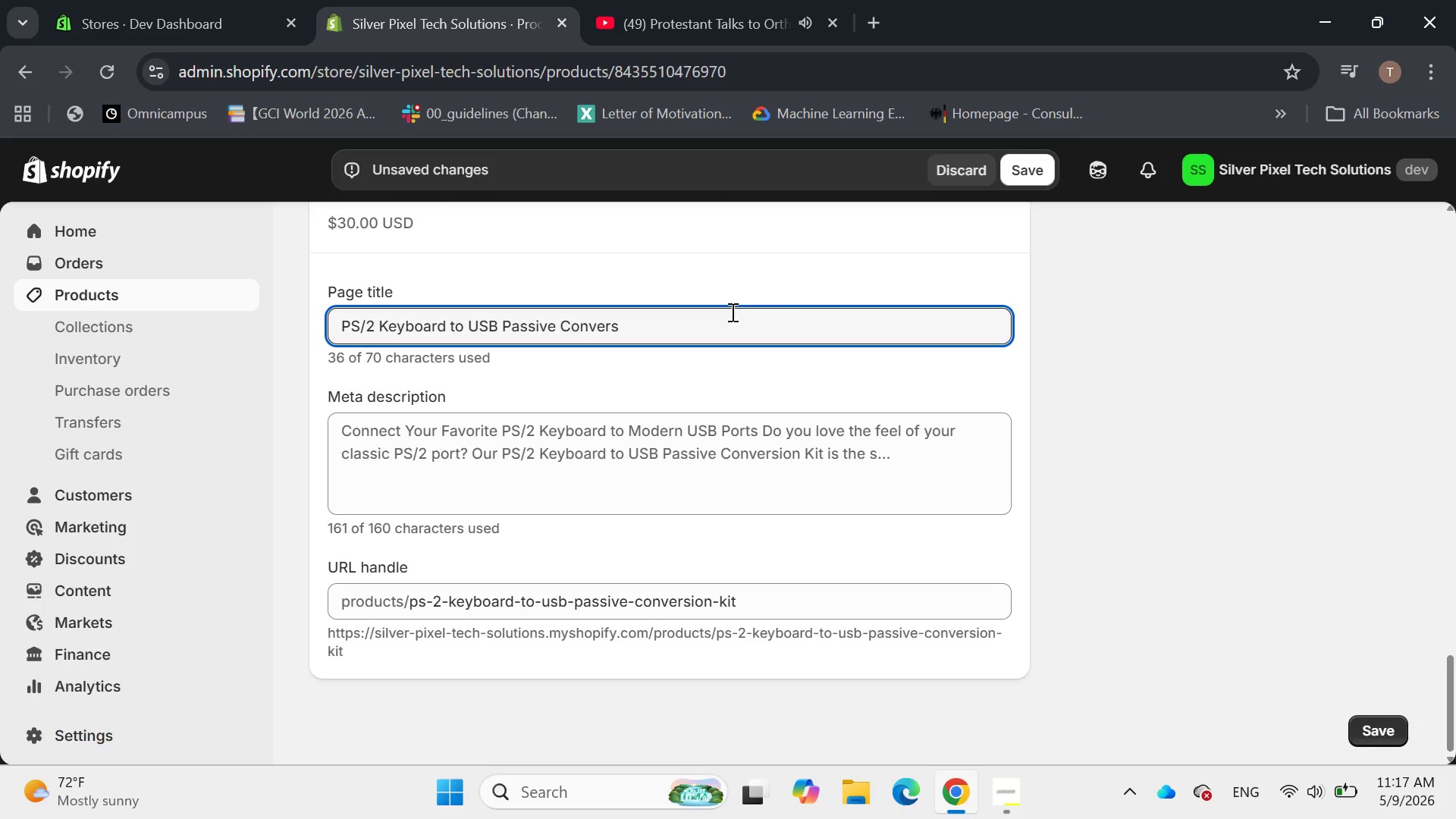 
key(Backspace)
key(Backspace)
key(Backspace)
key(Backspace)
type(Adapter & Conversion)
 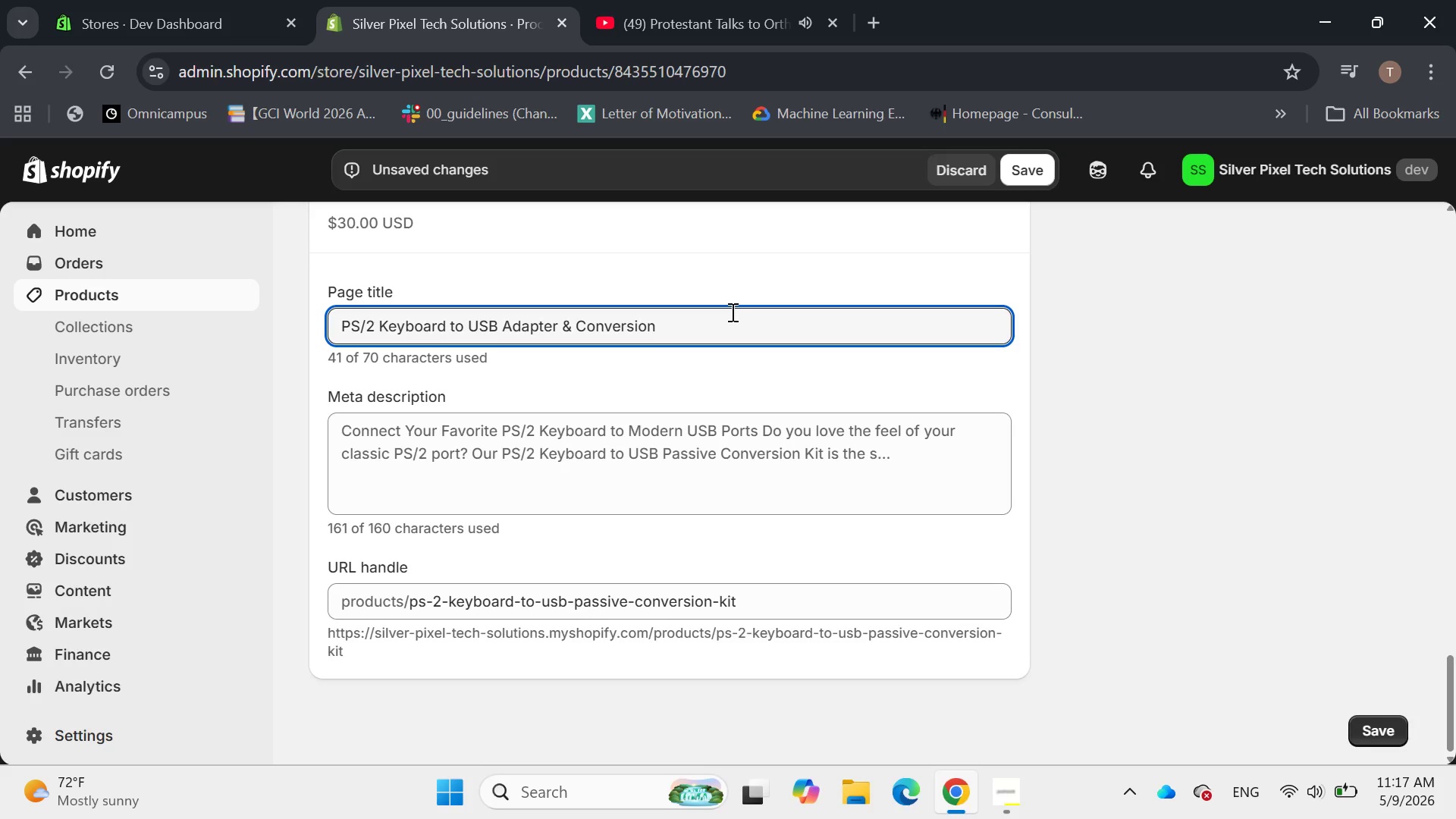 
key(Enter)
 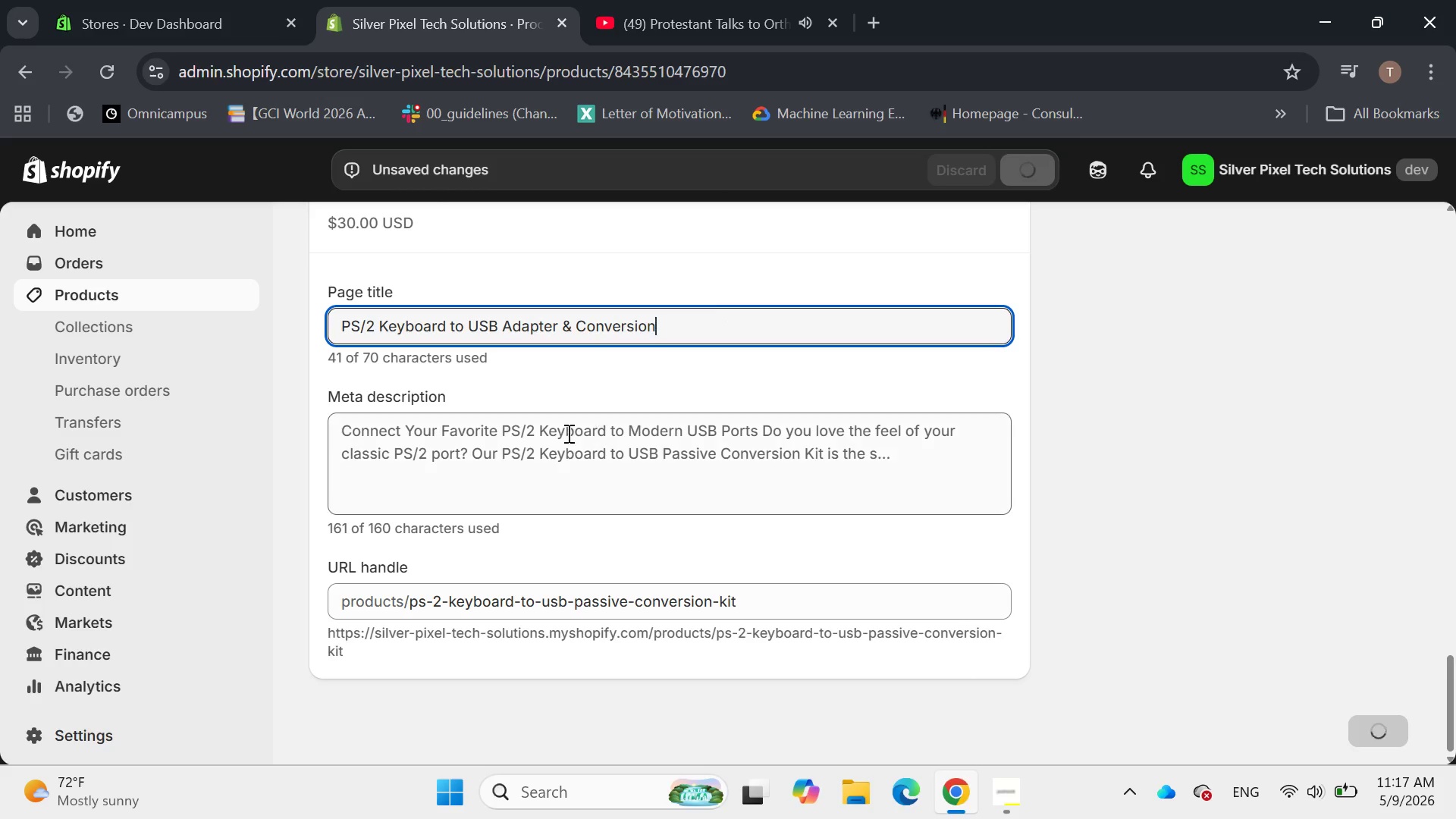 
left_click([557, 438])
 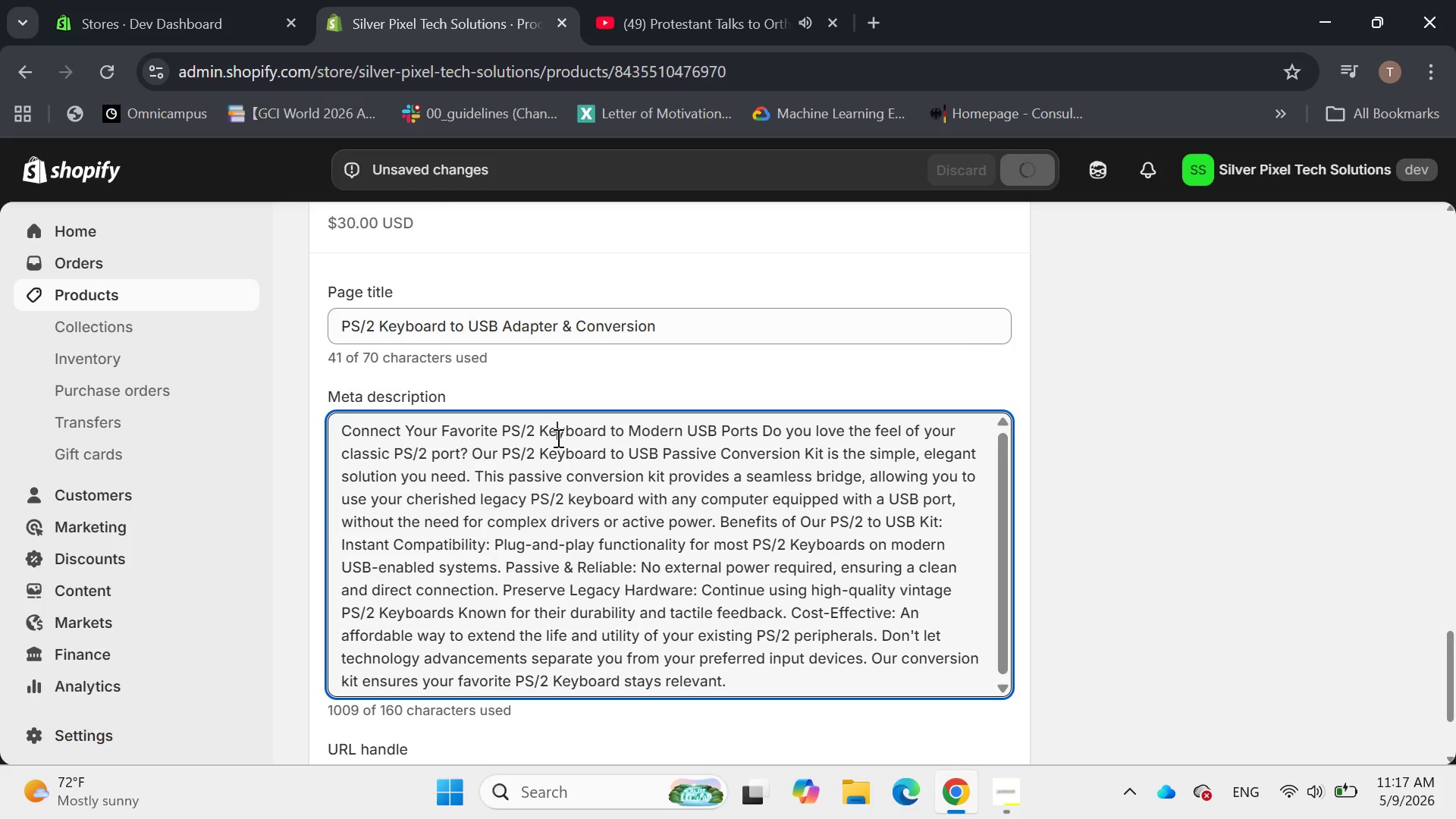 
key(Control+A)
 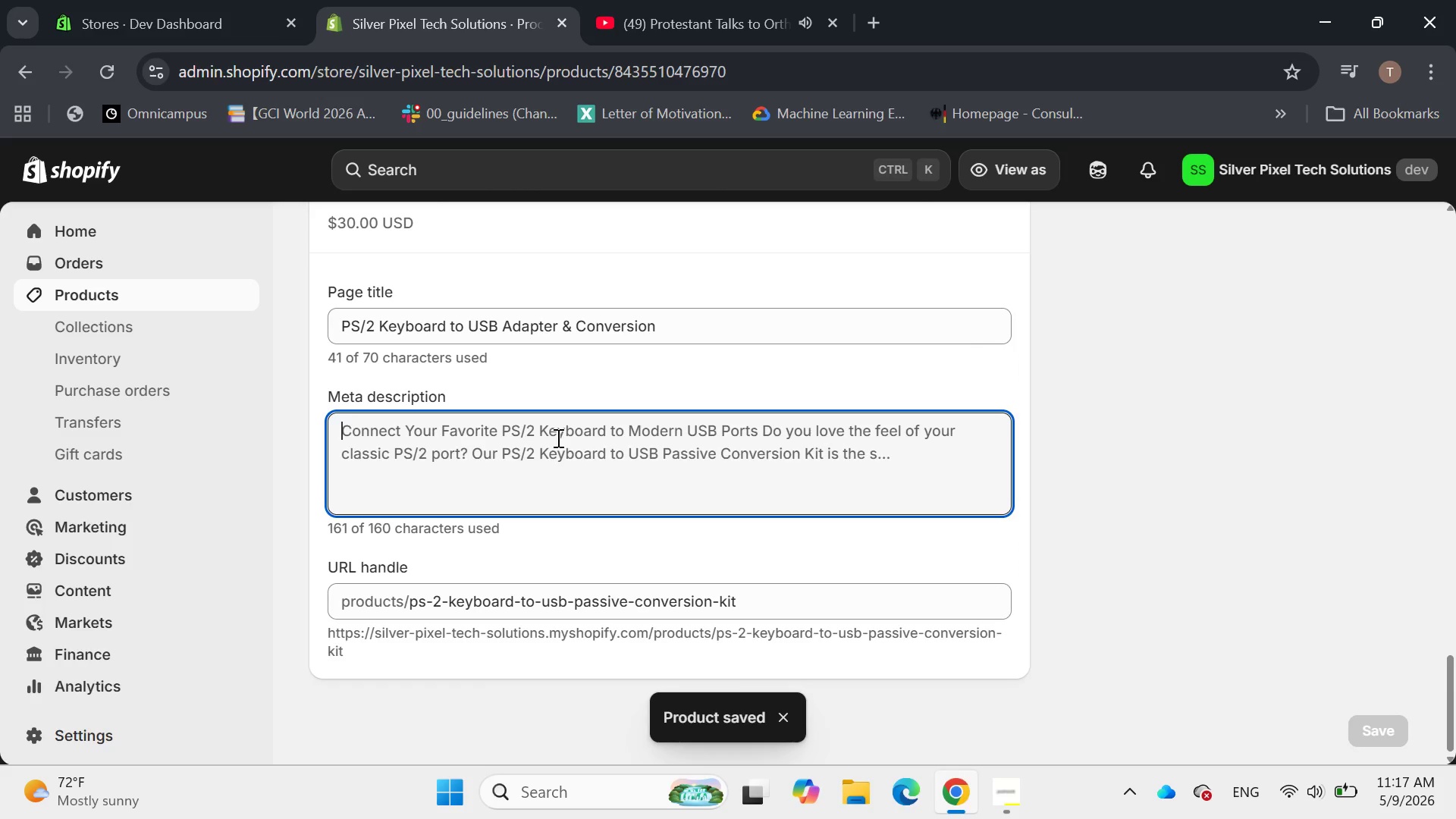 
key(Backspace)
 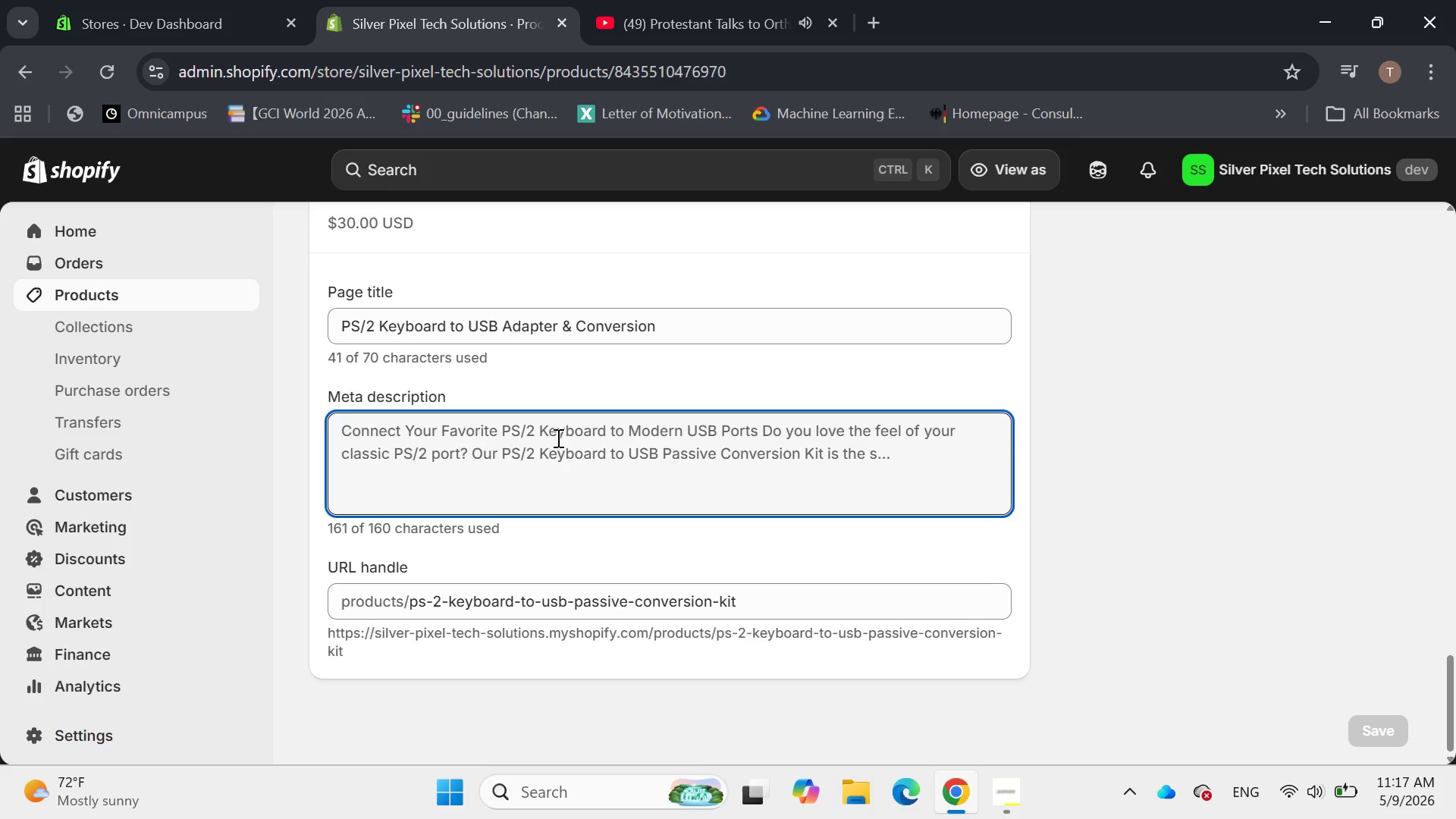 
wait(8.86)
 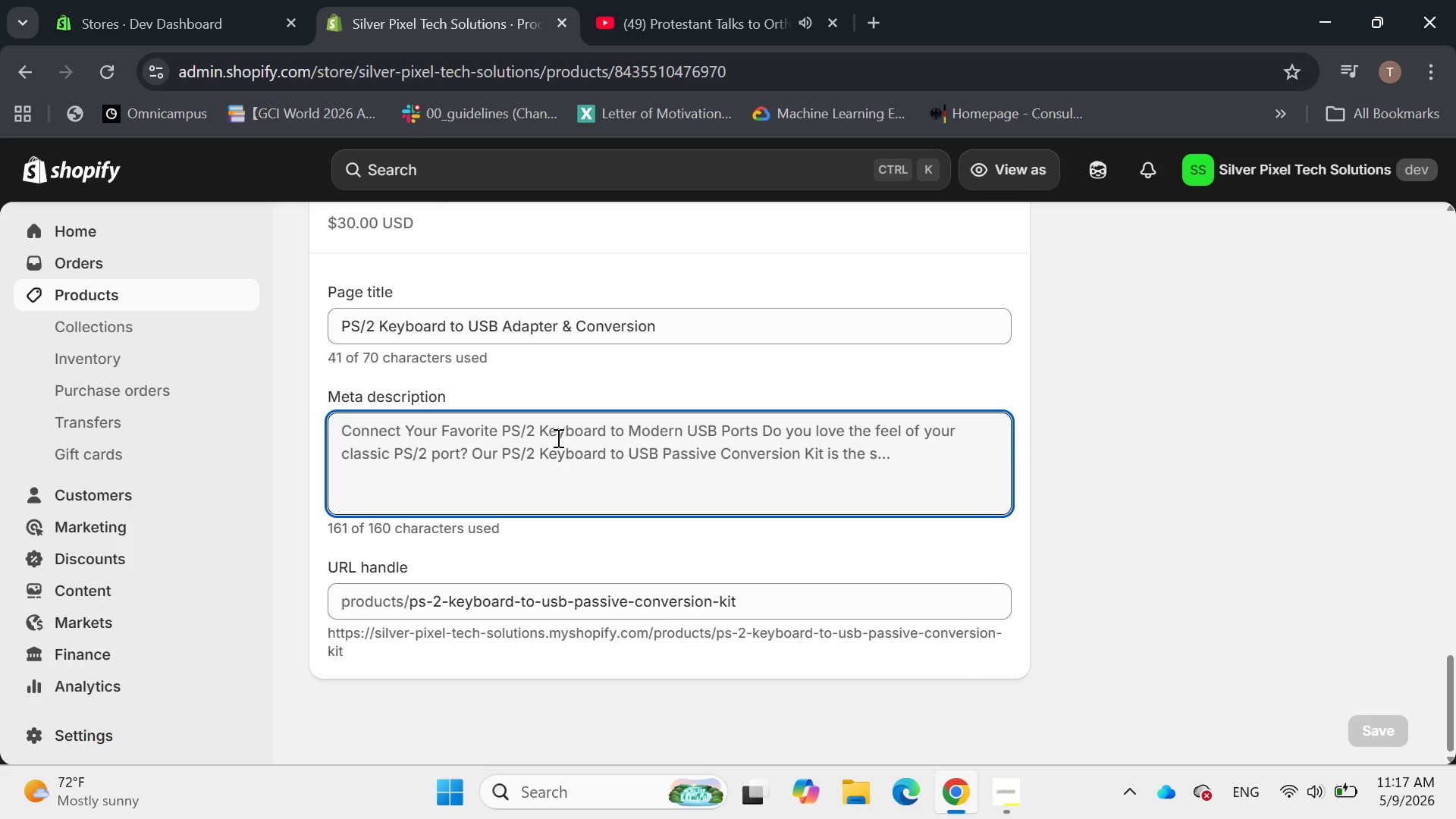 
type(Passive convrsion kit for PS/2 keyboaed)
key(Backspace)
key(Backspace)
type(rd )
 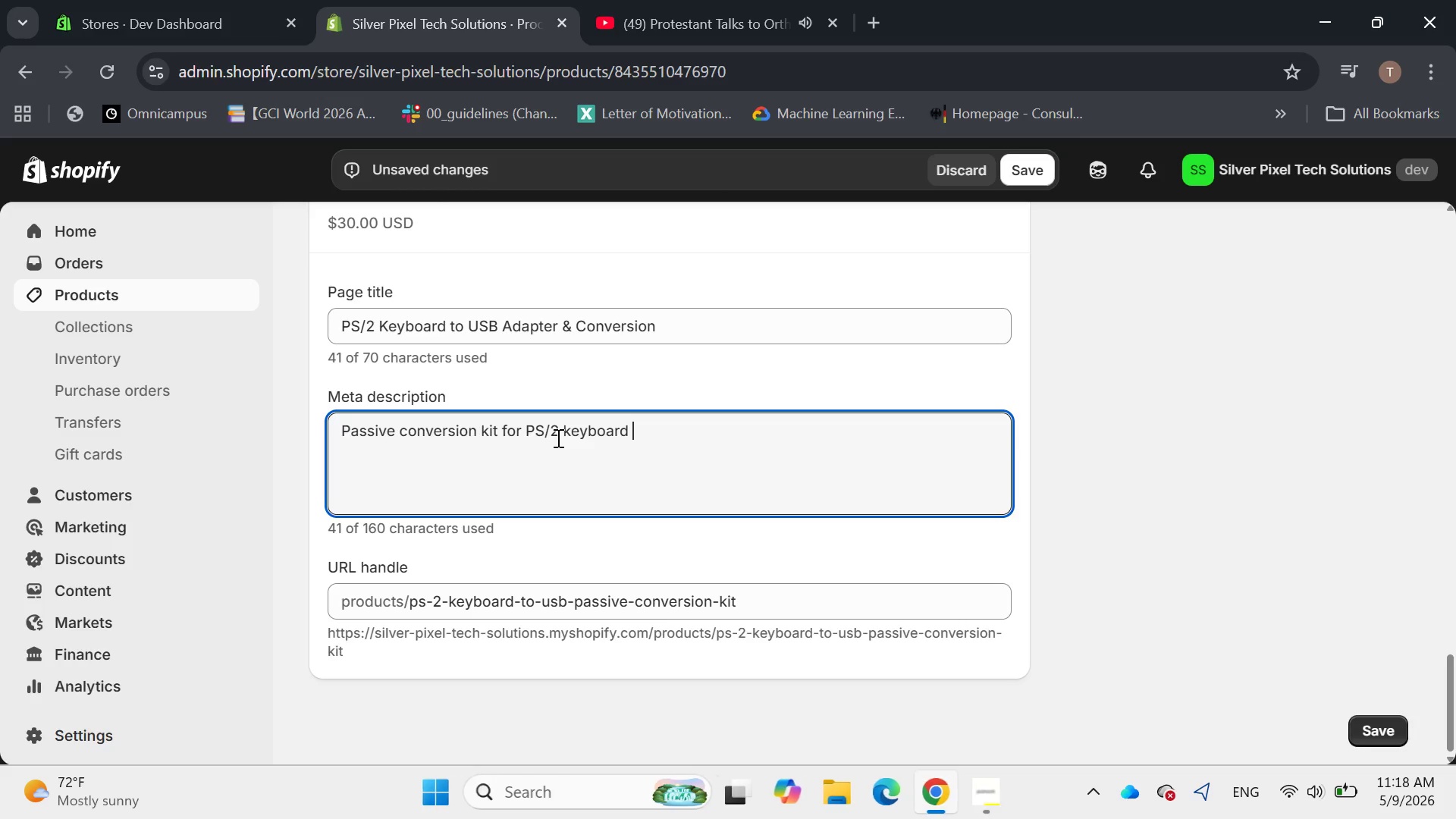 
type(interfaces to modern USB. Connect your classic PS?)
key(Backspace)
type(/2 ke)
key(Backspace)
key(Backspace)
type(Keyboard to any USB-enabled computer with ease.)
 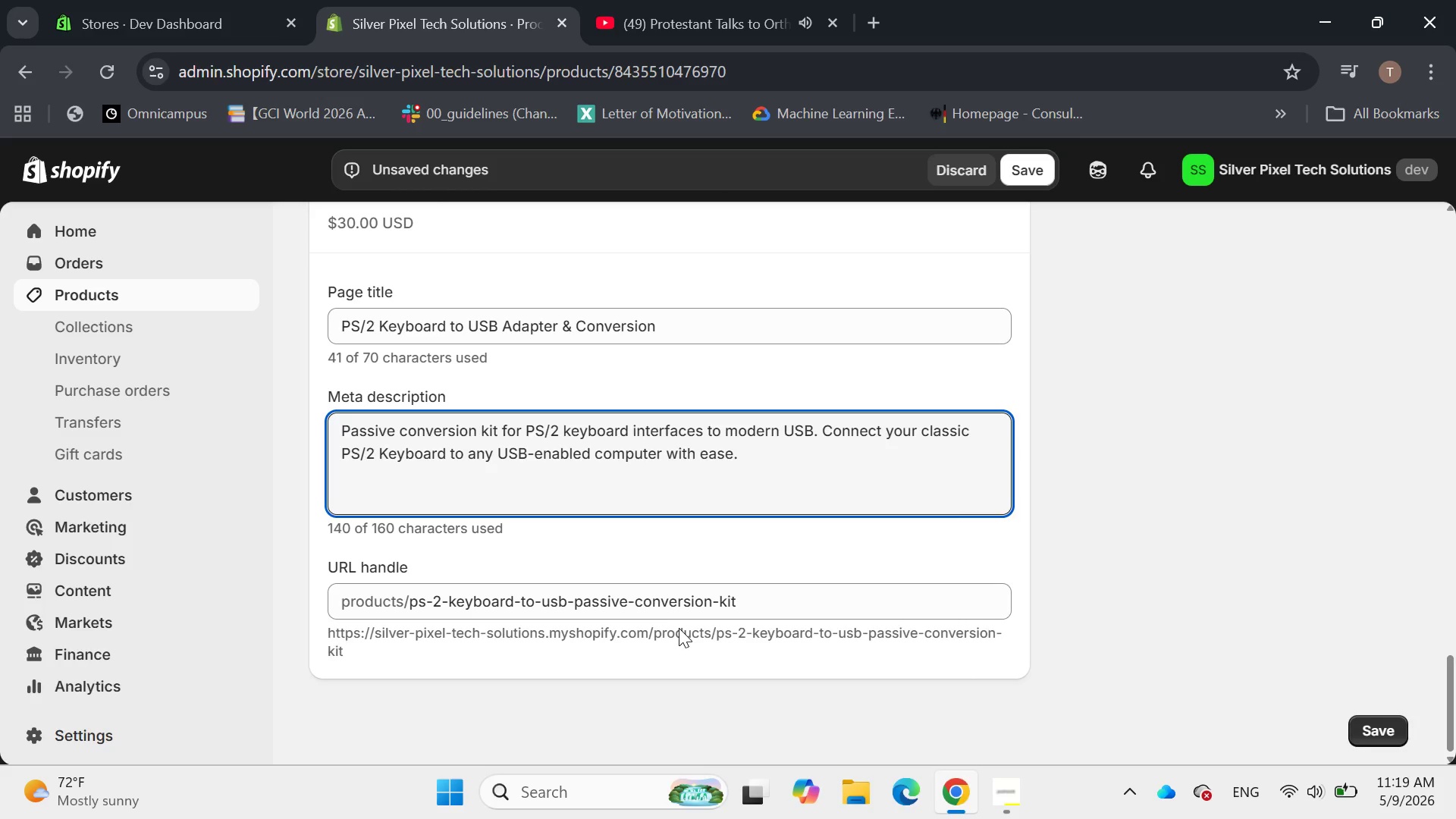 
wait(11.58)
 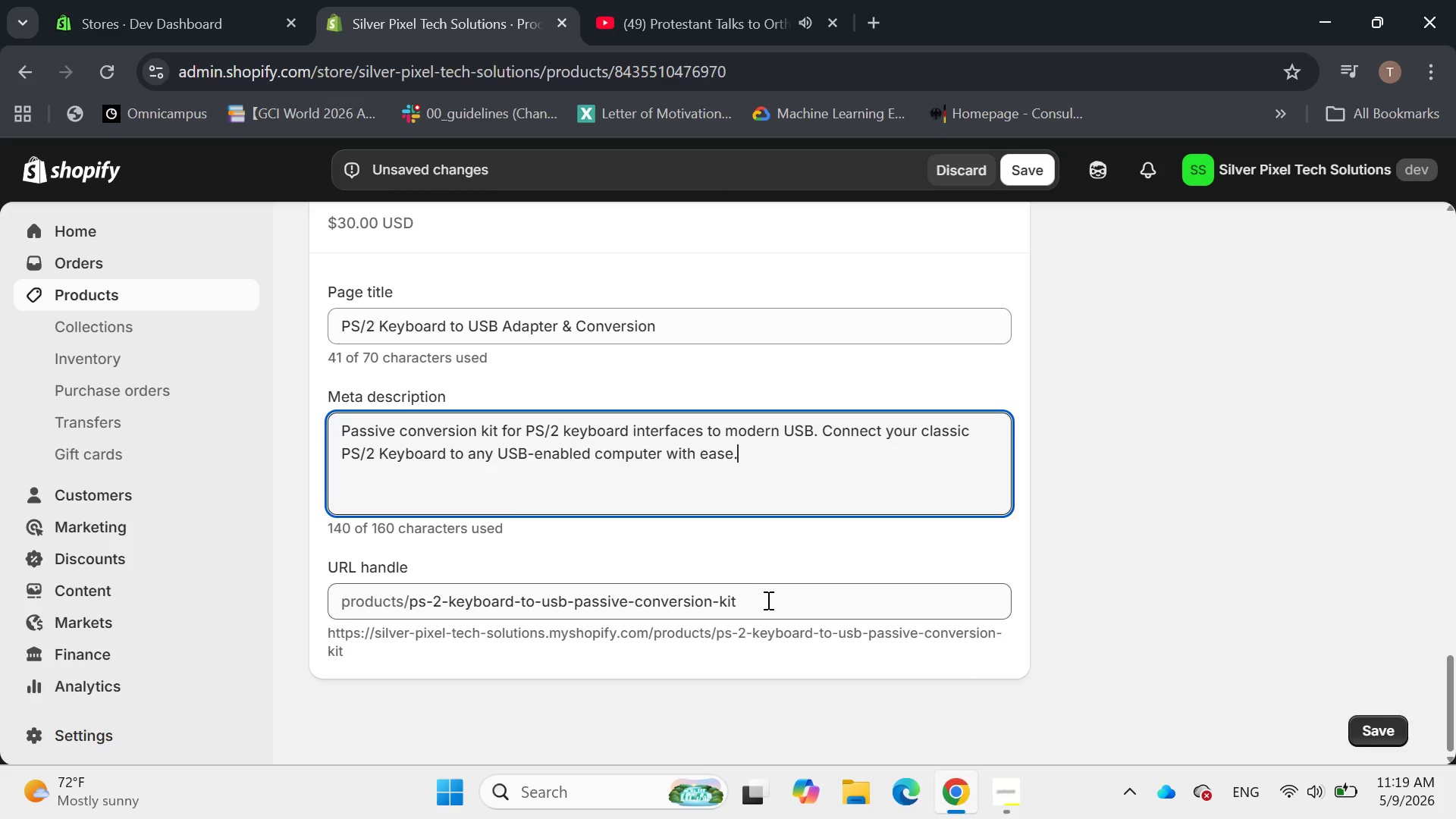 
left_click([433, 596])
 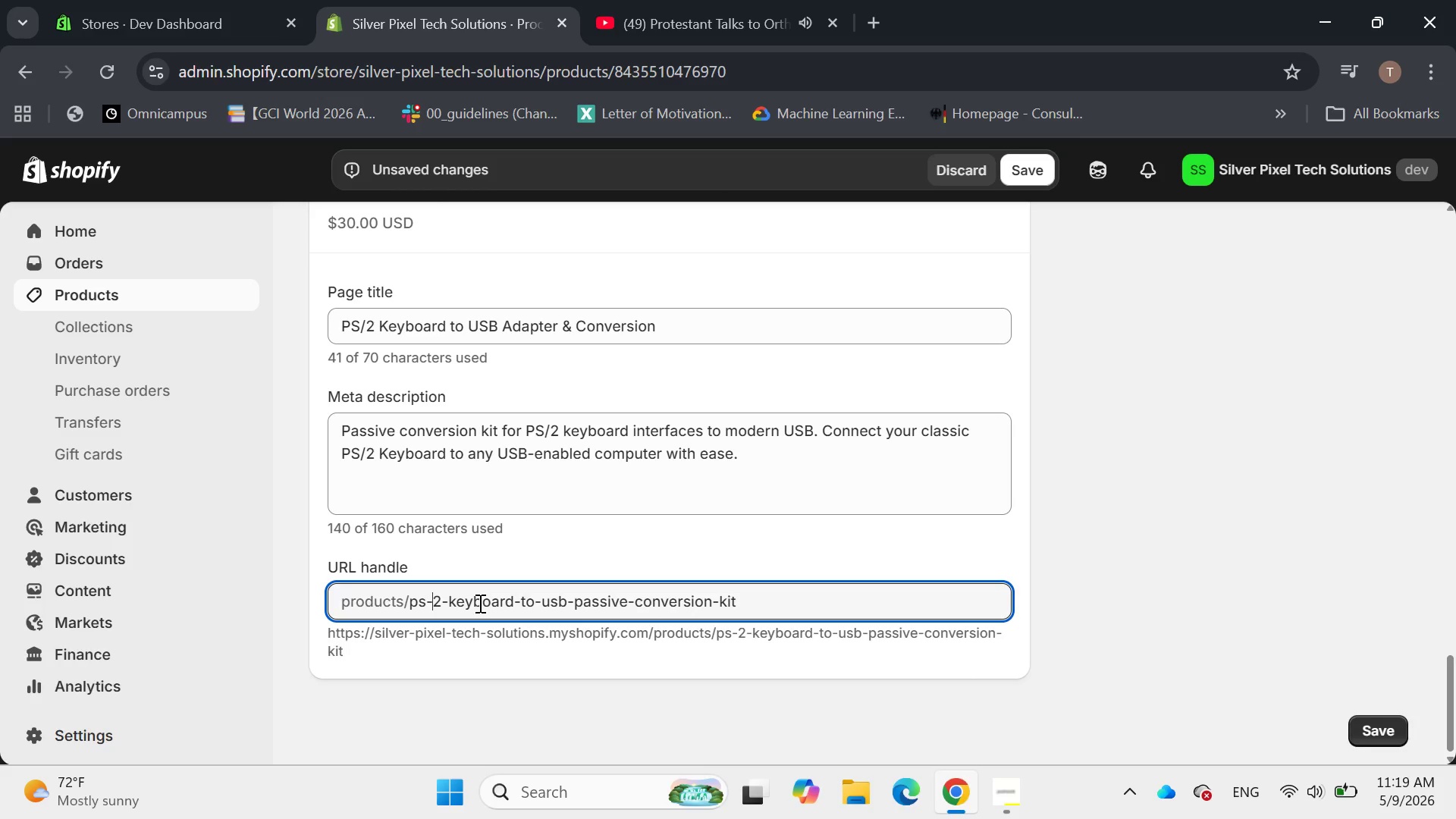 
wait(6.19)
 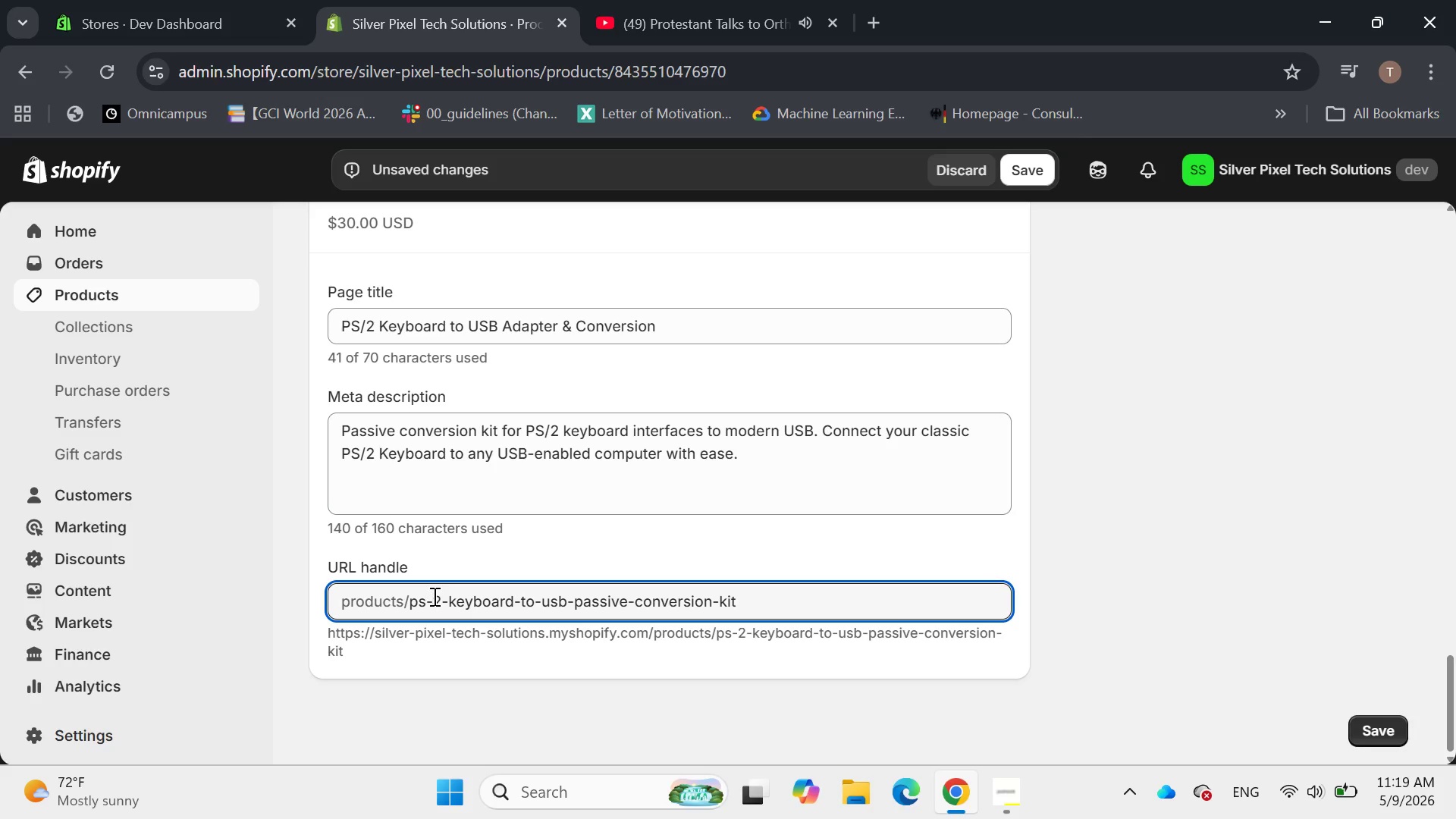 
key(Backspace)
 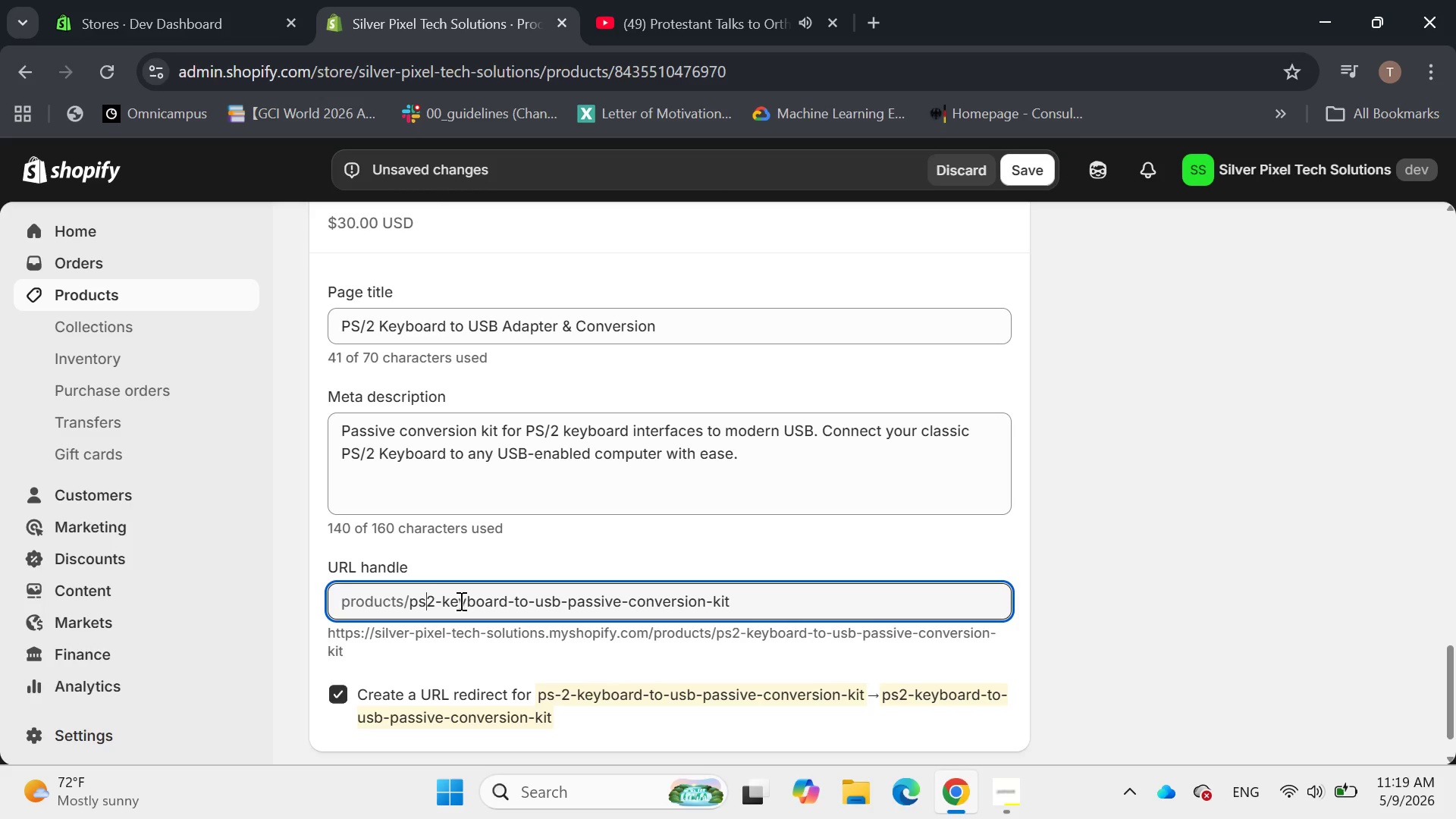 
wait(8.84)
 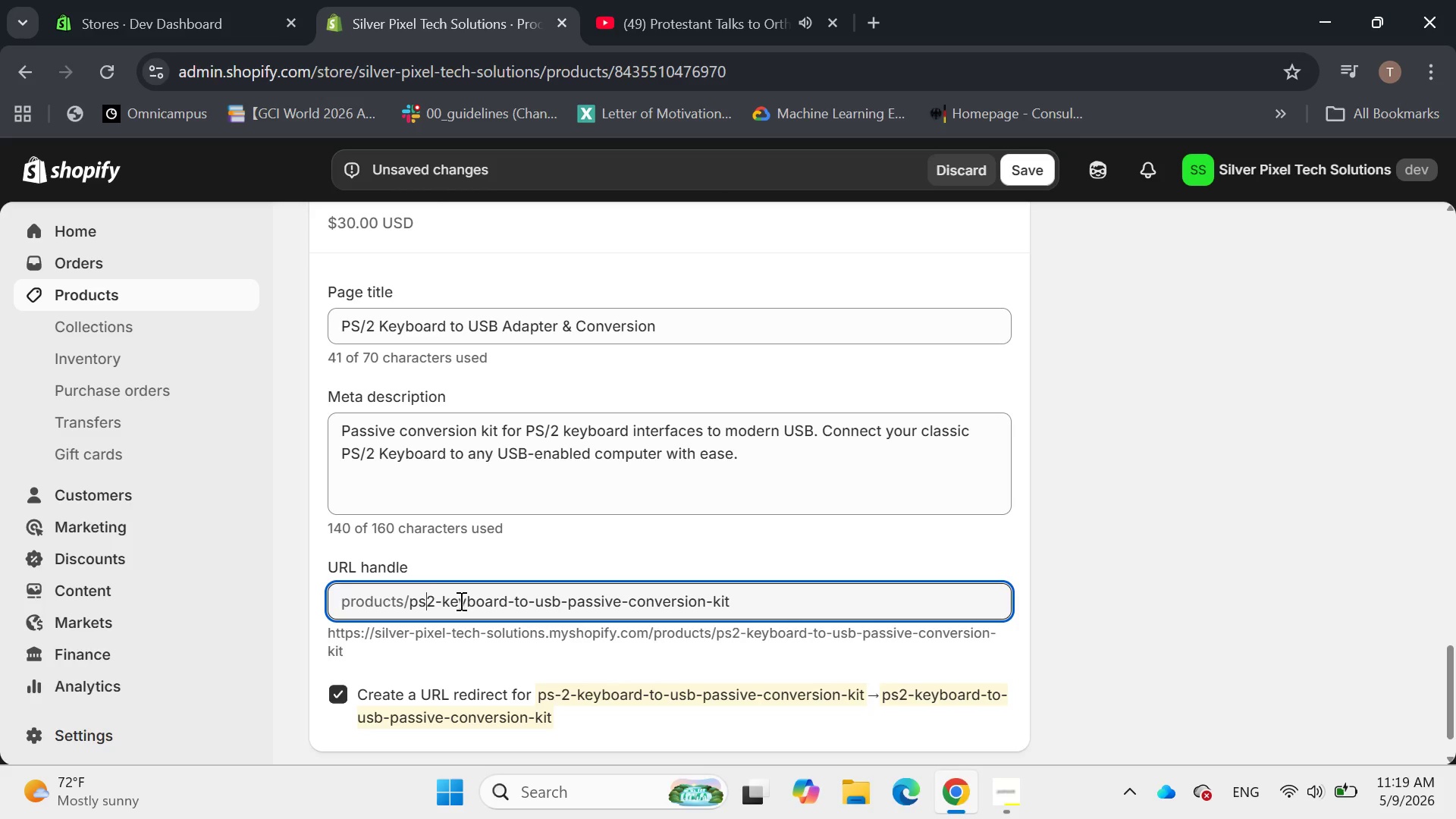 
left_click([525, 602])
 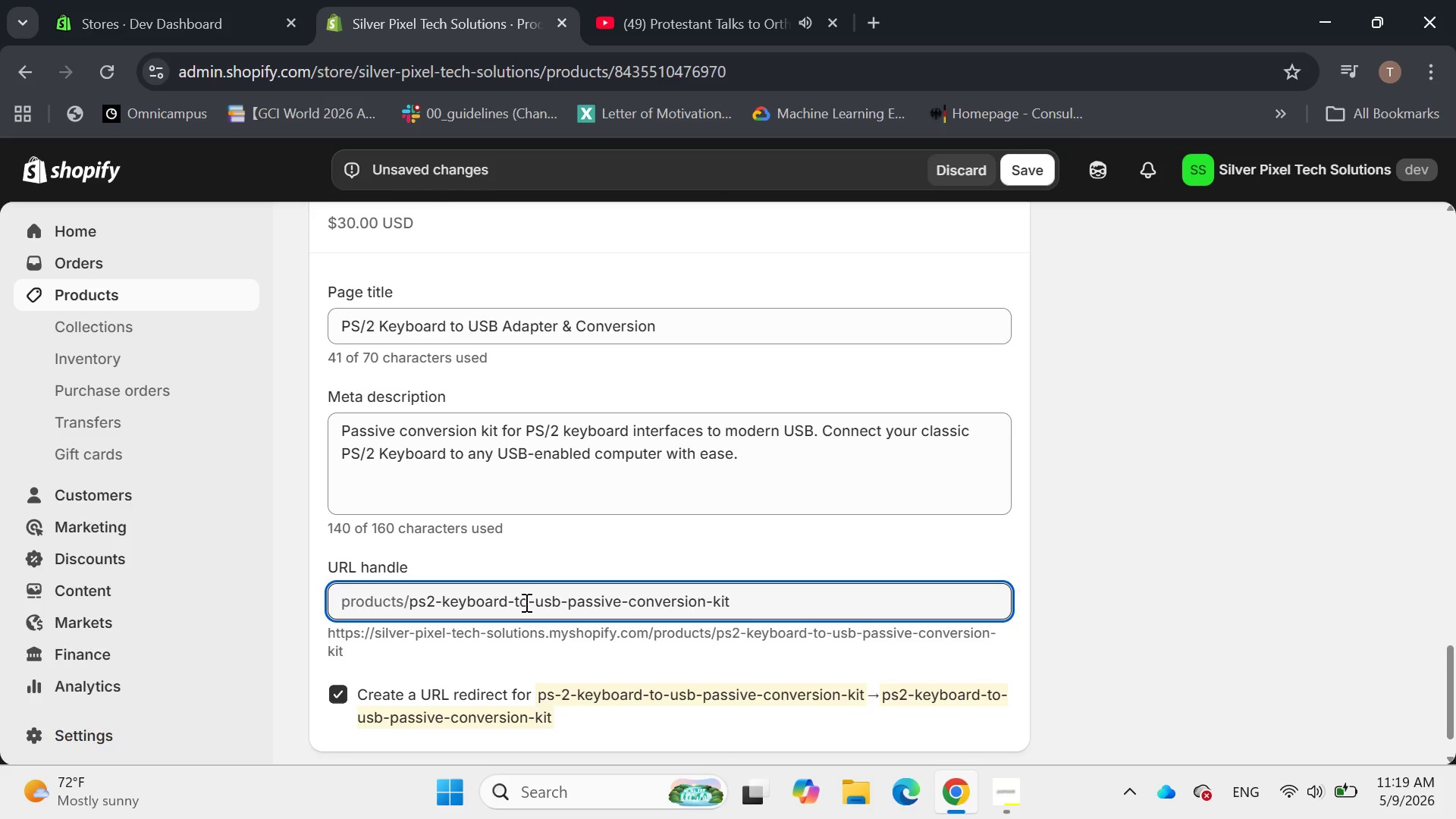 
key(Backspace)
 